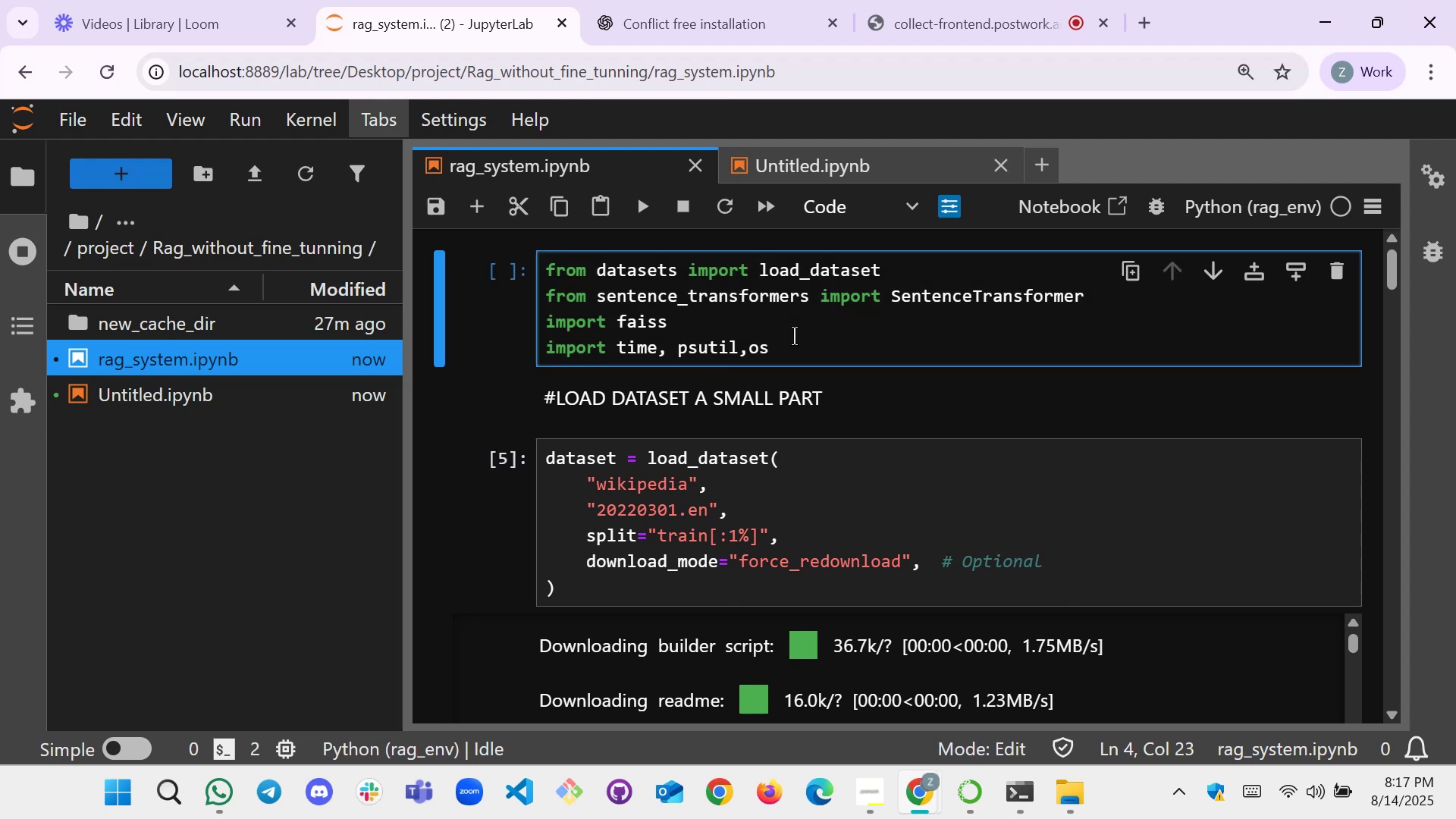 
key(Shift+Enter)
 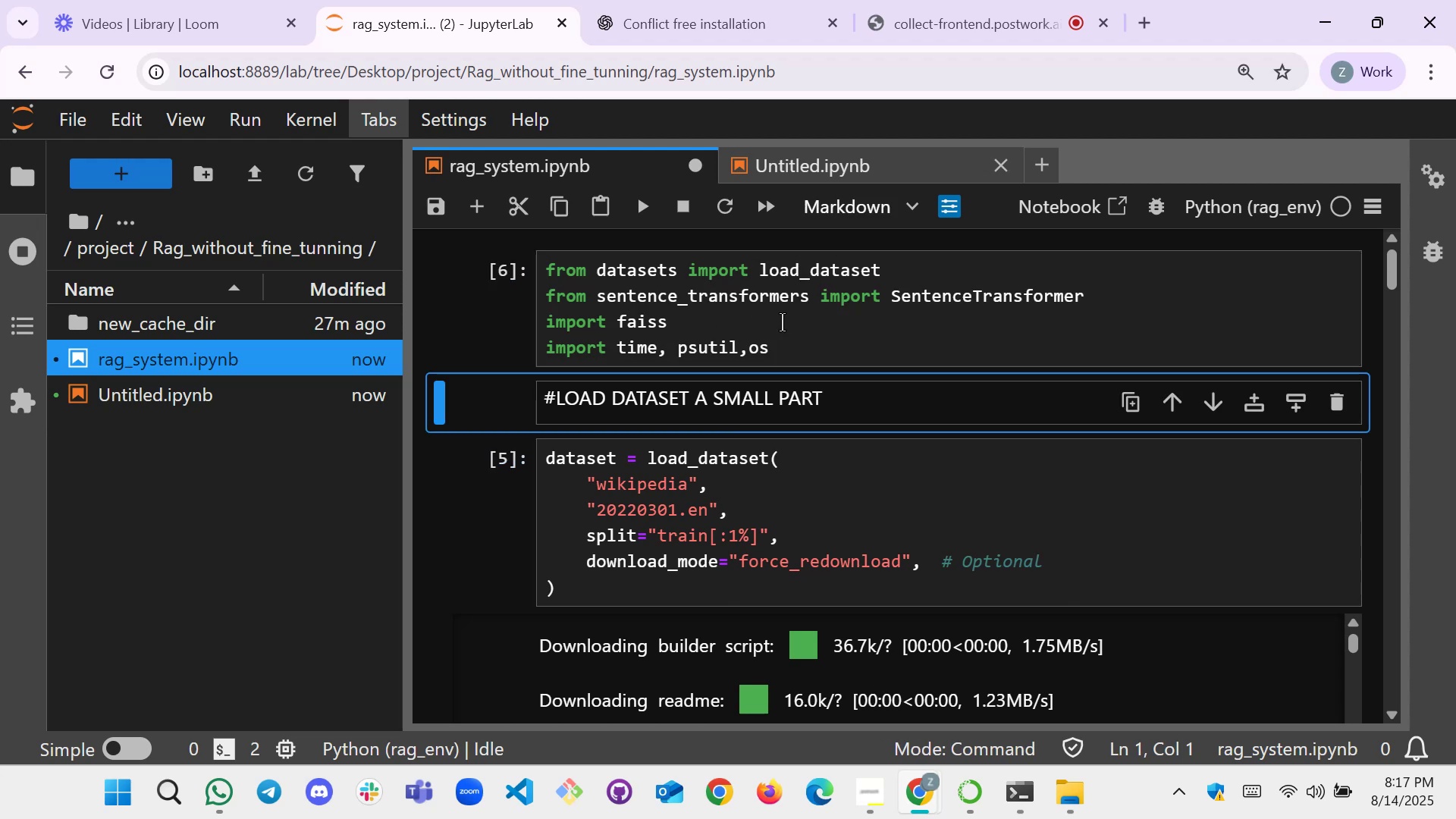 
left_click([794, 328])
 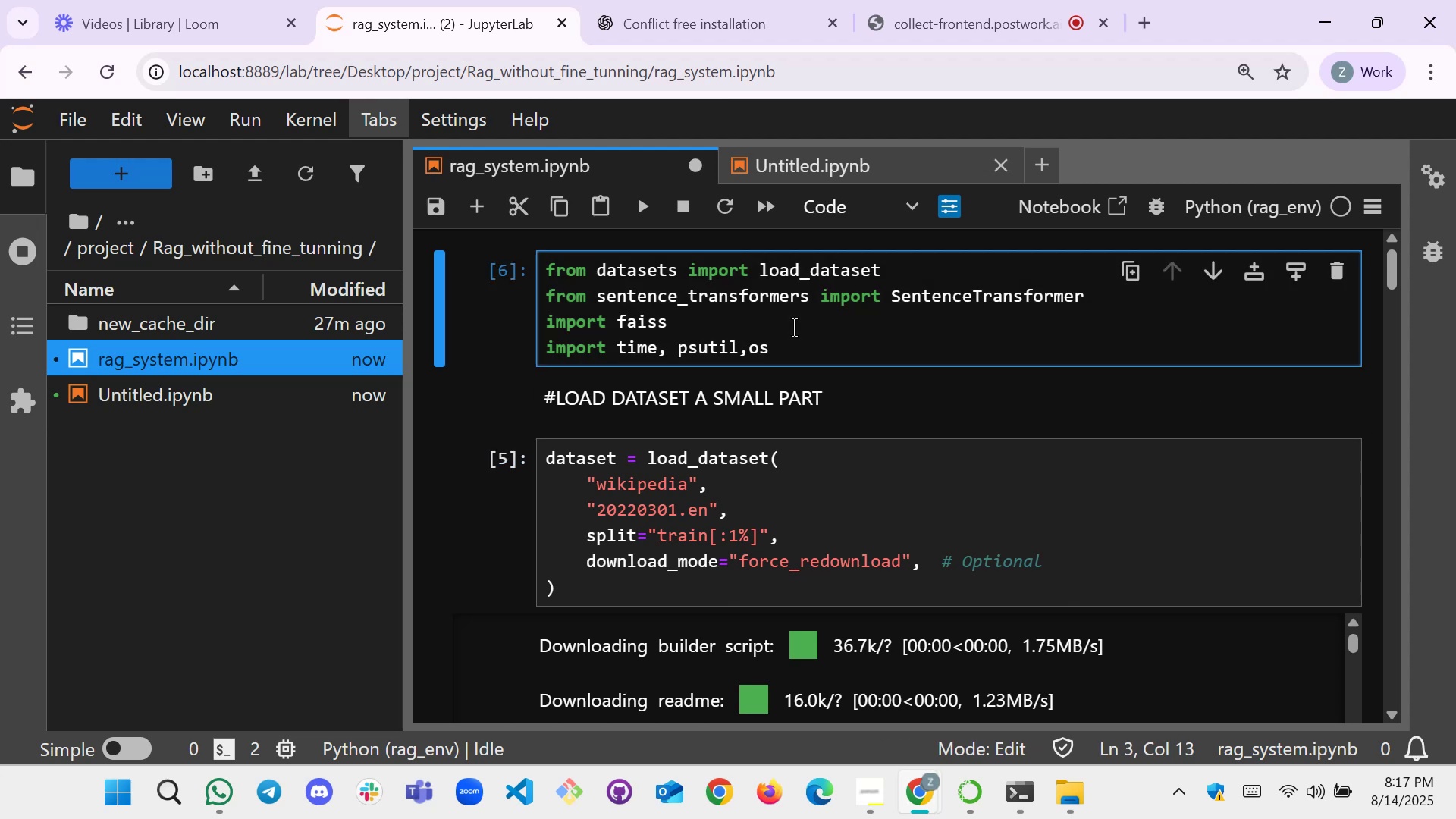 
key(Shift+Enter)
 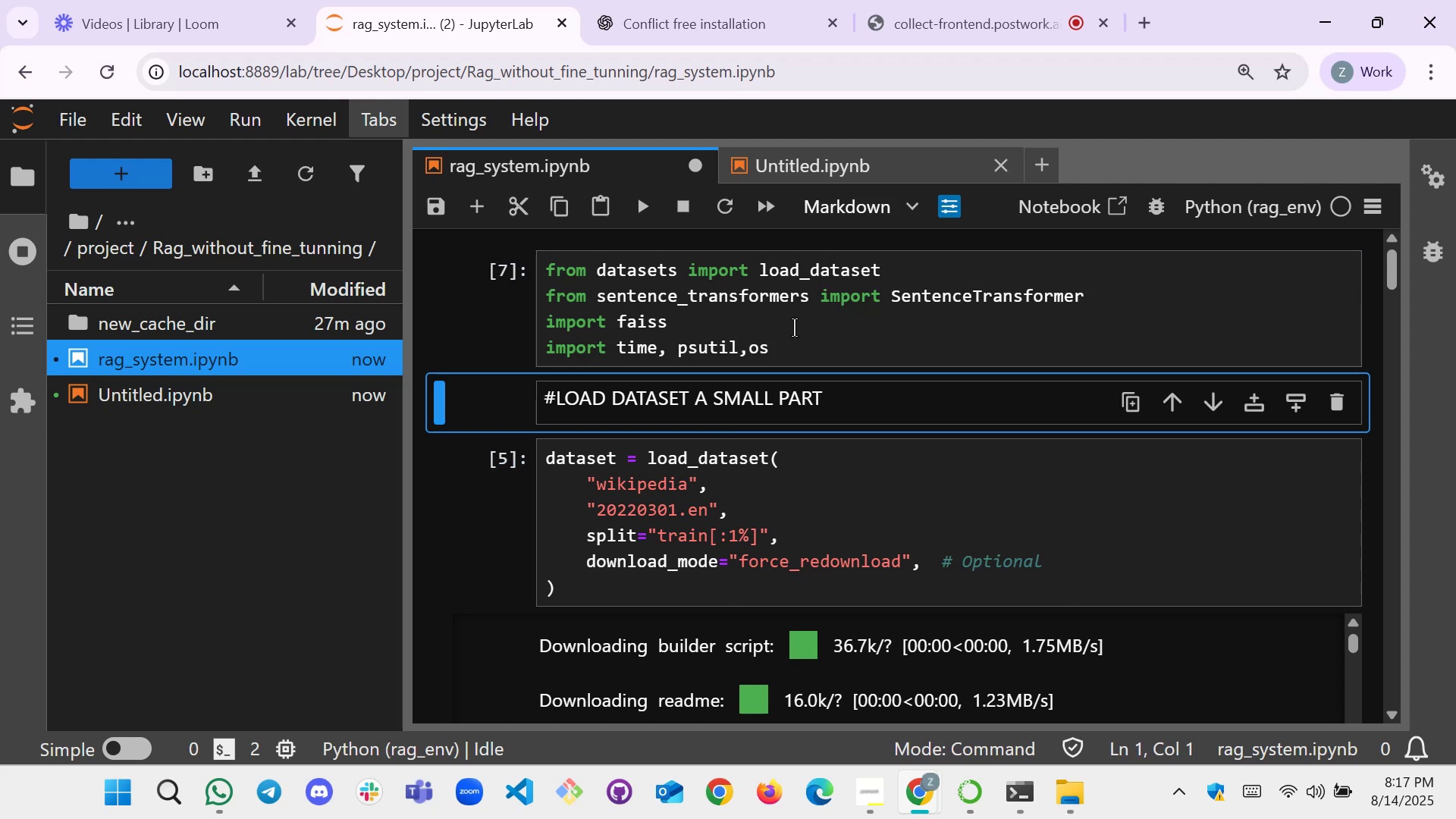 
scroll: coordinate [794, 328], scroll_direction: down, amount: 41.0
 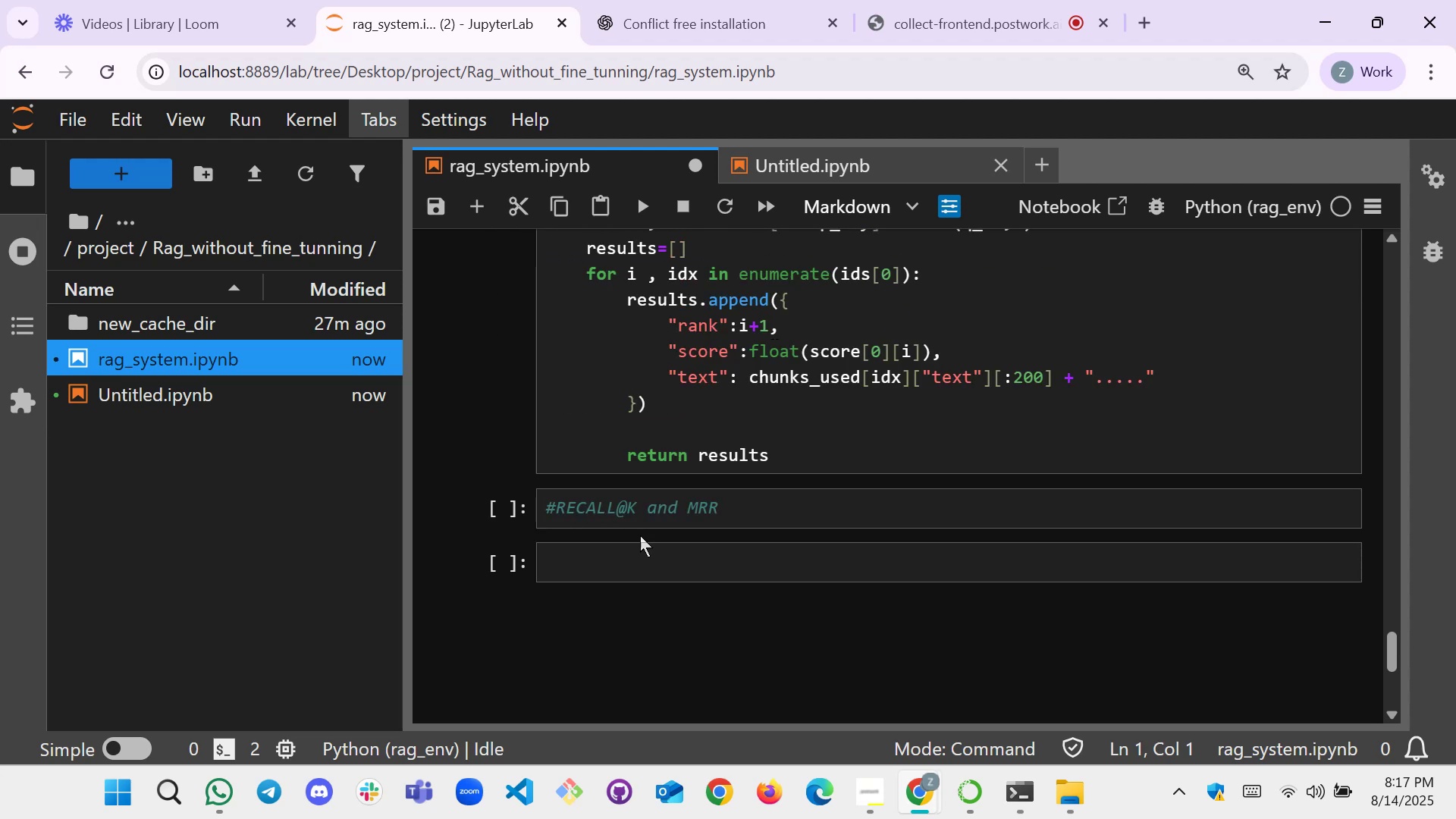 
left_click([627, 563])
 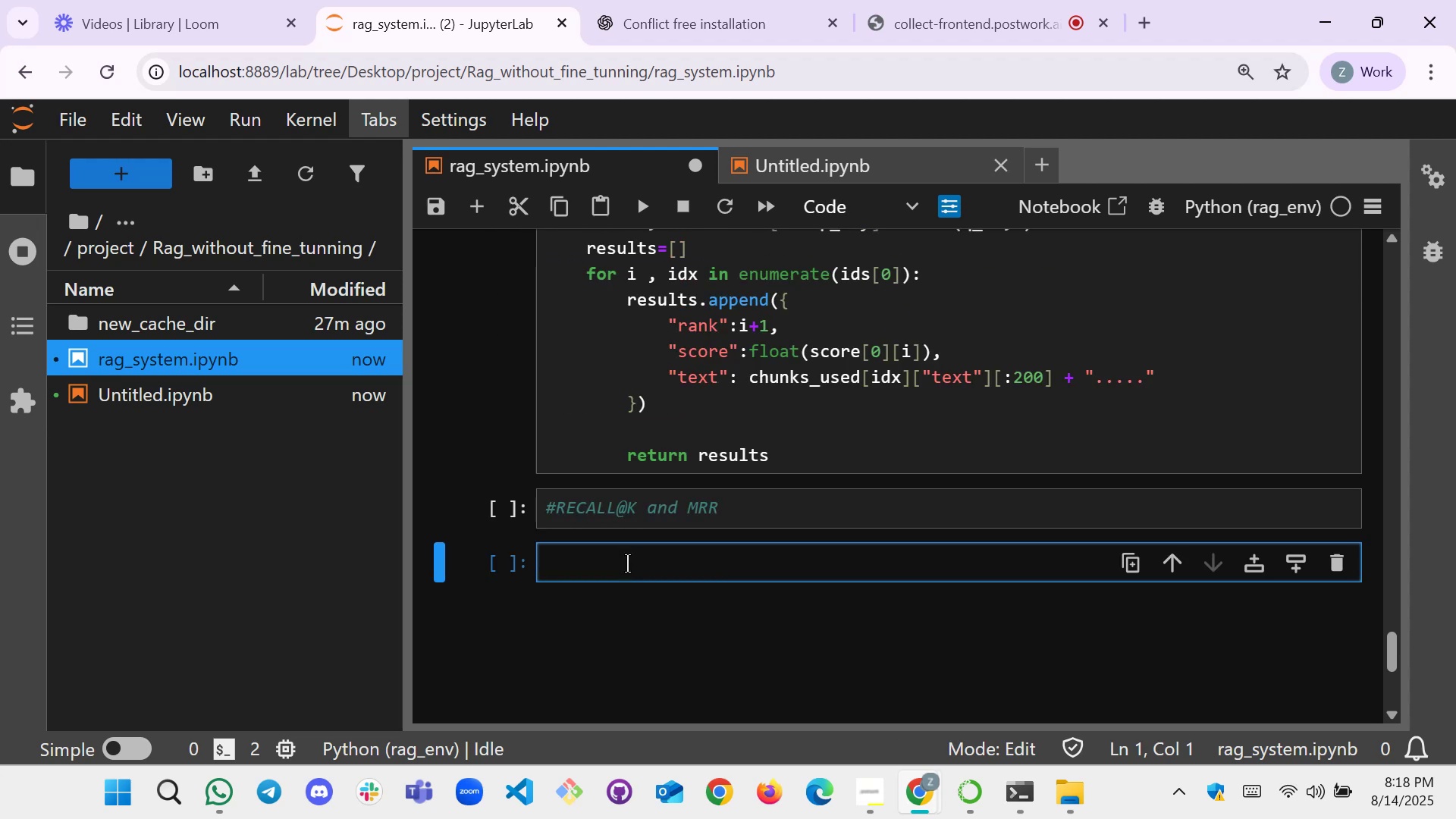 
type(def is_relevent())
 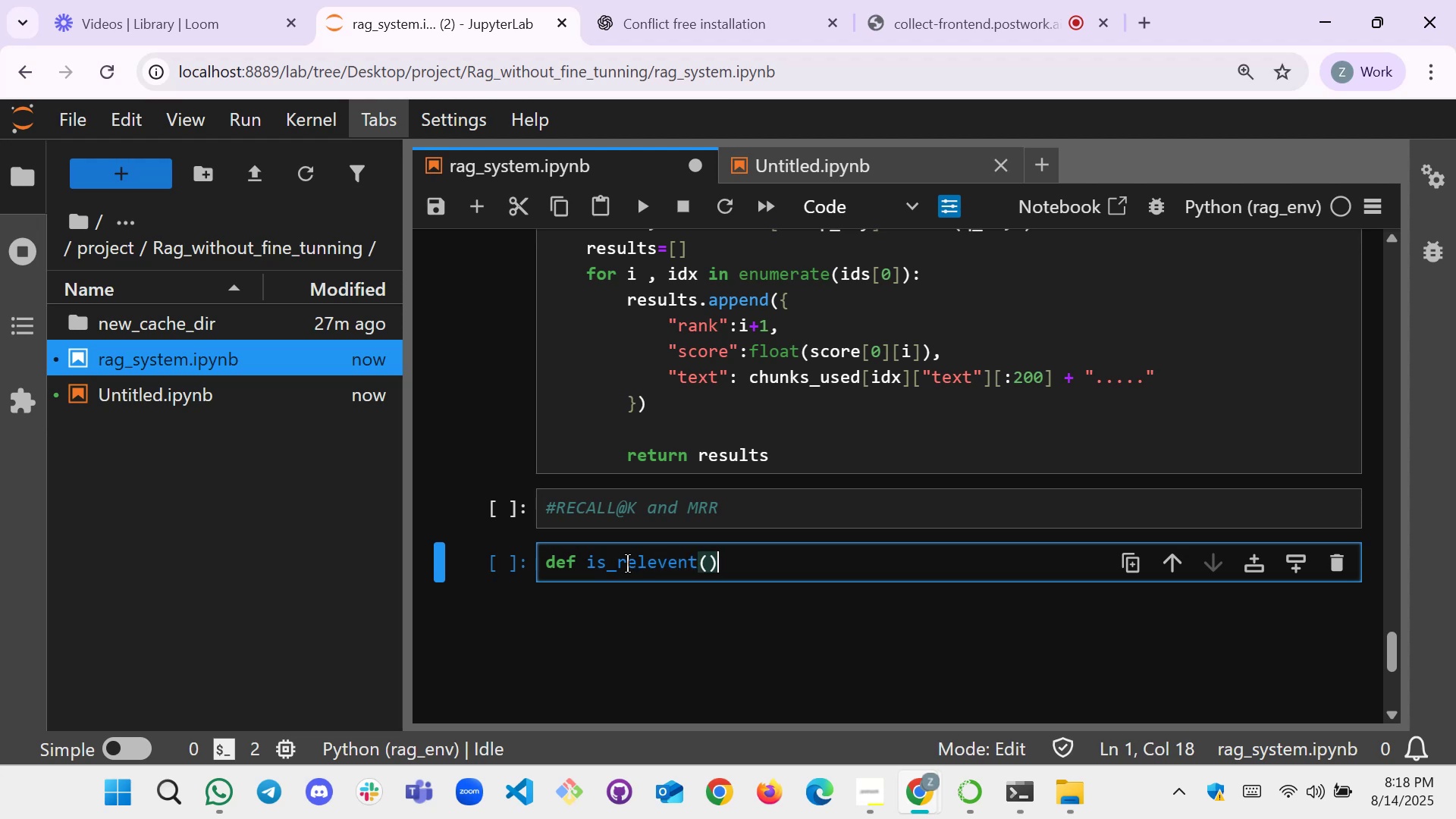 
key(ArrowLeft)
 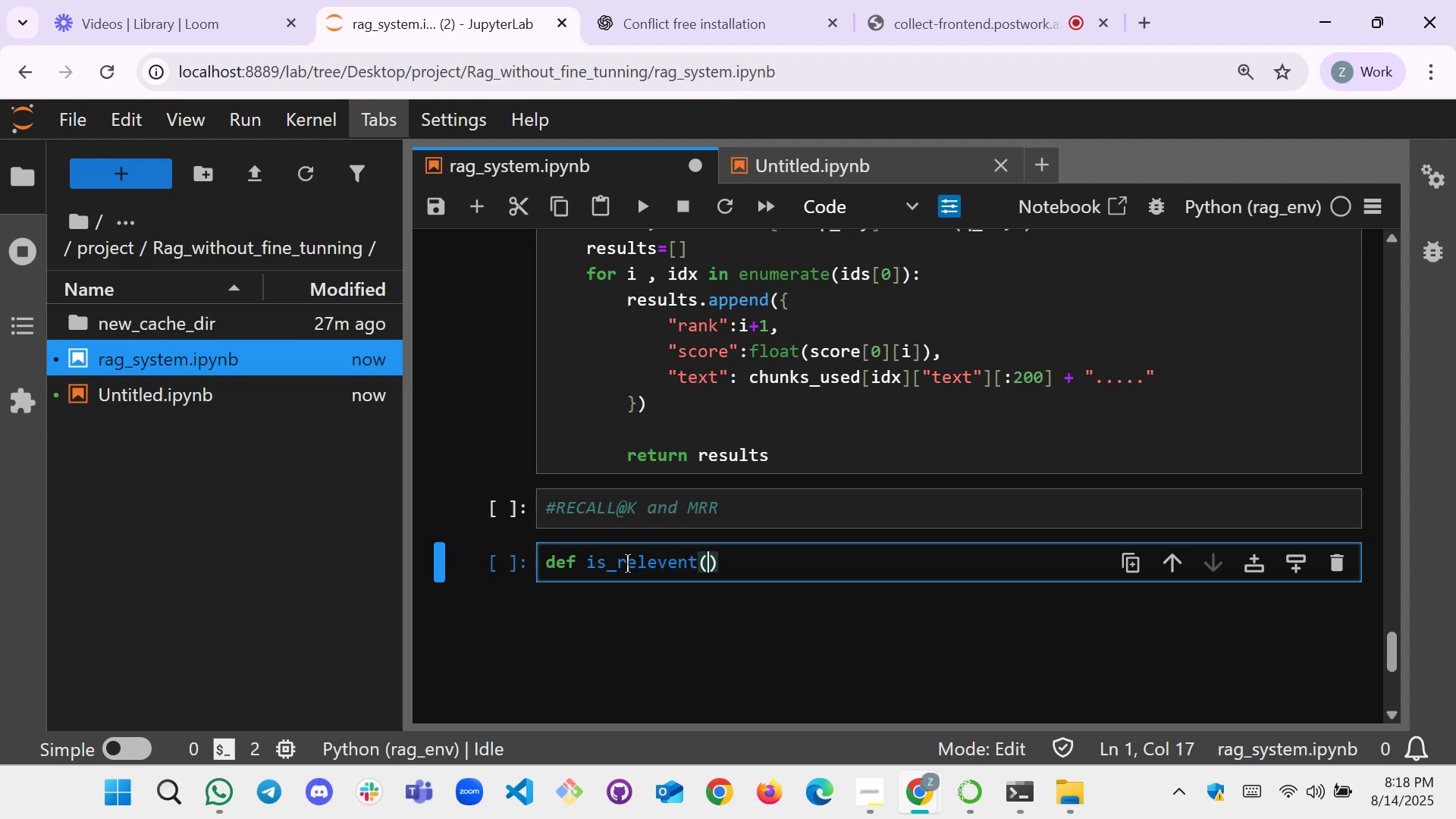 
type(text,gold_item[End]:)
 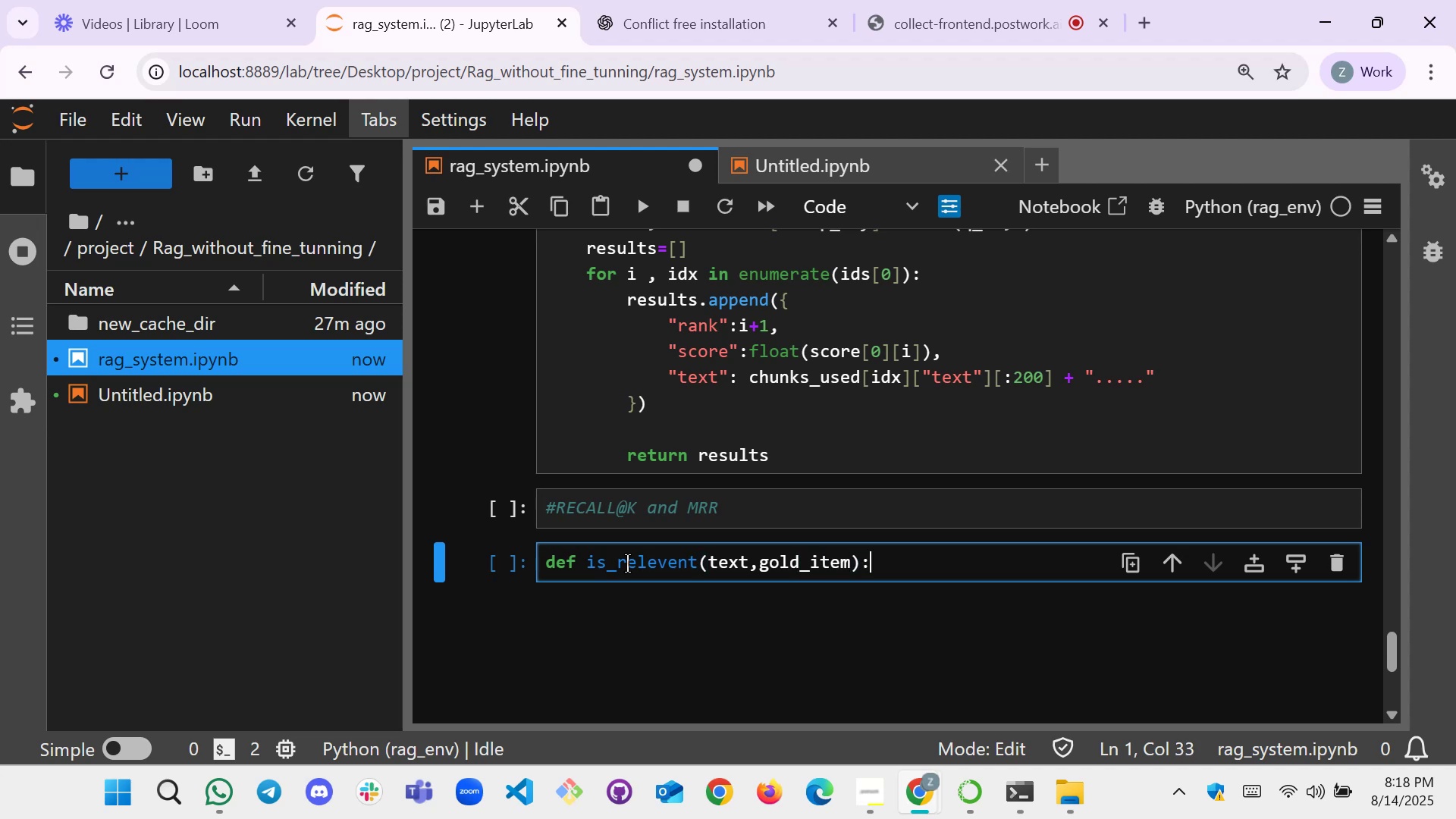 
 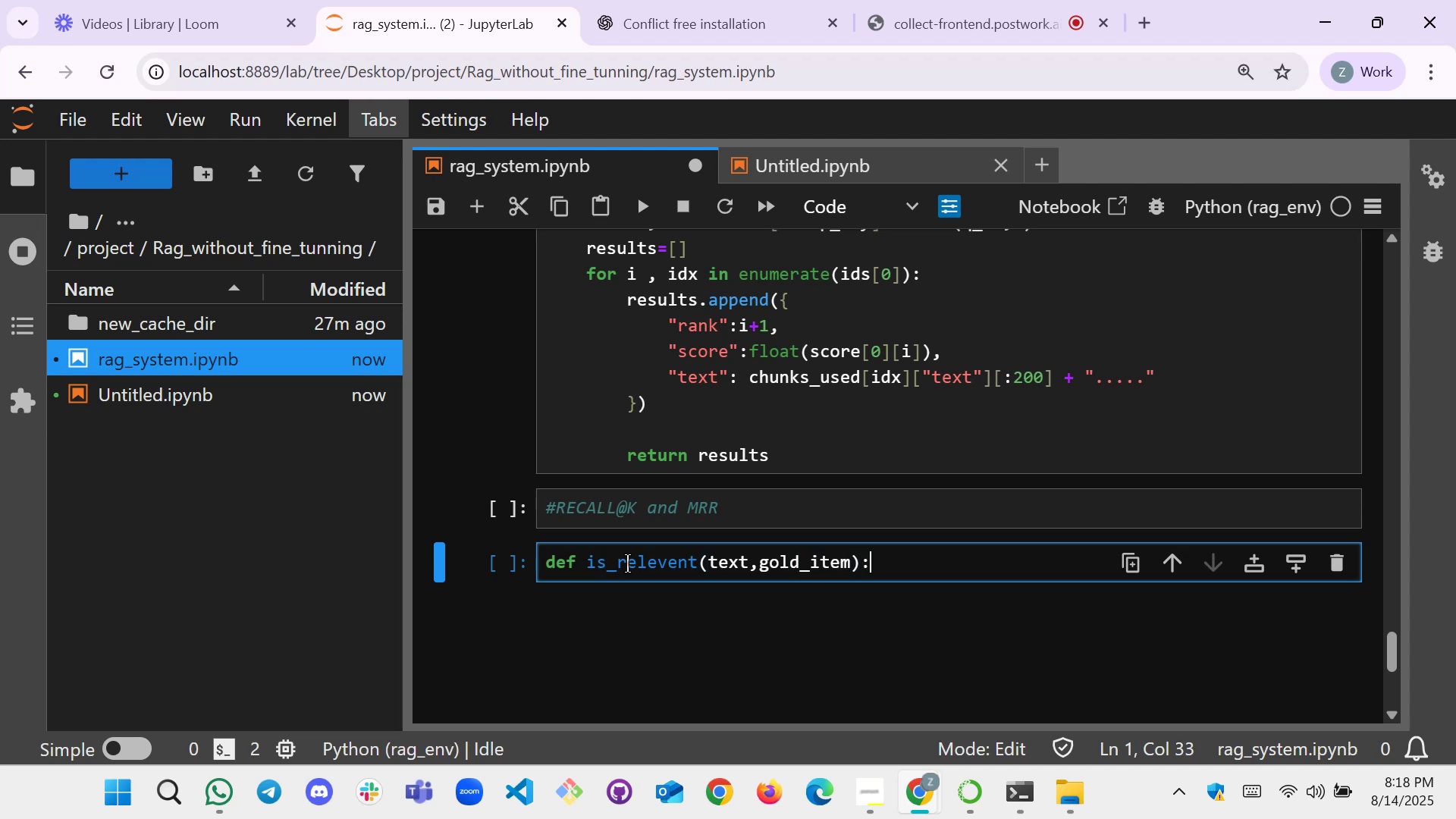 
key(Enter)
 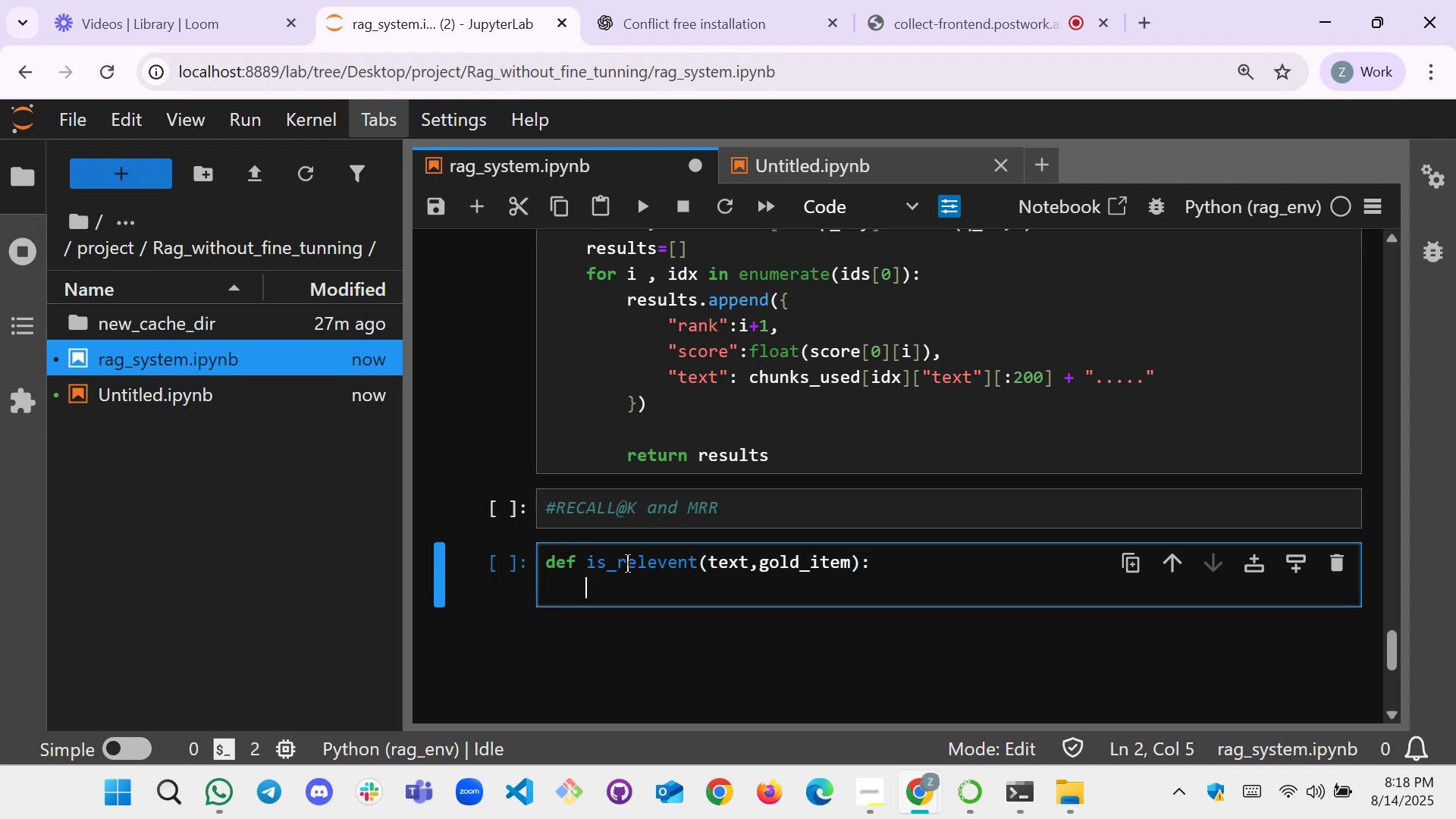 
type(txt=text.loew)
key(Backspace)
key(Backspace)
type(wer())
 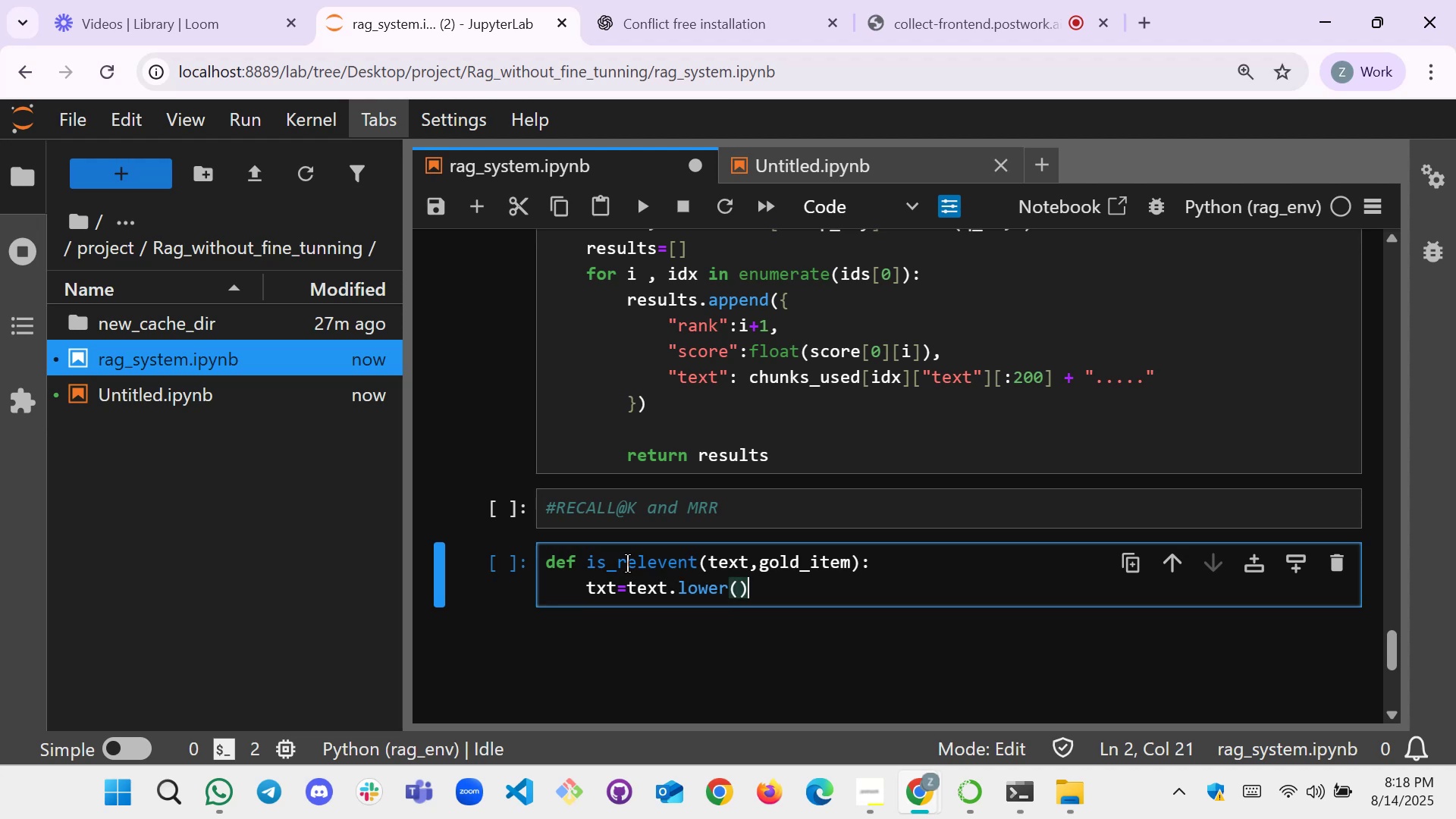 
key(ArrowRight)
 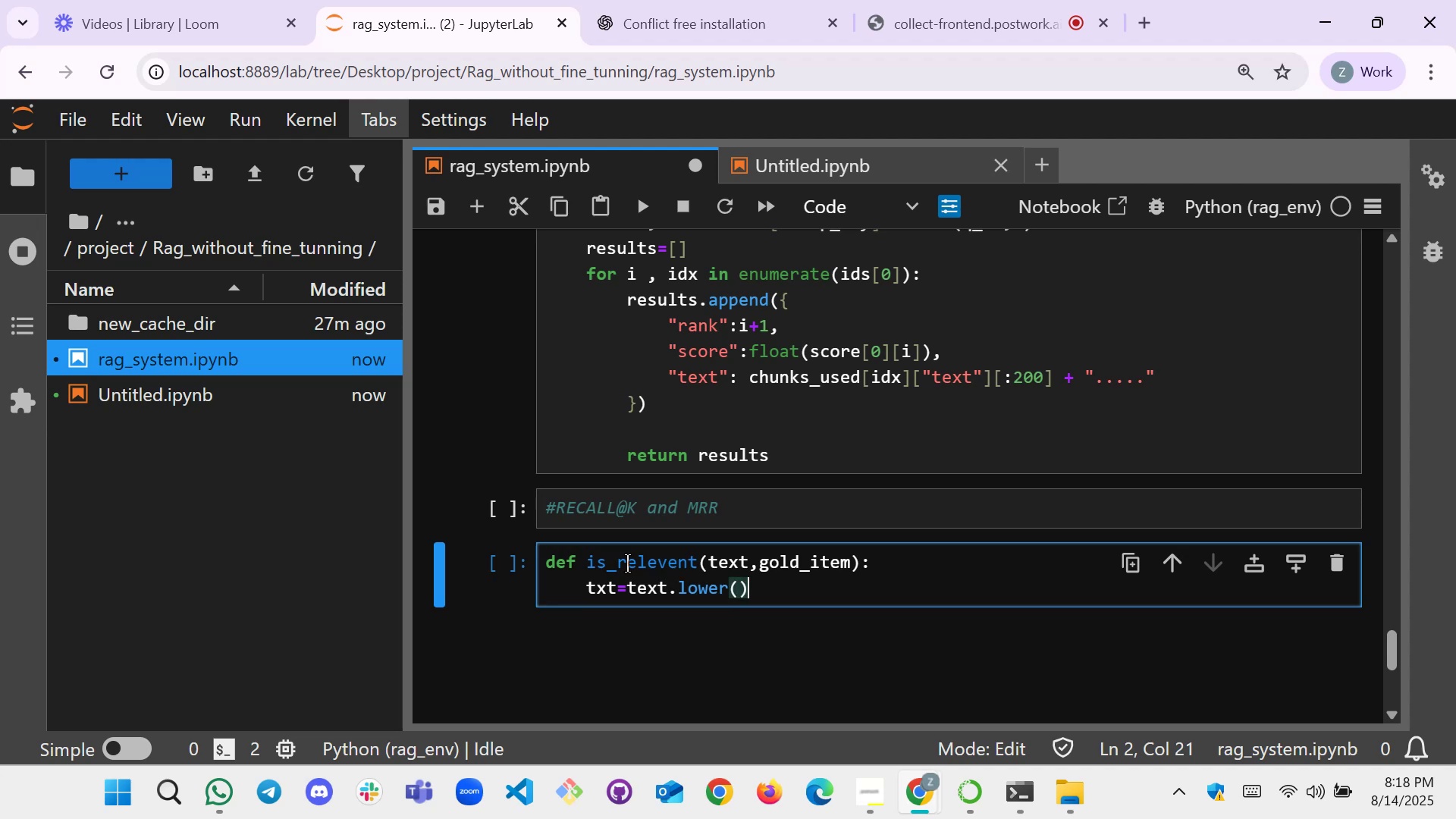 
key(Enter)
 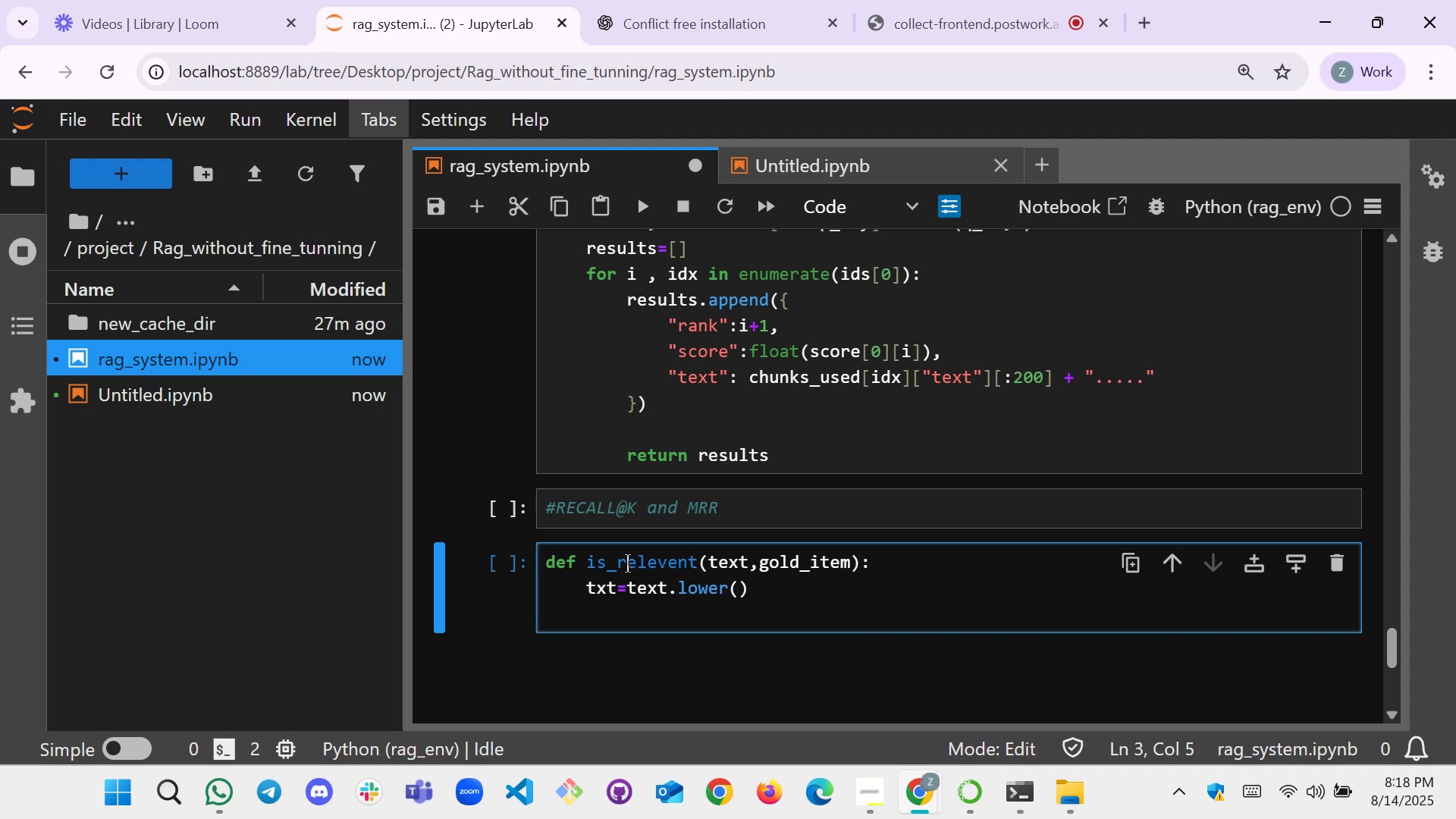 
type(return any())
 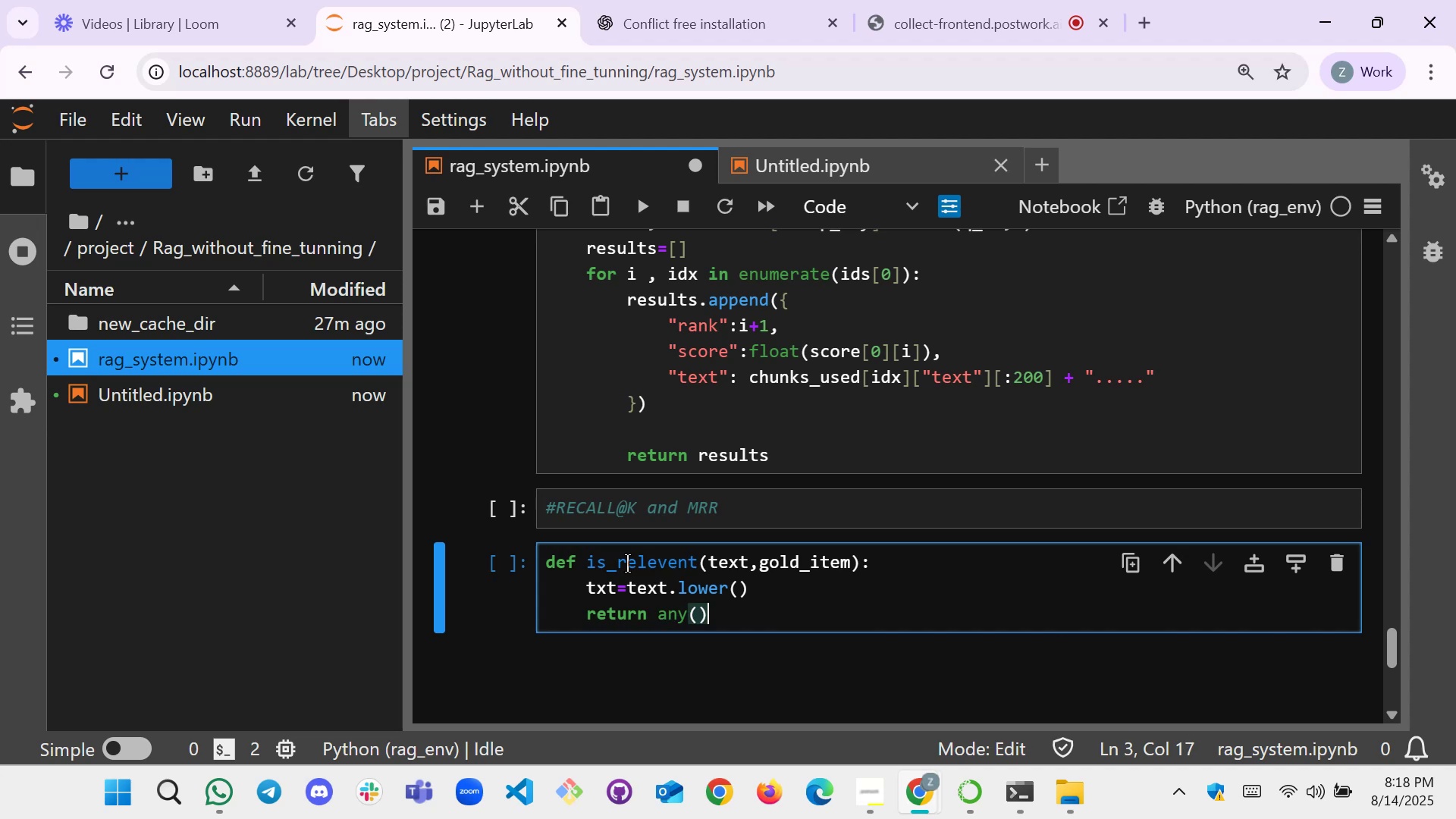 
key(ArrowLeft)
 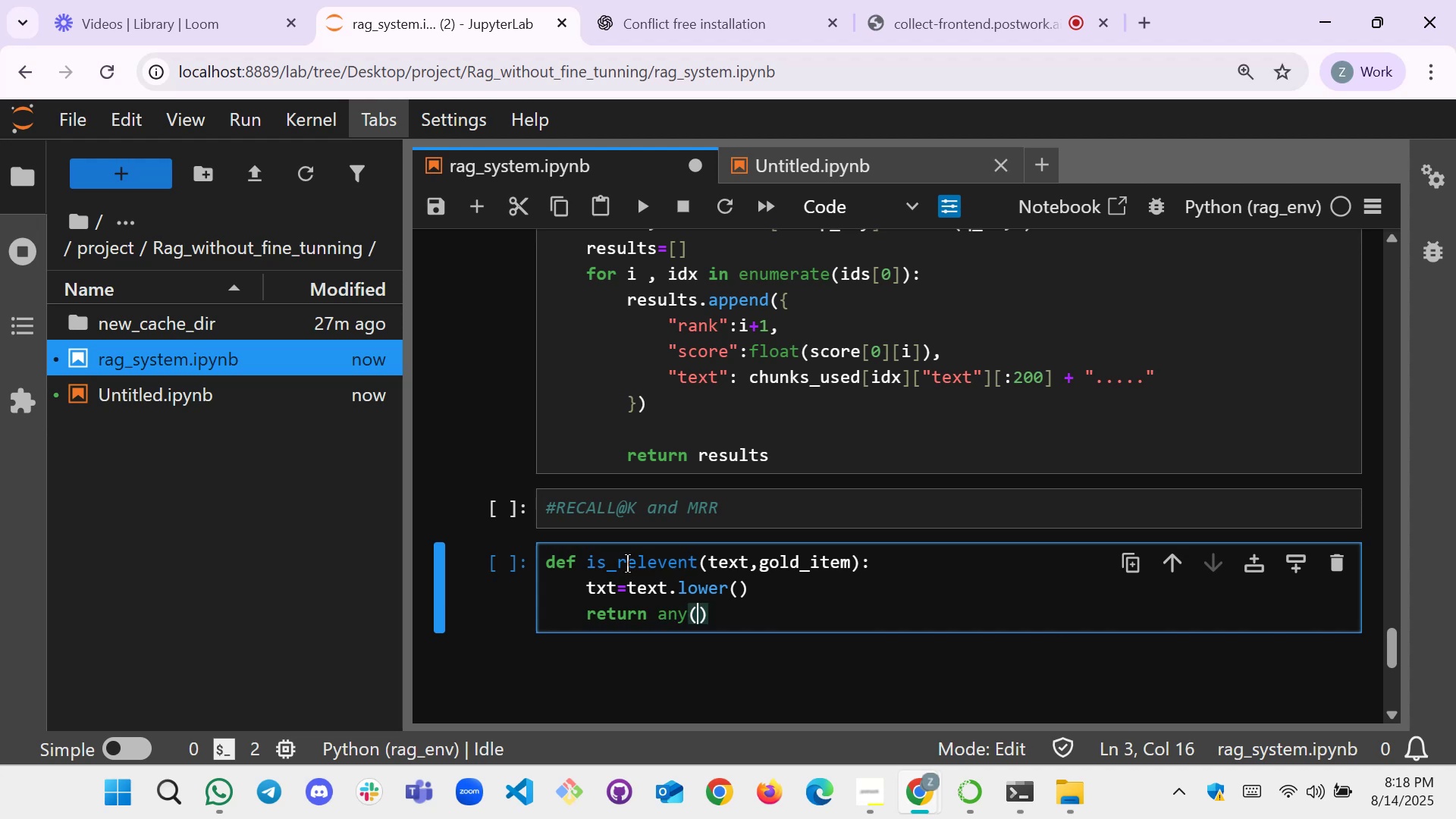 
type(ans.lo)
 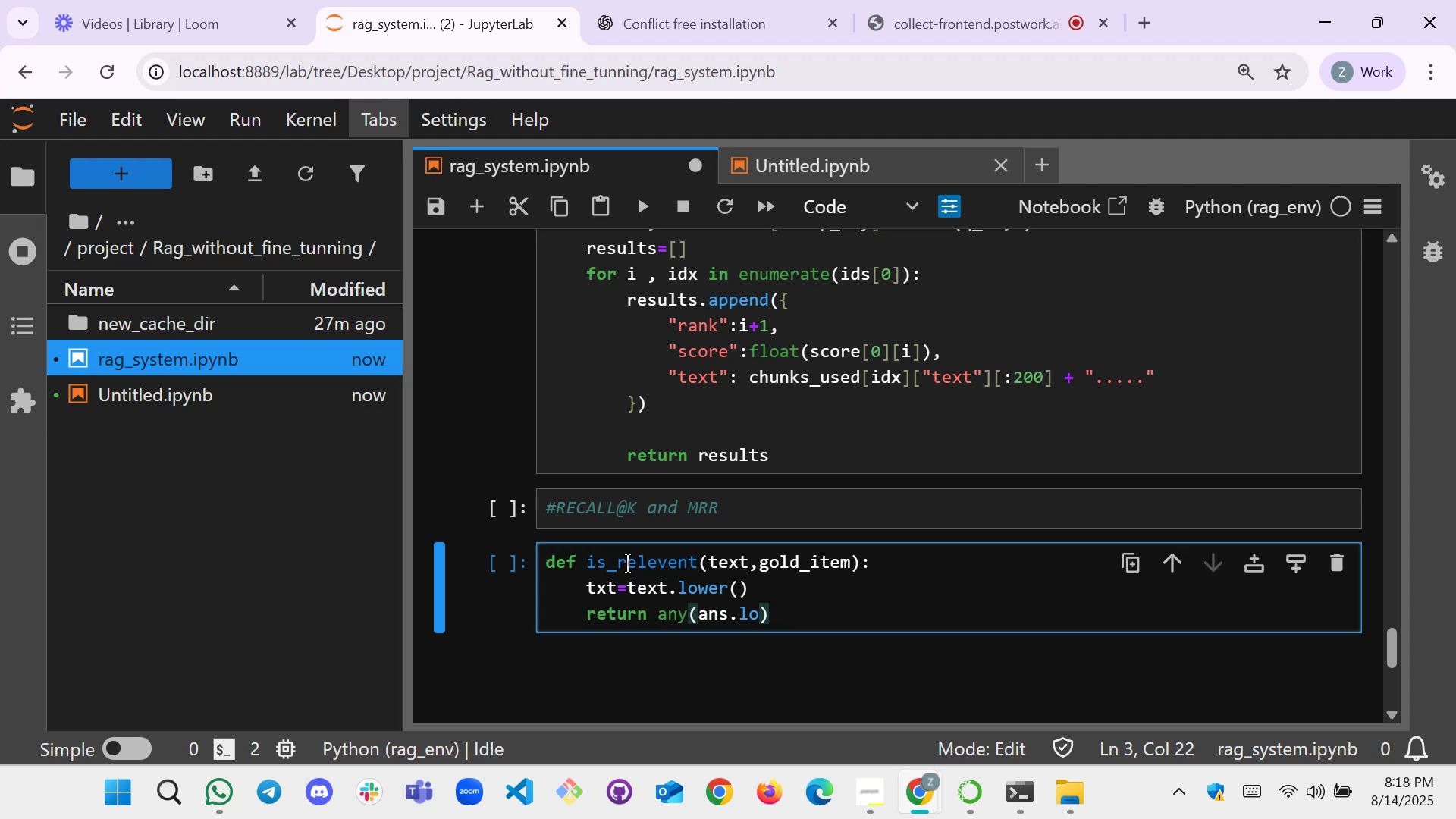 
wait(15.65)
 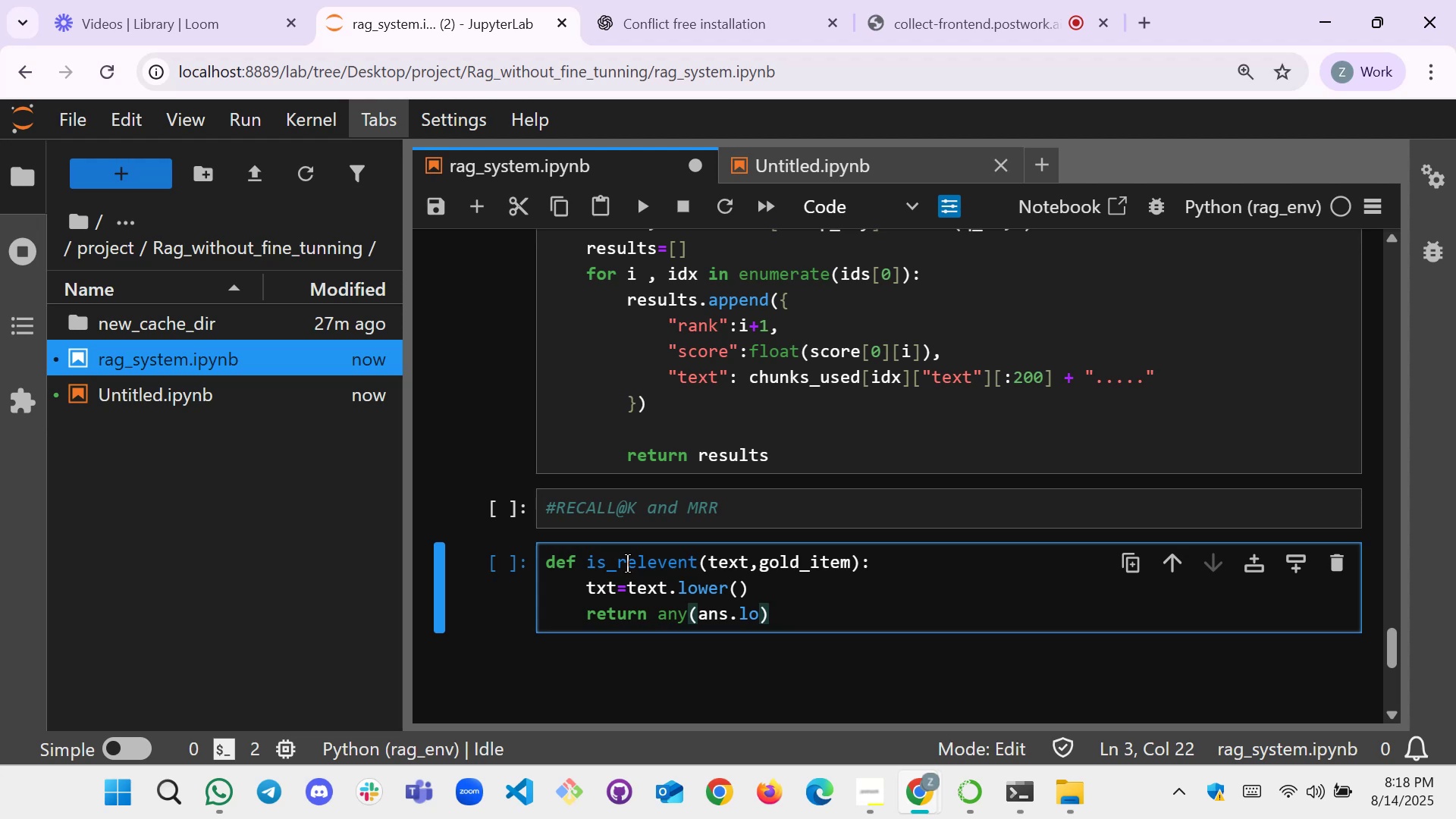 
left_click([550, 564])
 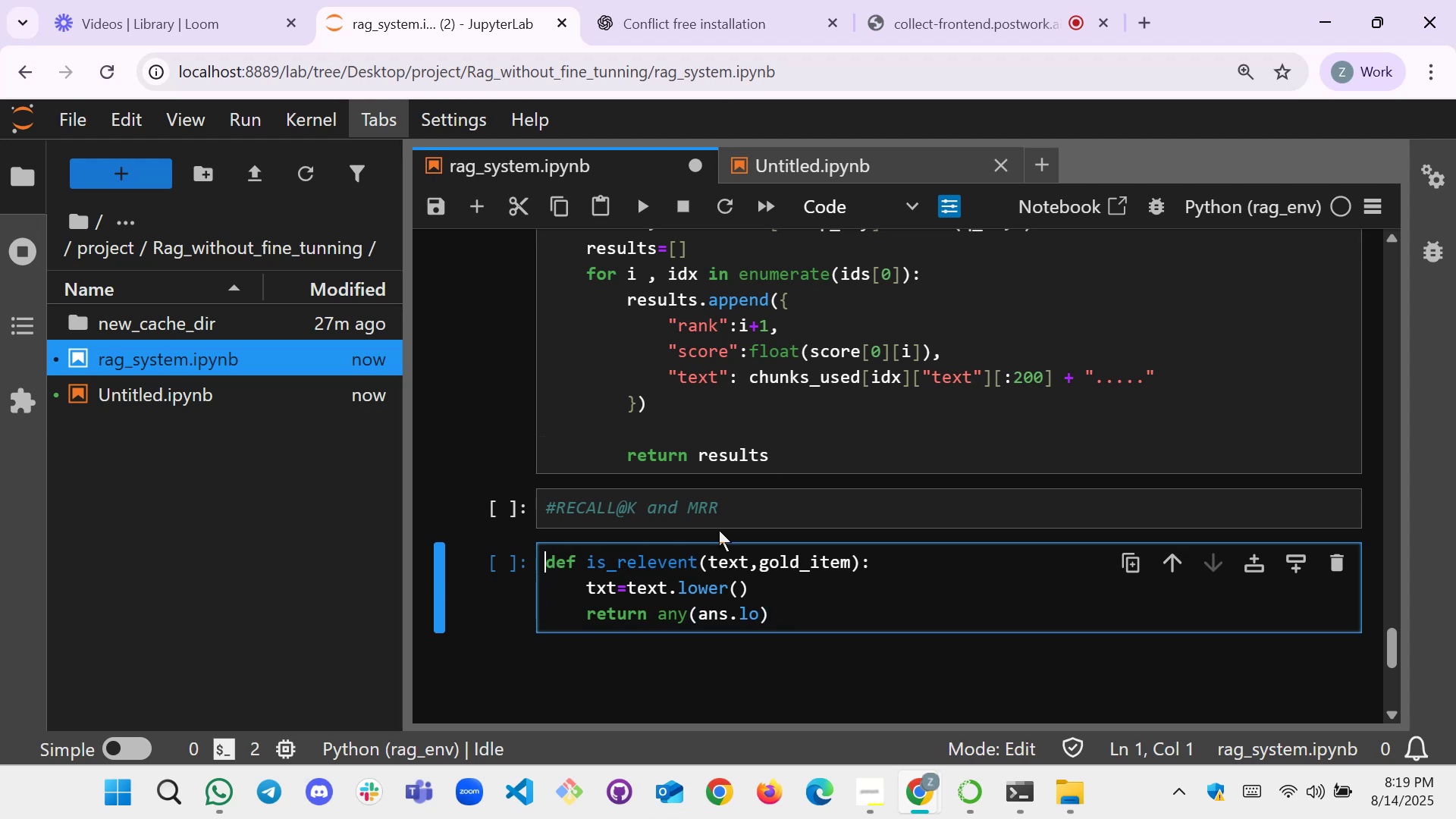 
left_click([750, 517])
 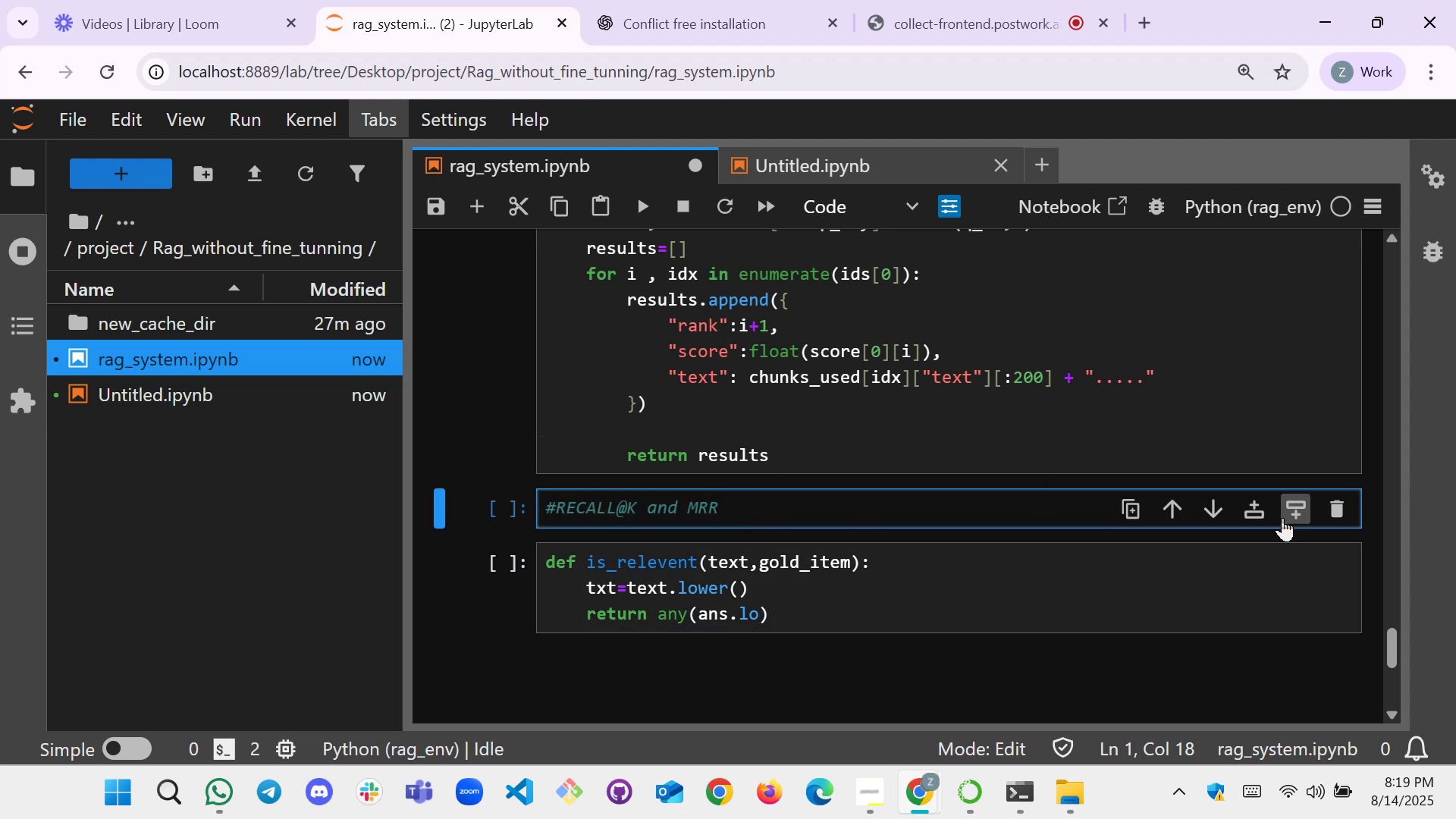 
left_click([1287, 518])
 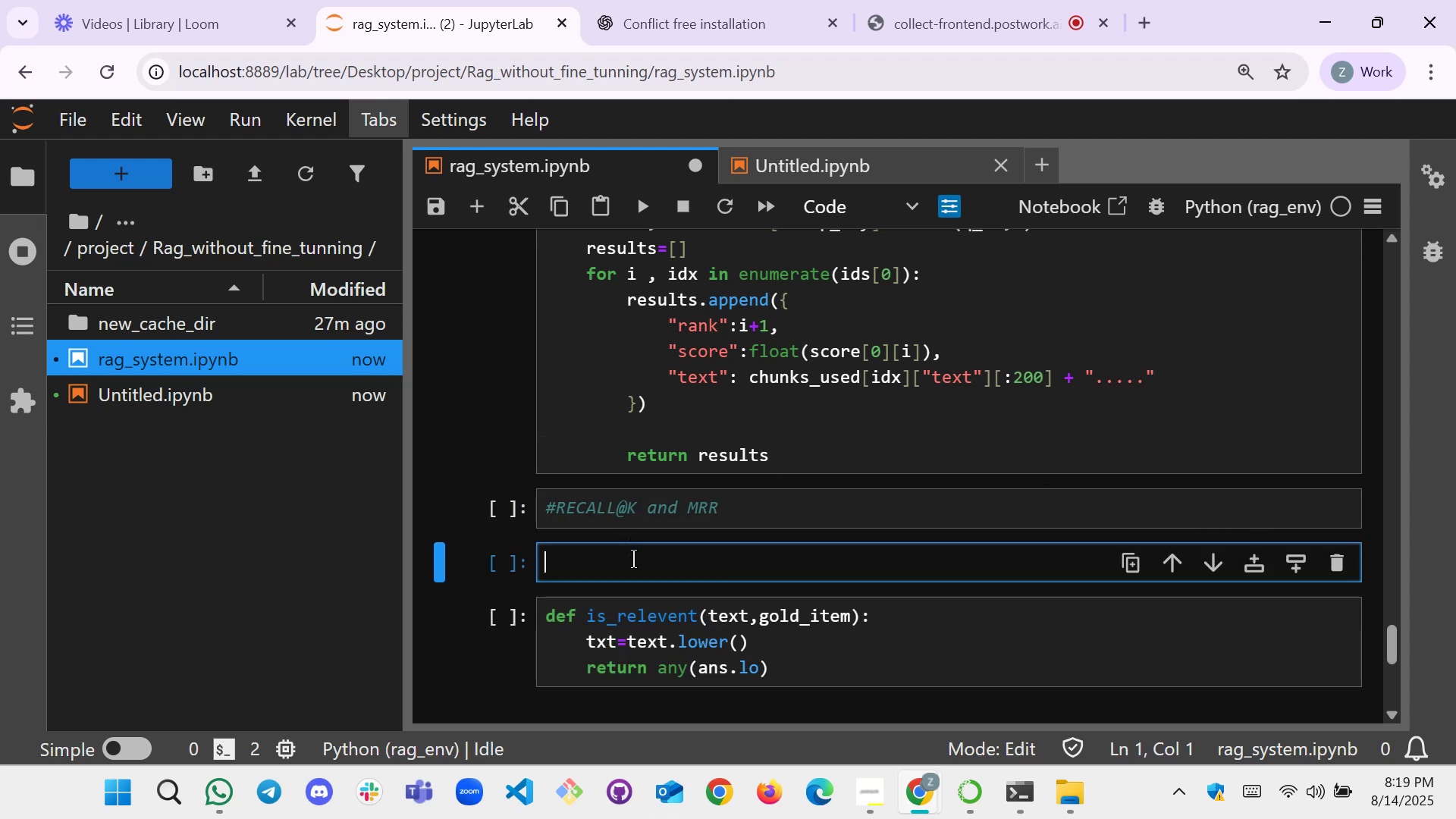 
type(process=psutil.p)
key(Backspace)
type(Pre)
key(Tab)
 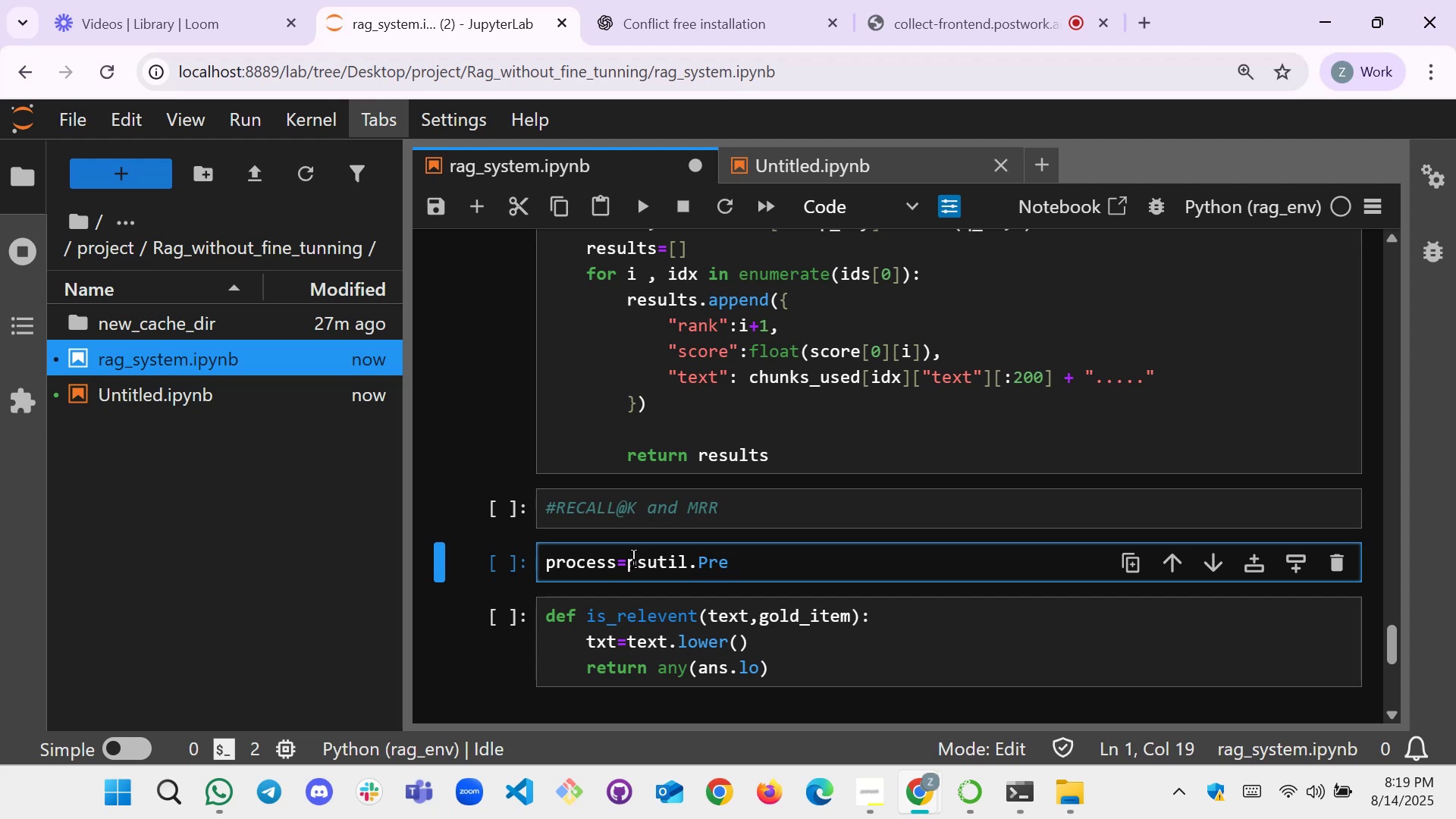 
key(Backspace)
 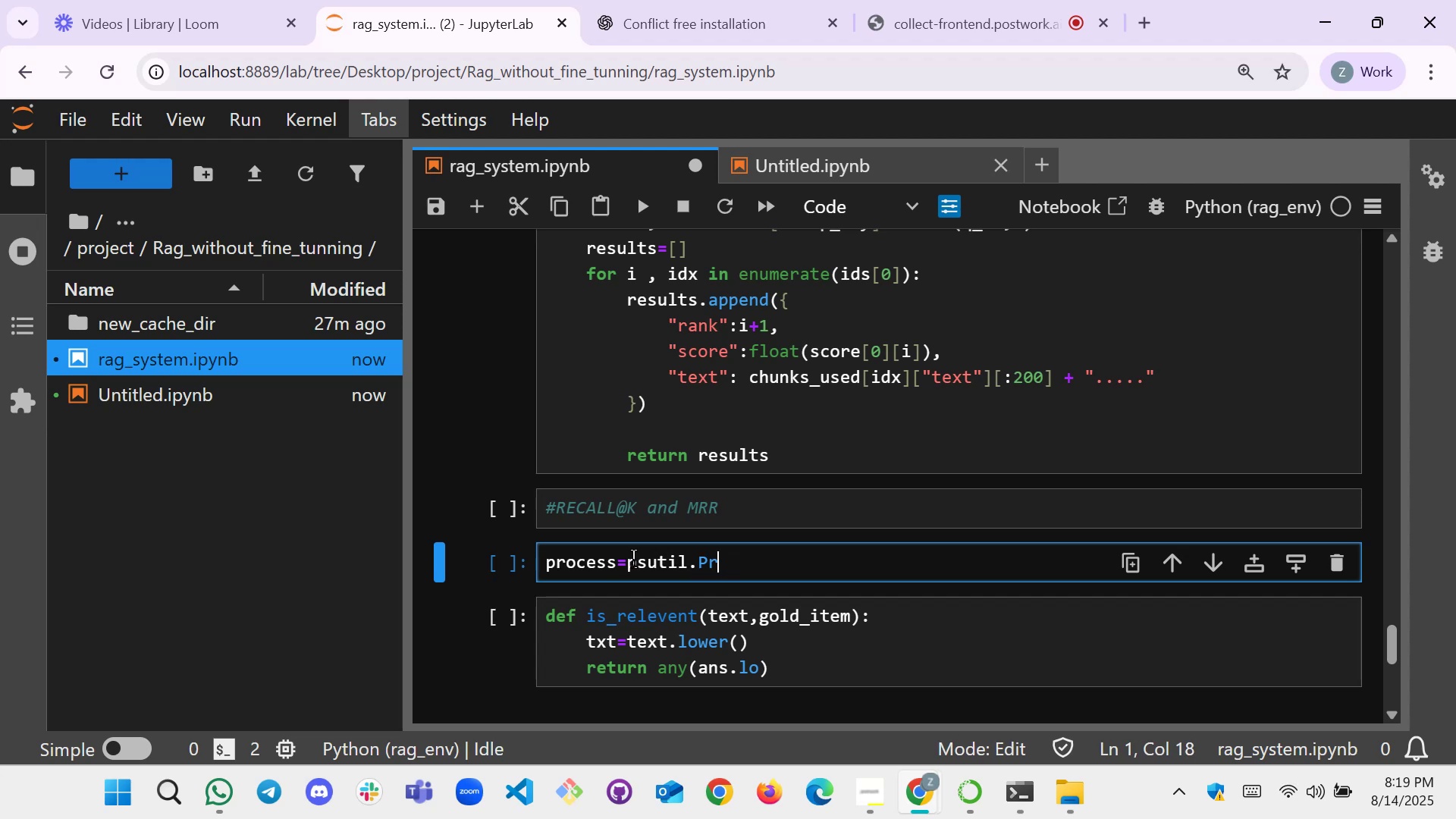 
key(Tab)
 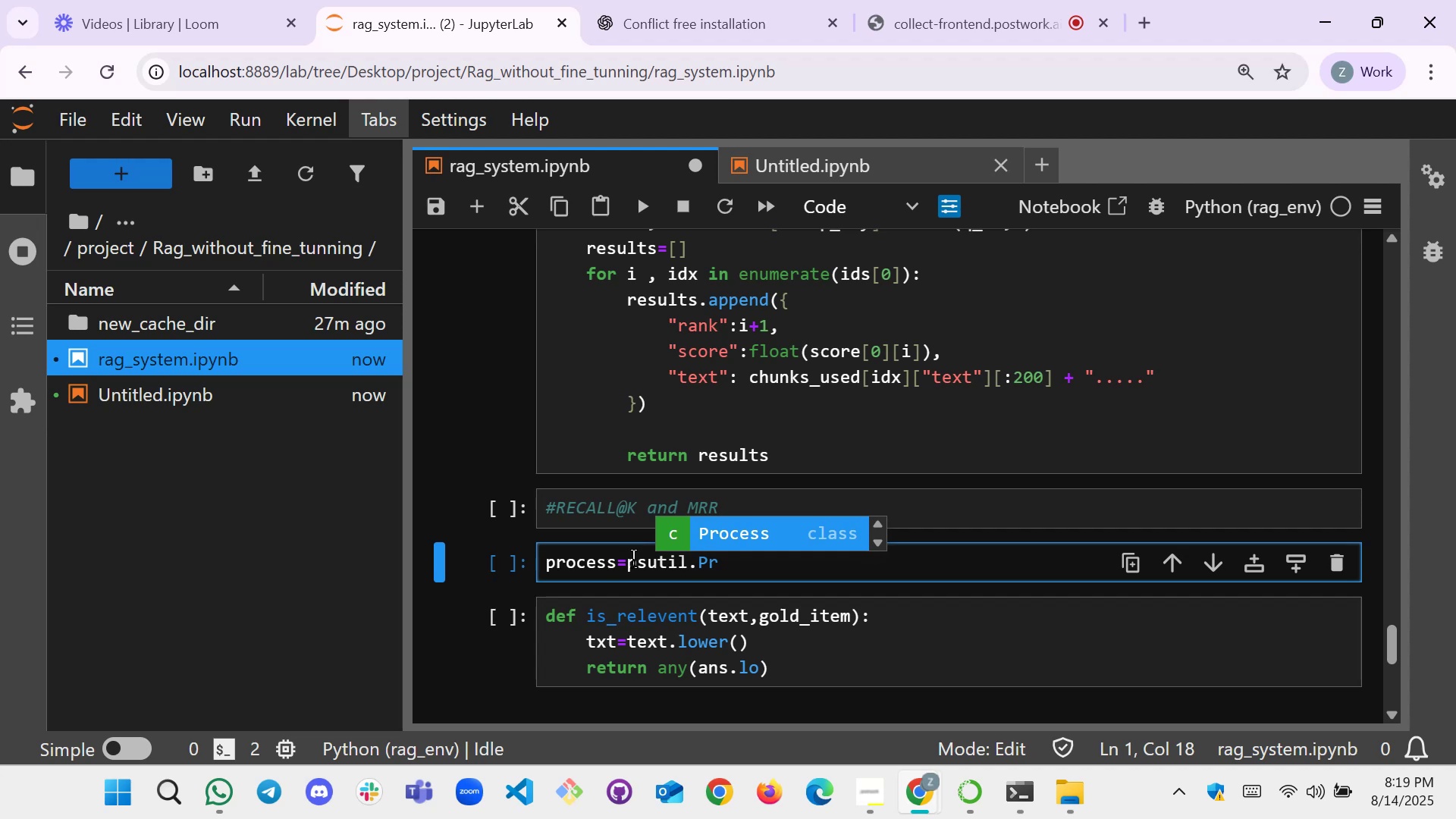 
key(Enter)
 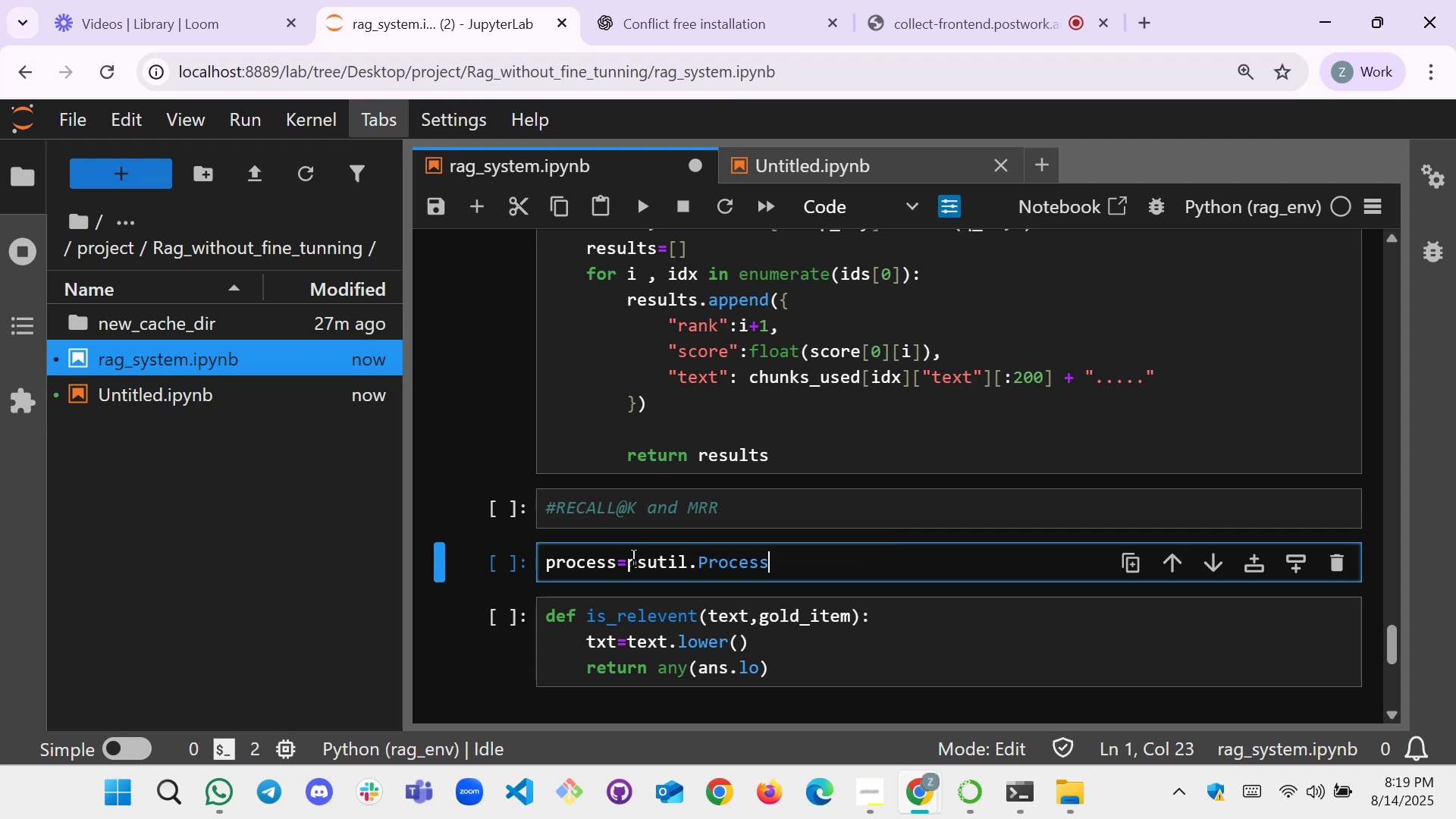 
type(())
 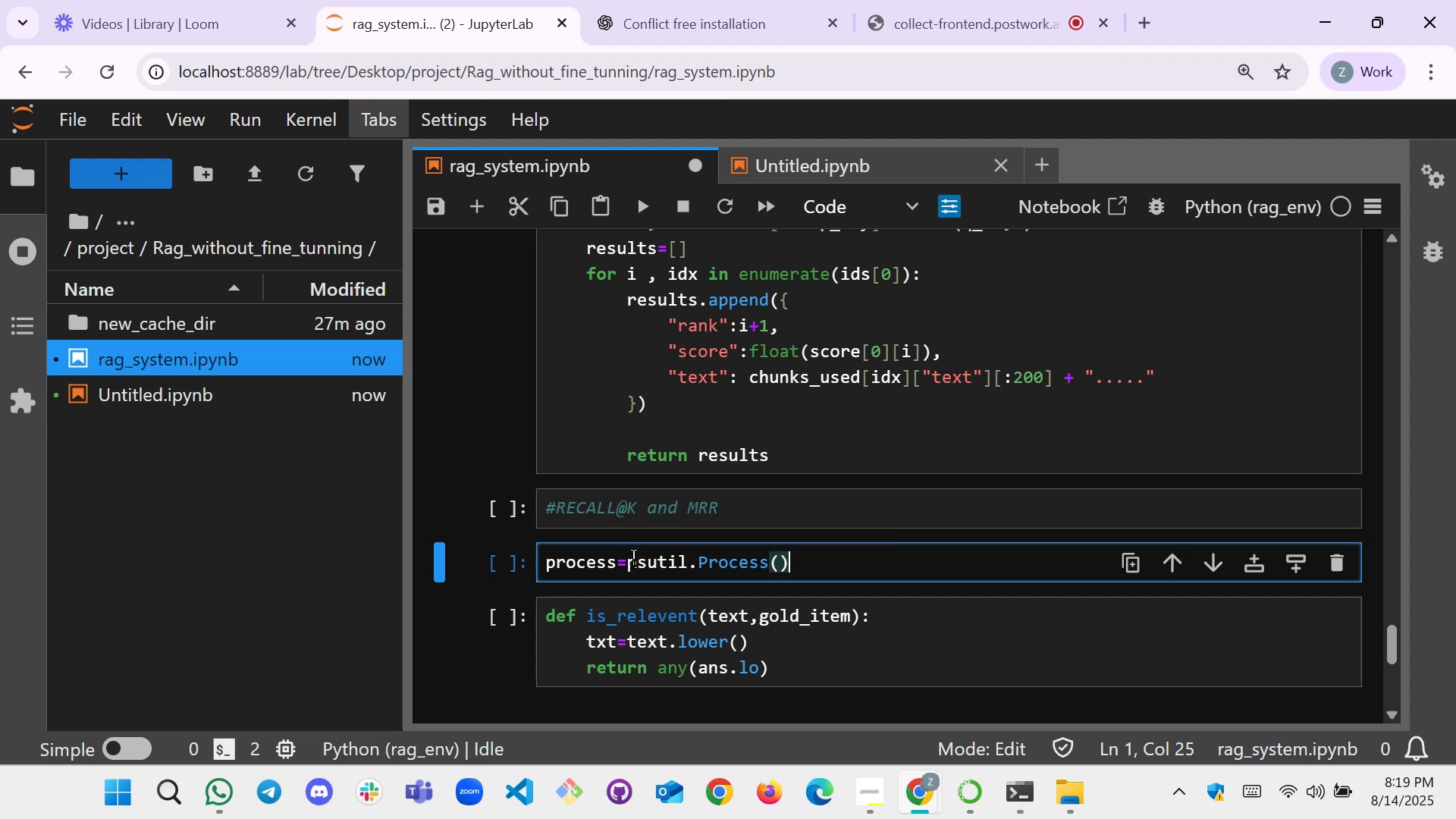 
key(ArrowLeft)
 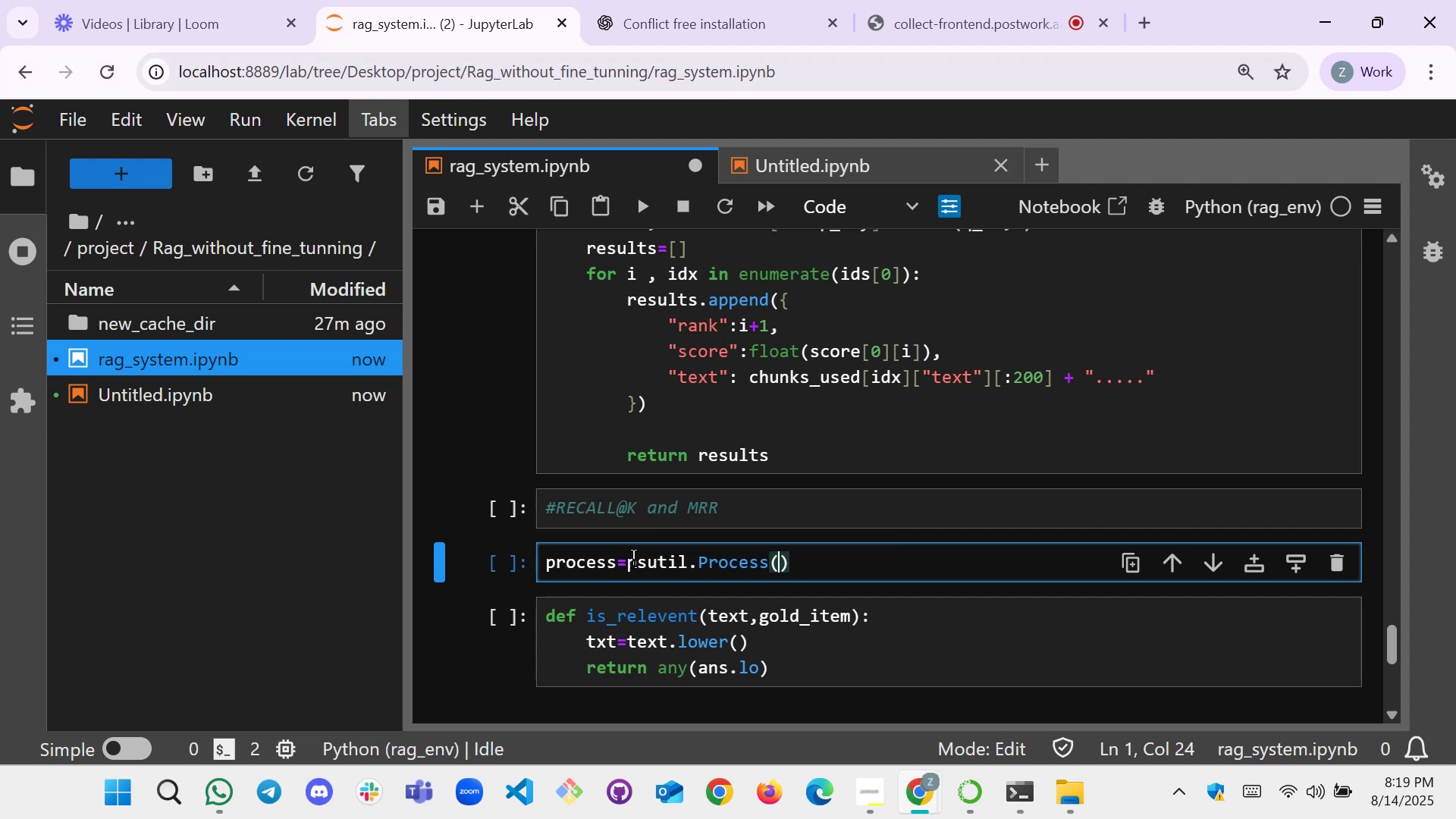 
type(os.get)
key(Tab)
 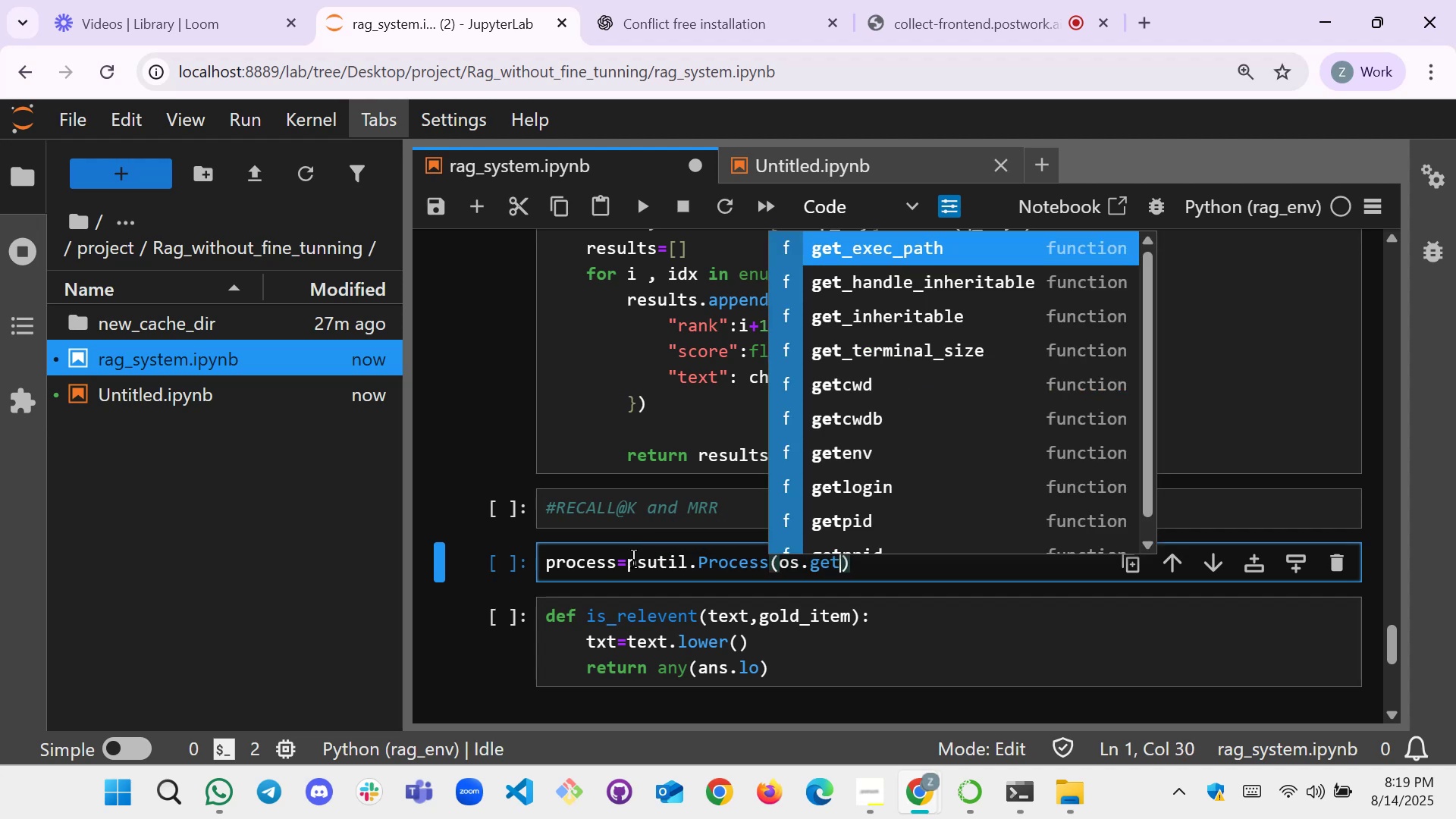 
key(ArrowDown)
 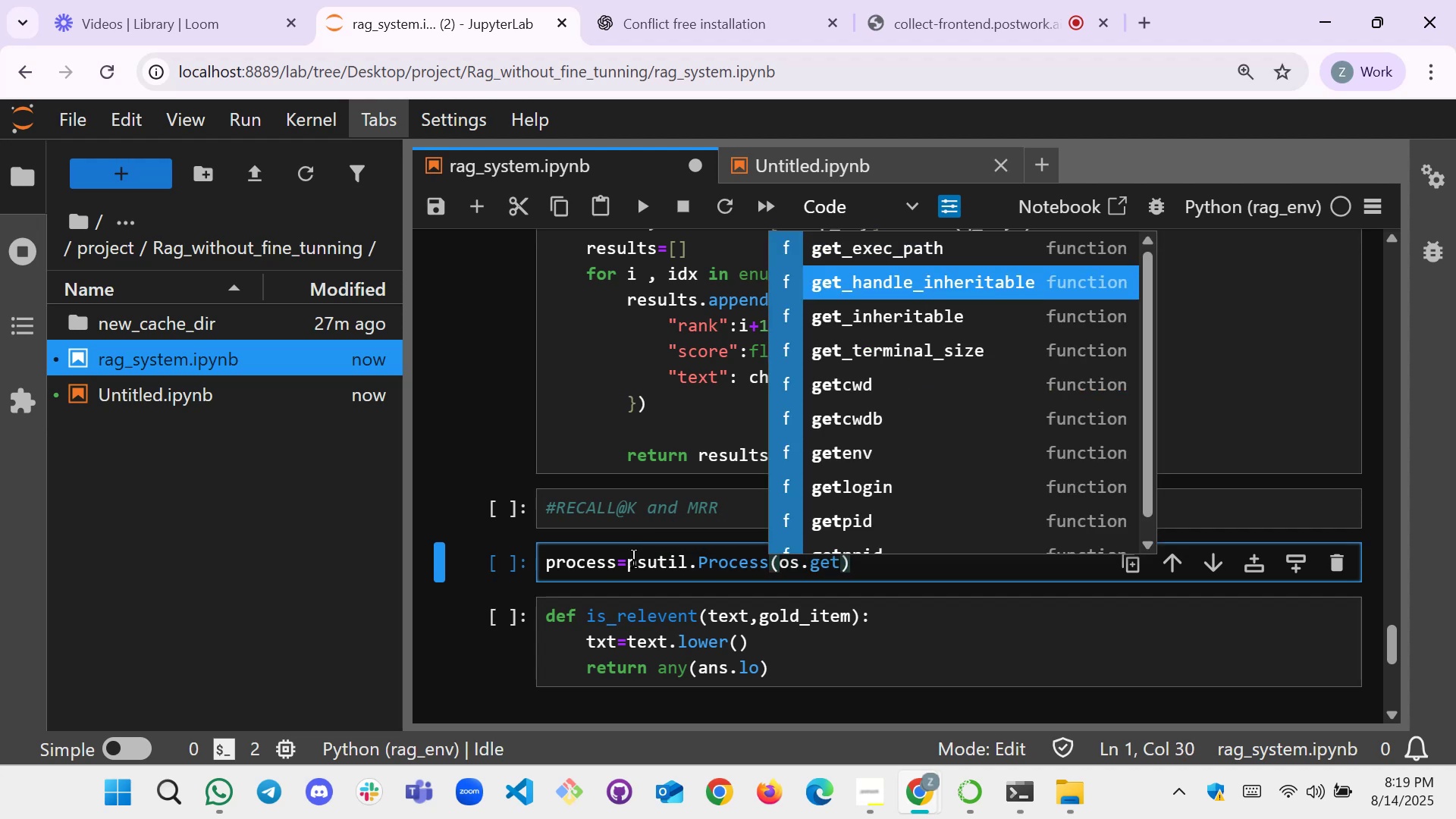 
key(ArrowDown)
 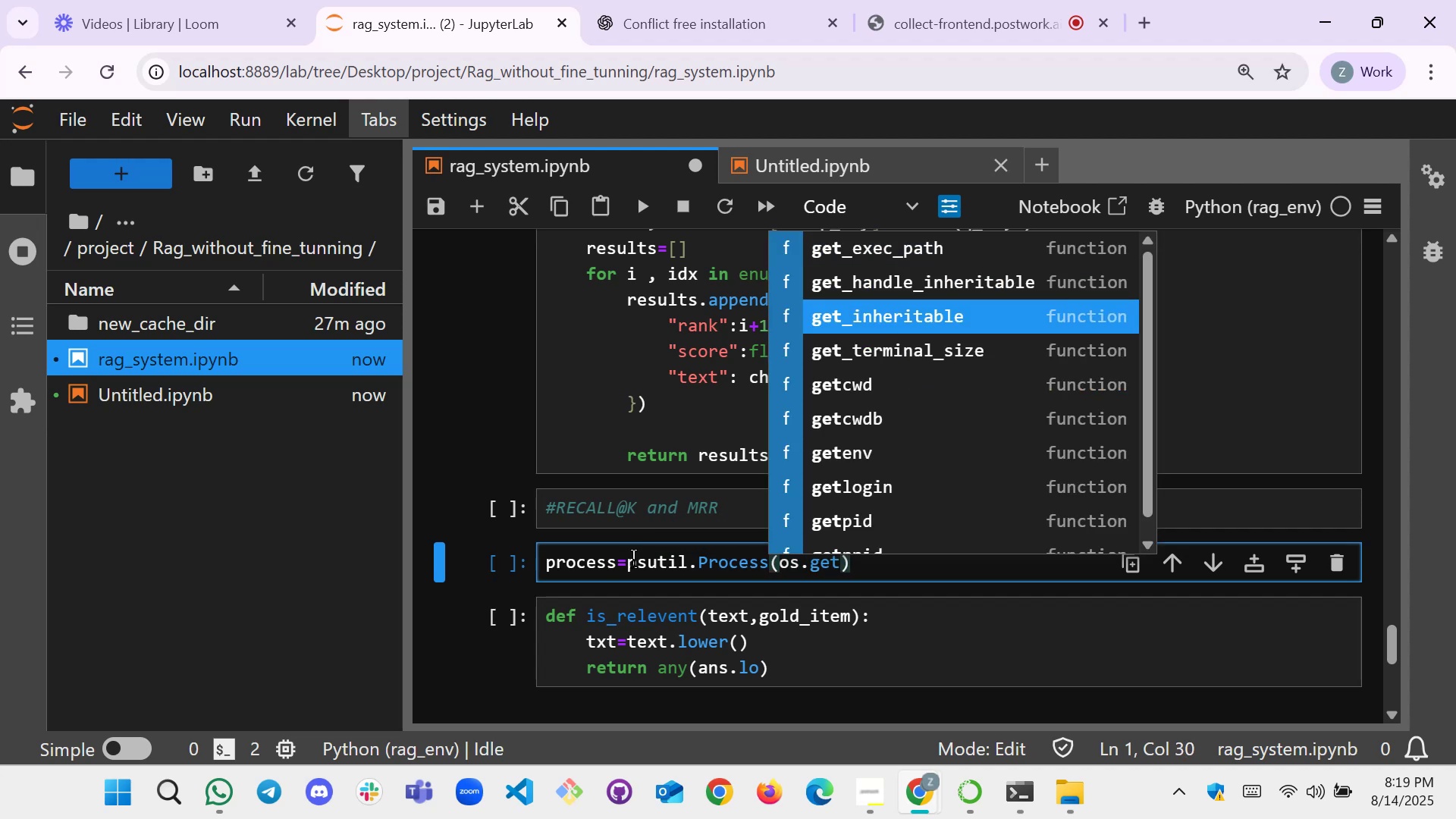 
key(ArrowDown)
 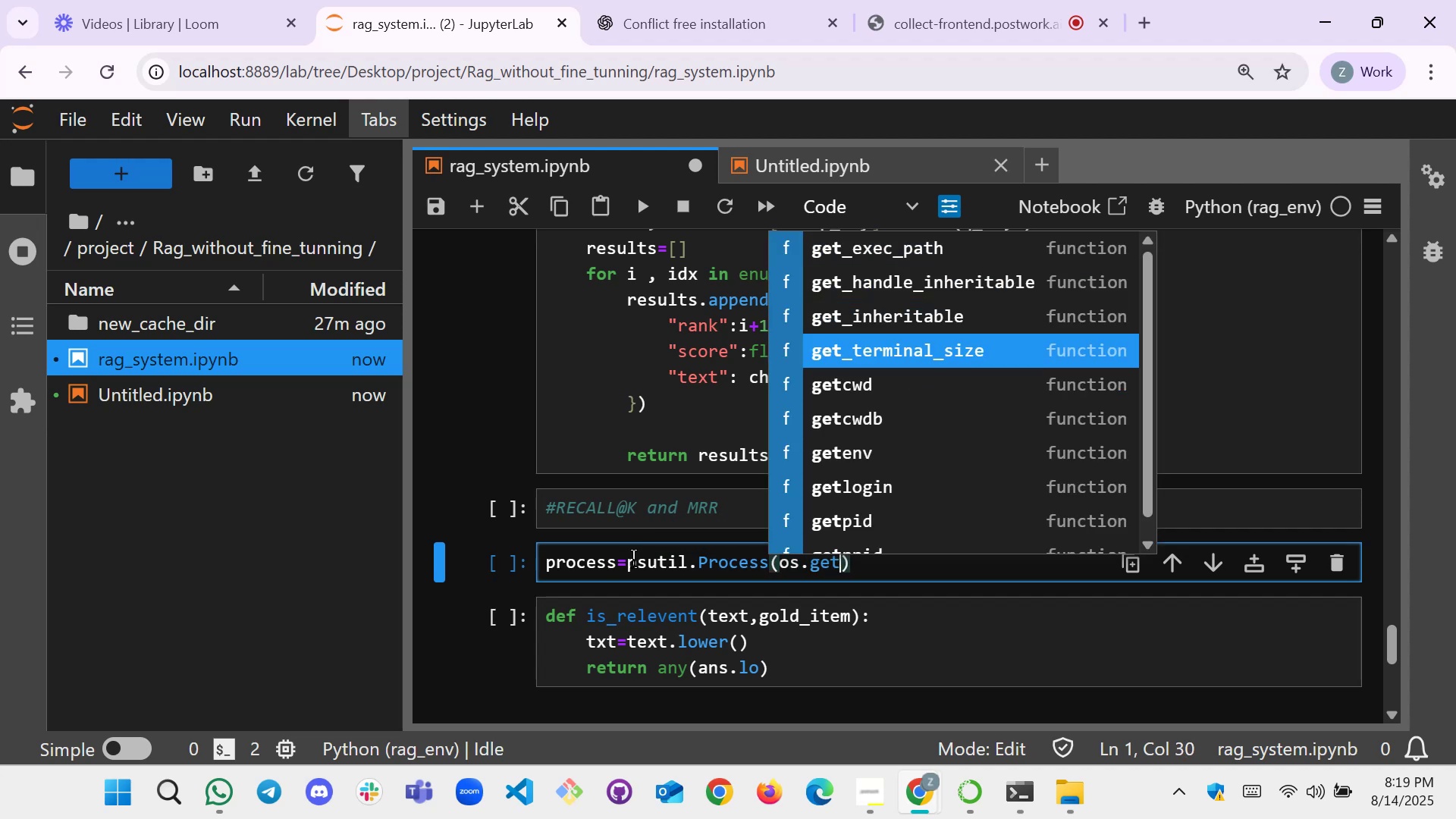 
key(ArrowDown)
 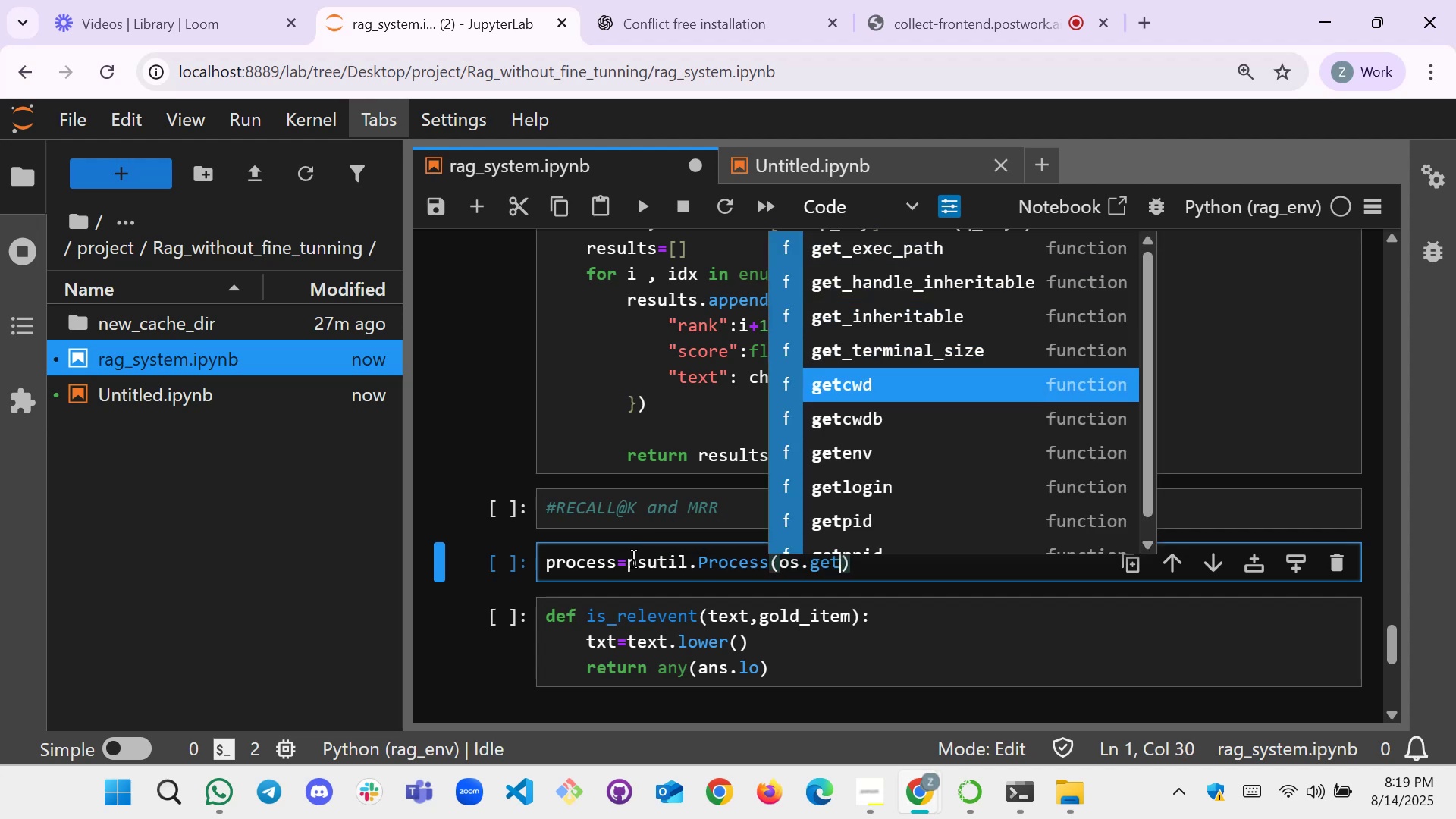 
key(ArrowDown)
 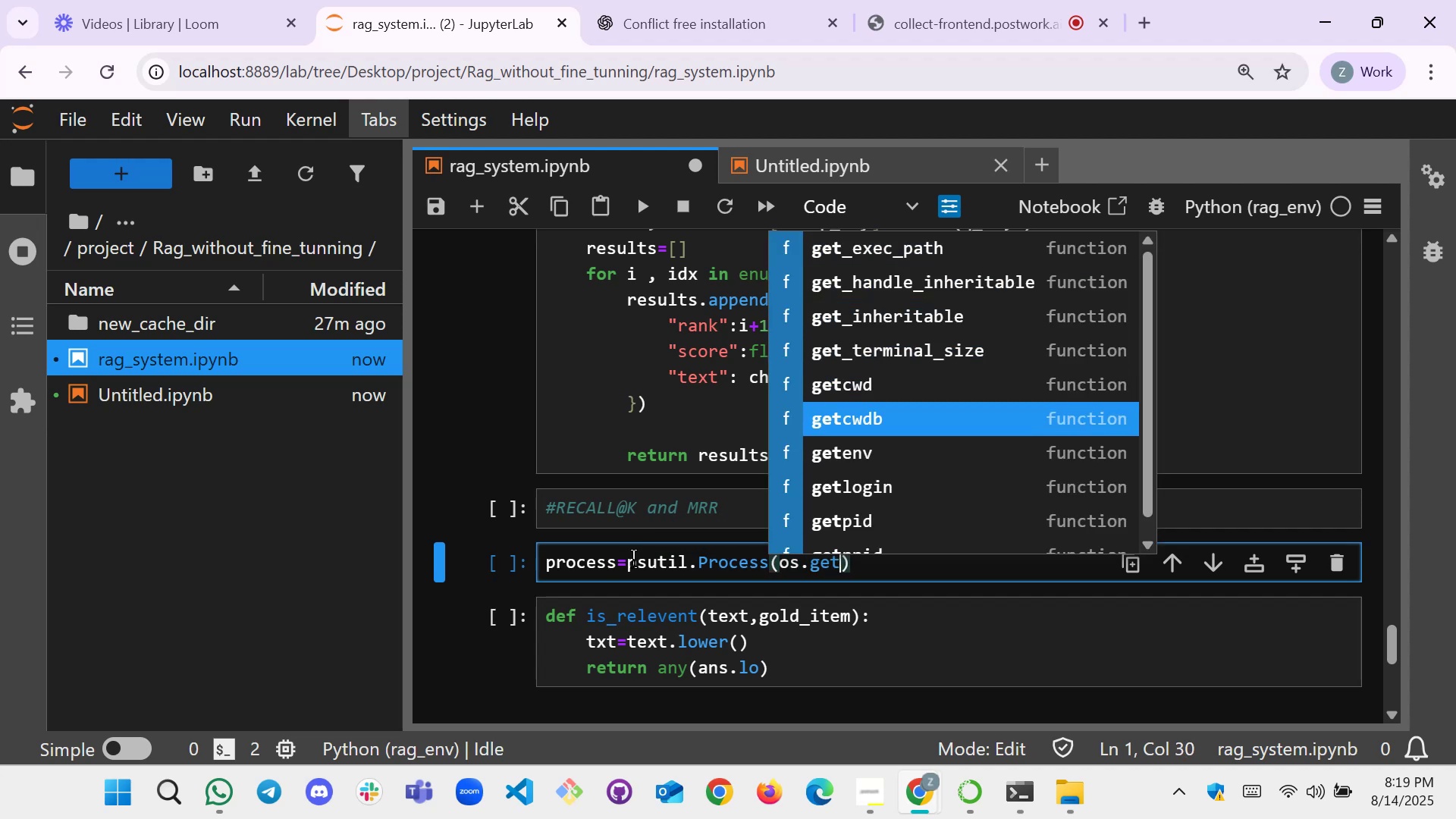 
key(ArrowDown)
 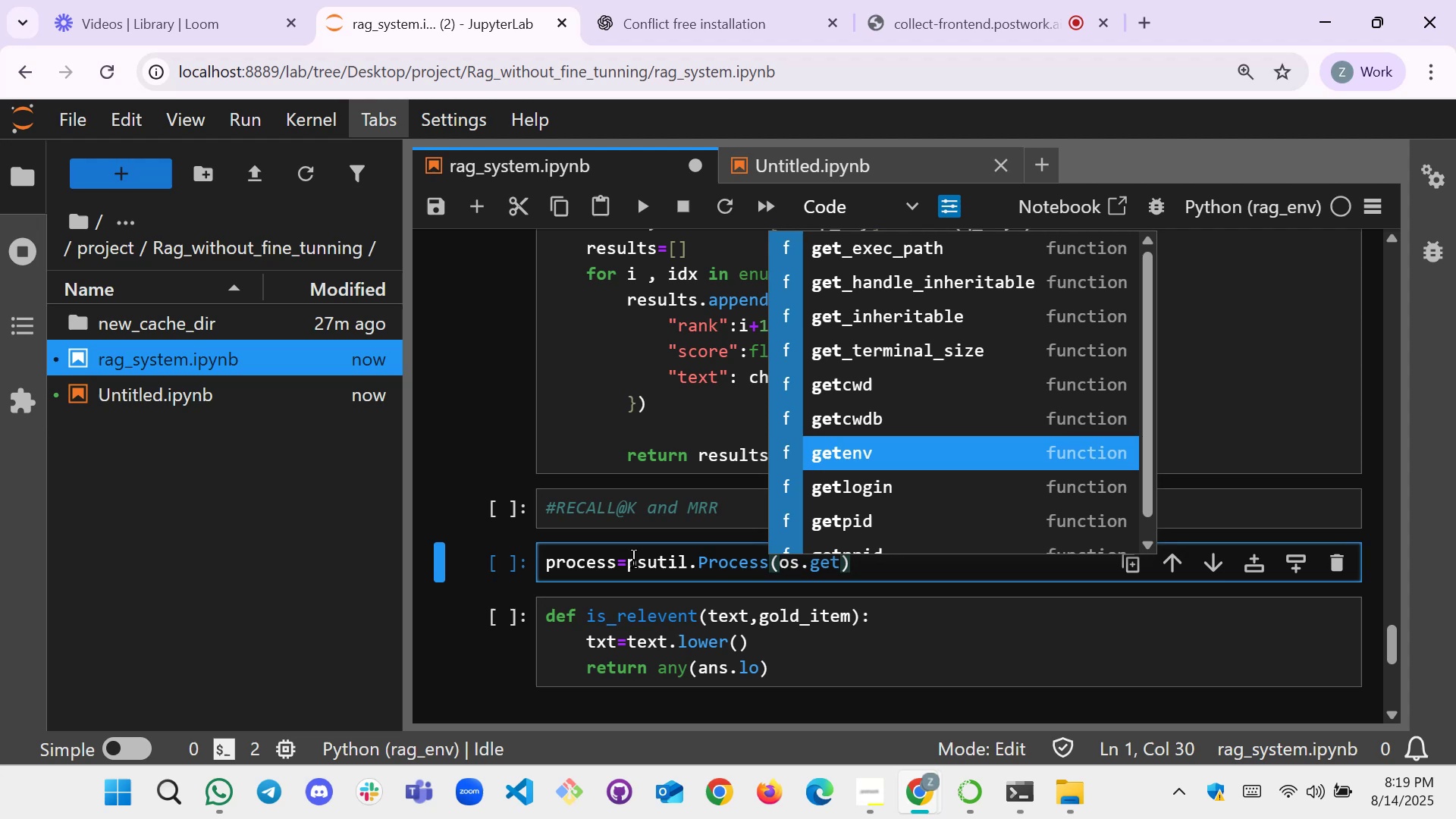 
key(ArrowDown)
 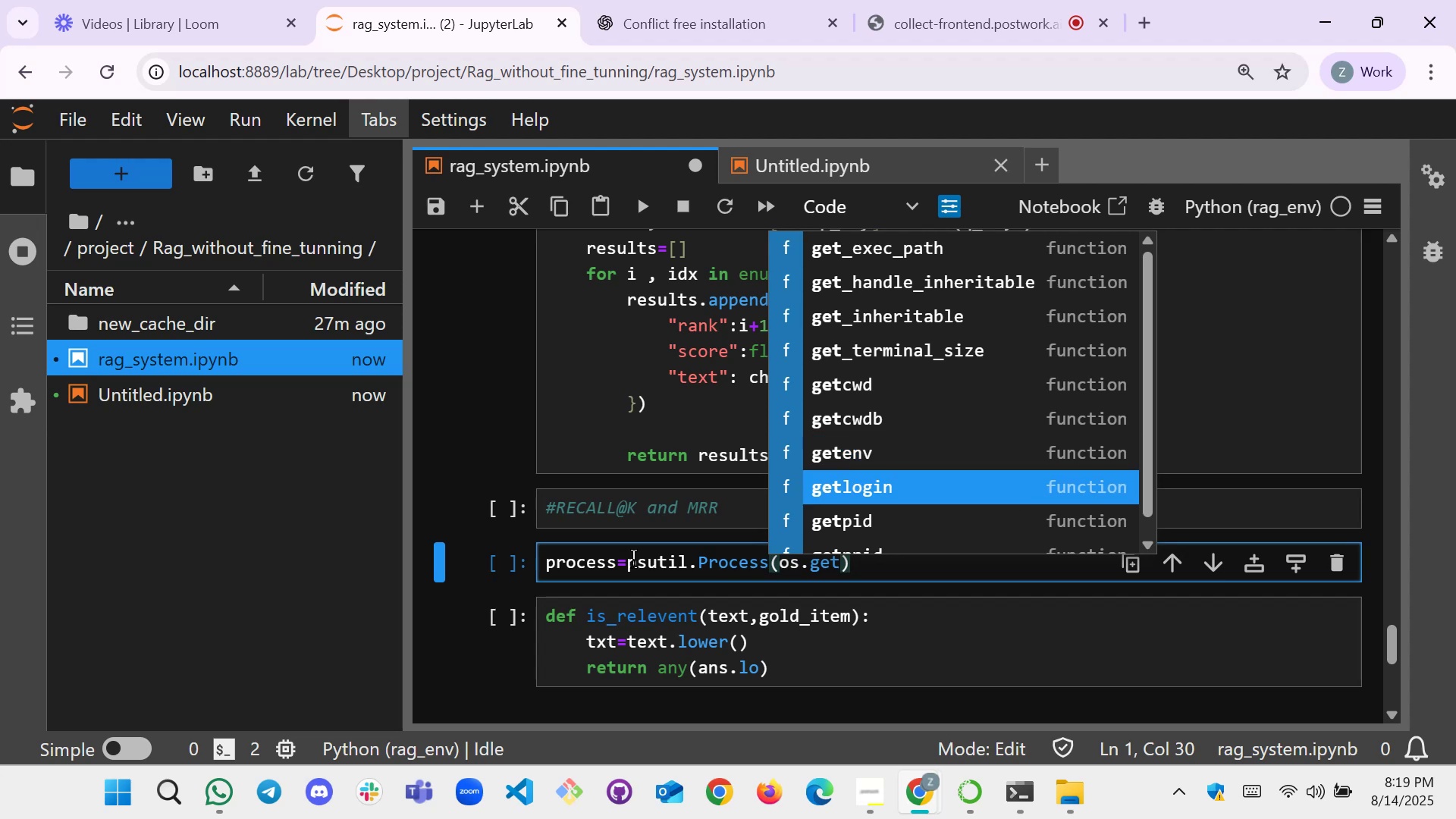 
key(ArrowUp)
 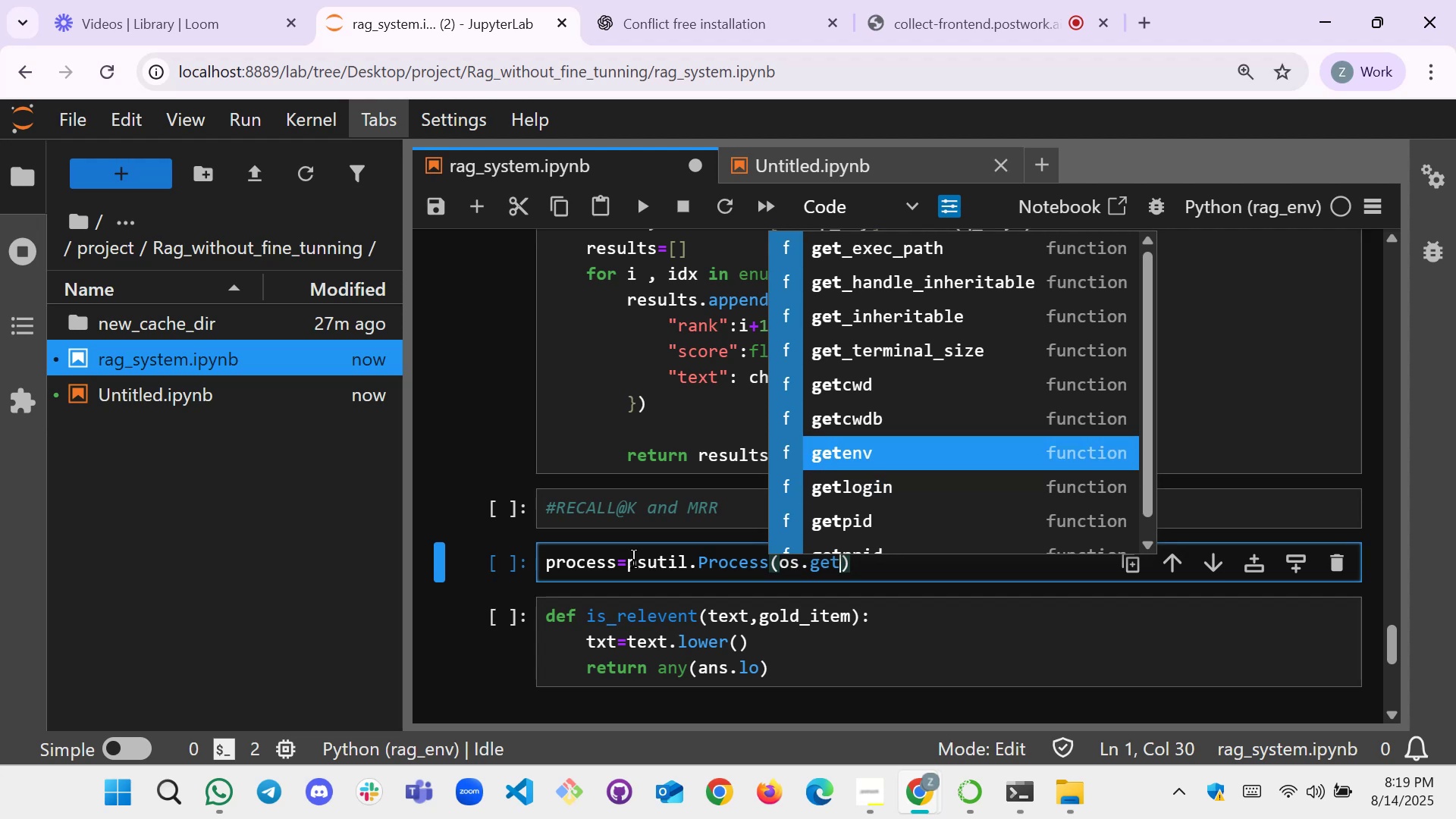 
key(ArrowDown)
 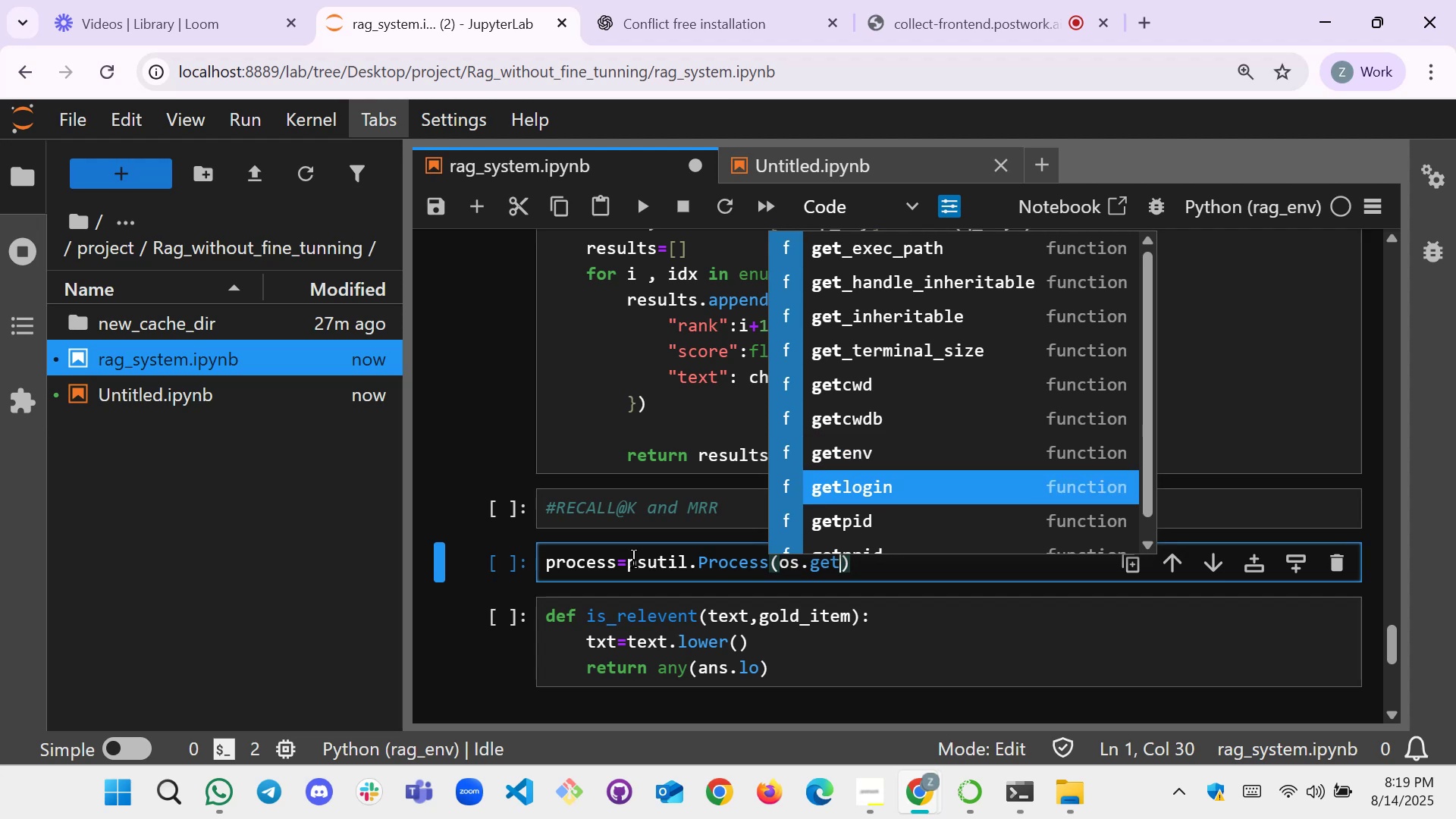 
key(ArrowDown)
 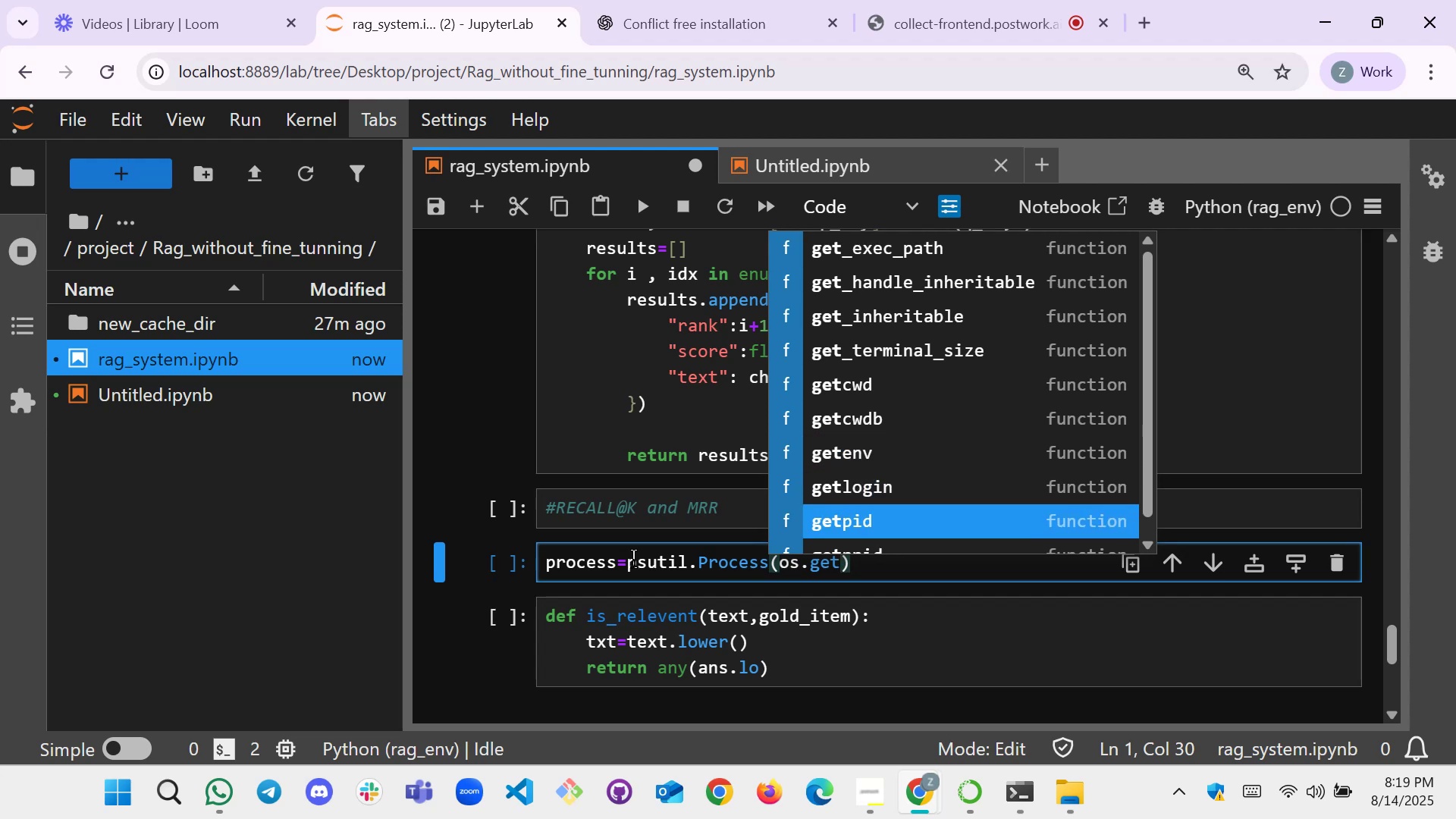 
key(Enter)
 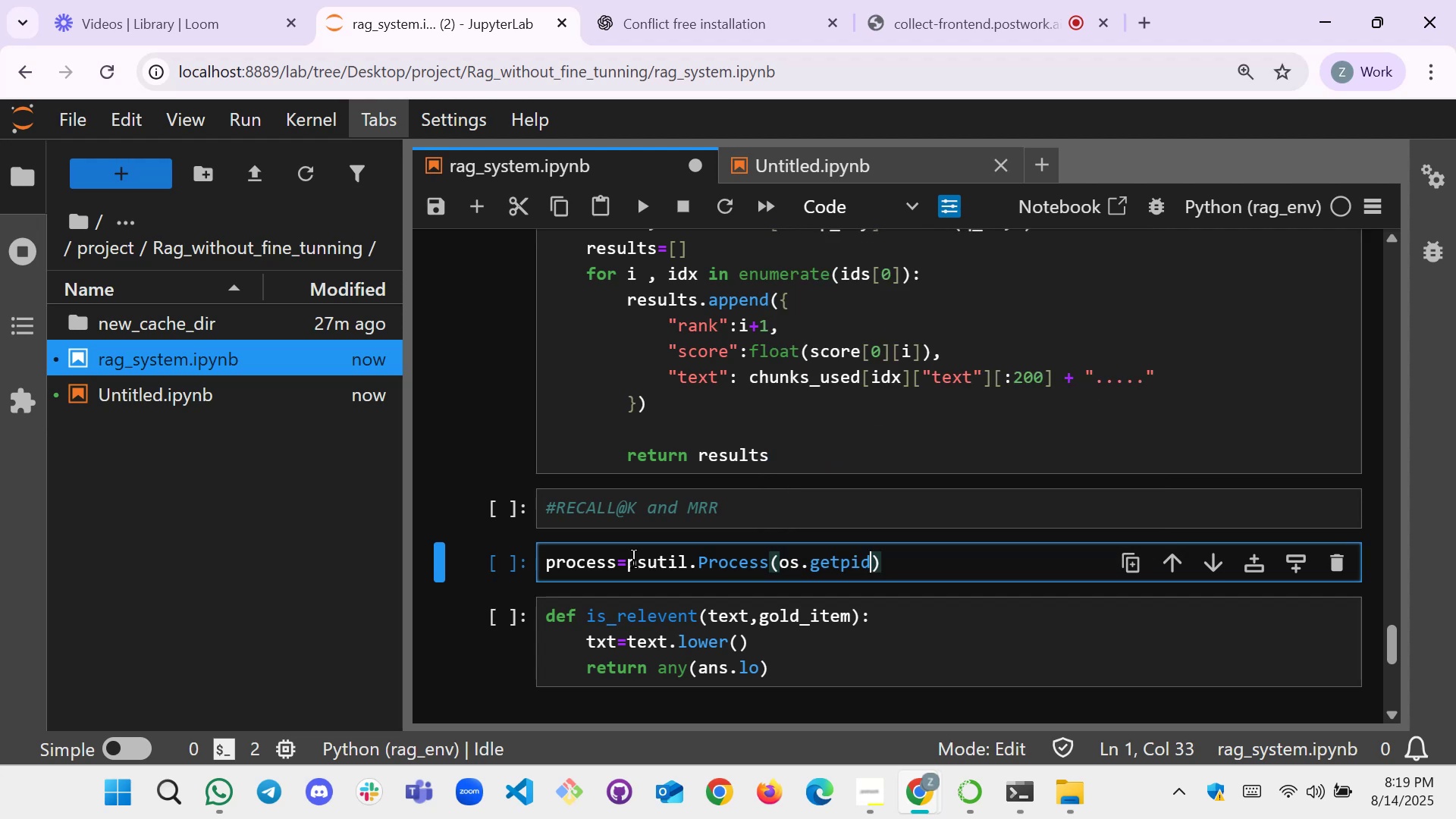 
wait(5.62)
 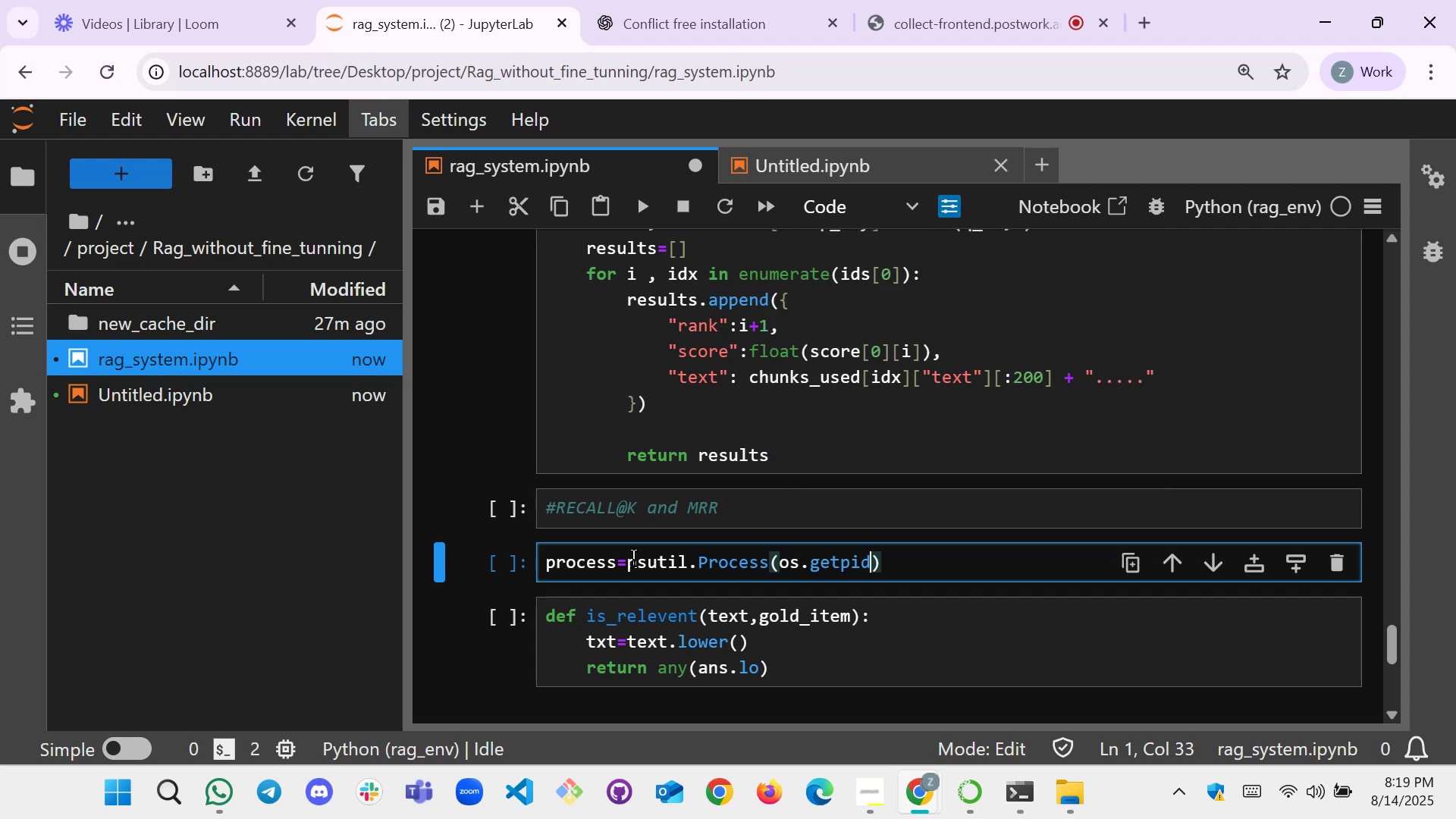 
type(())
 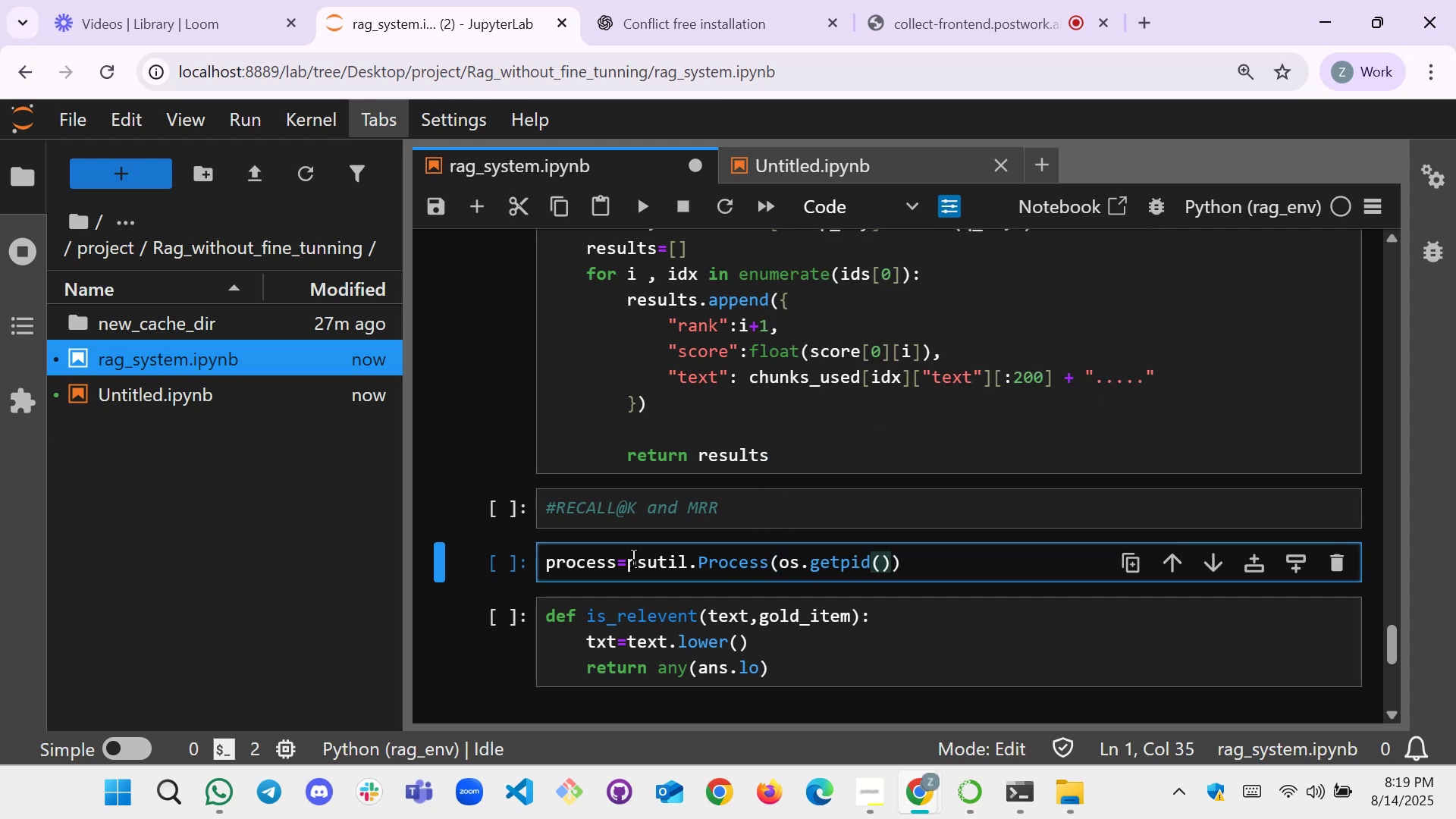 
key(ArrowUp)
 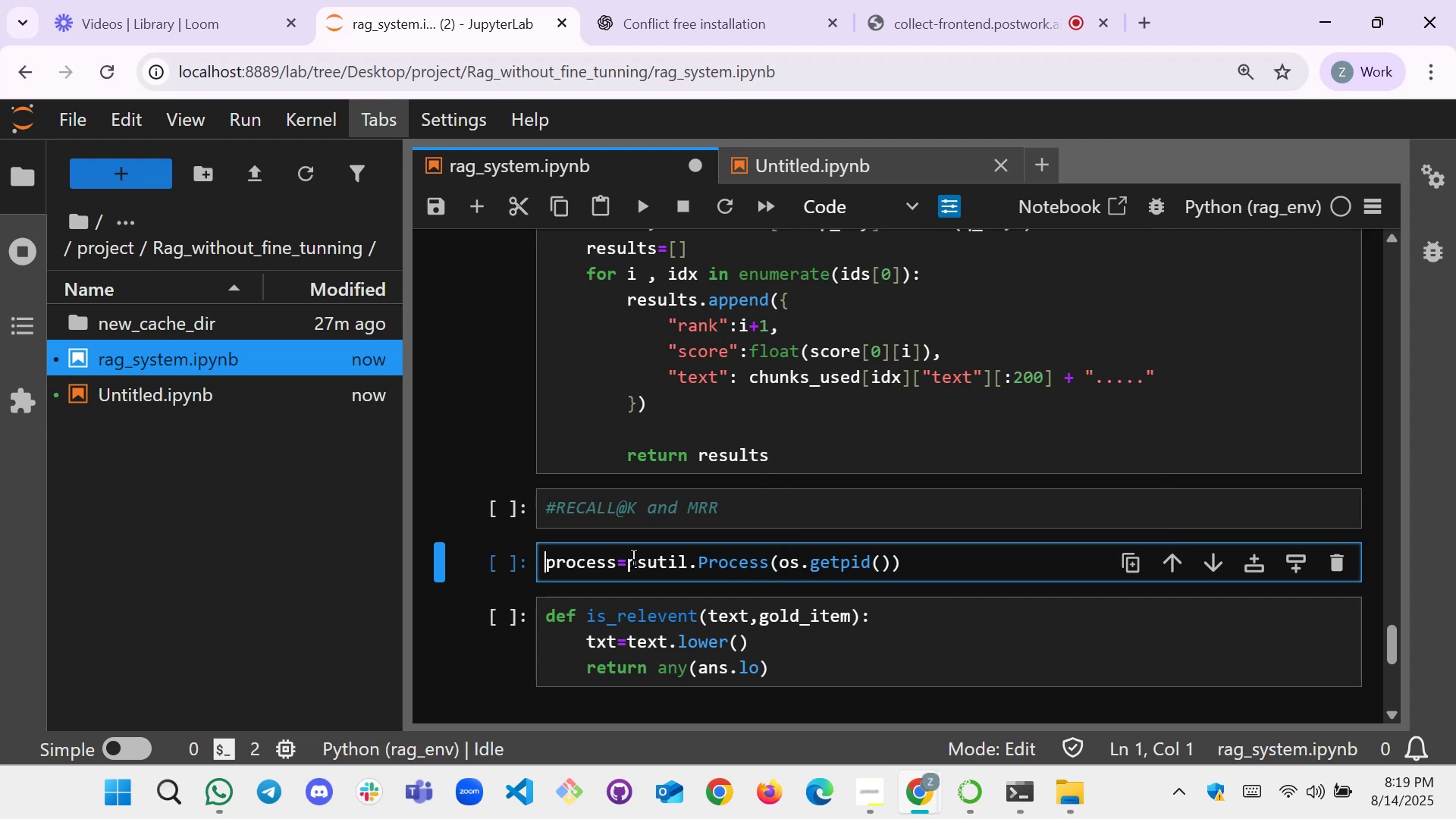 
key(ArrowDown)
 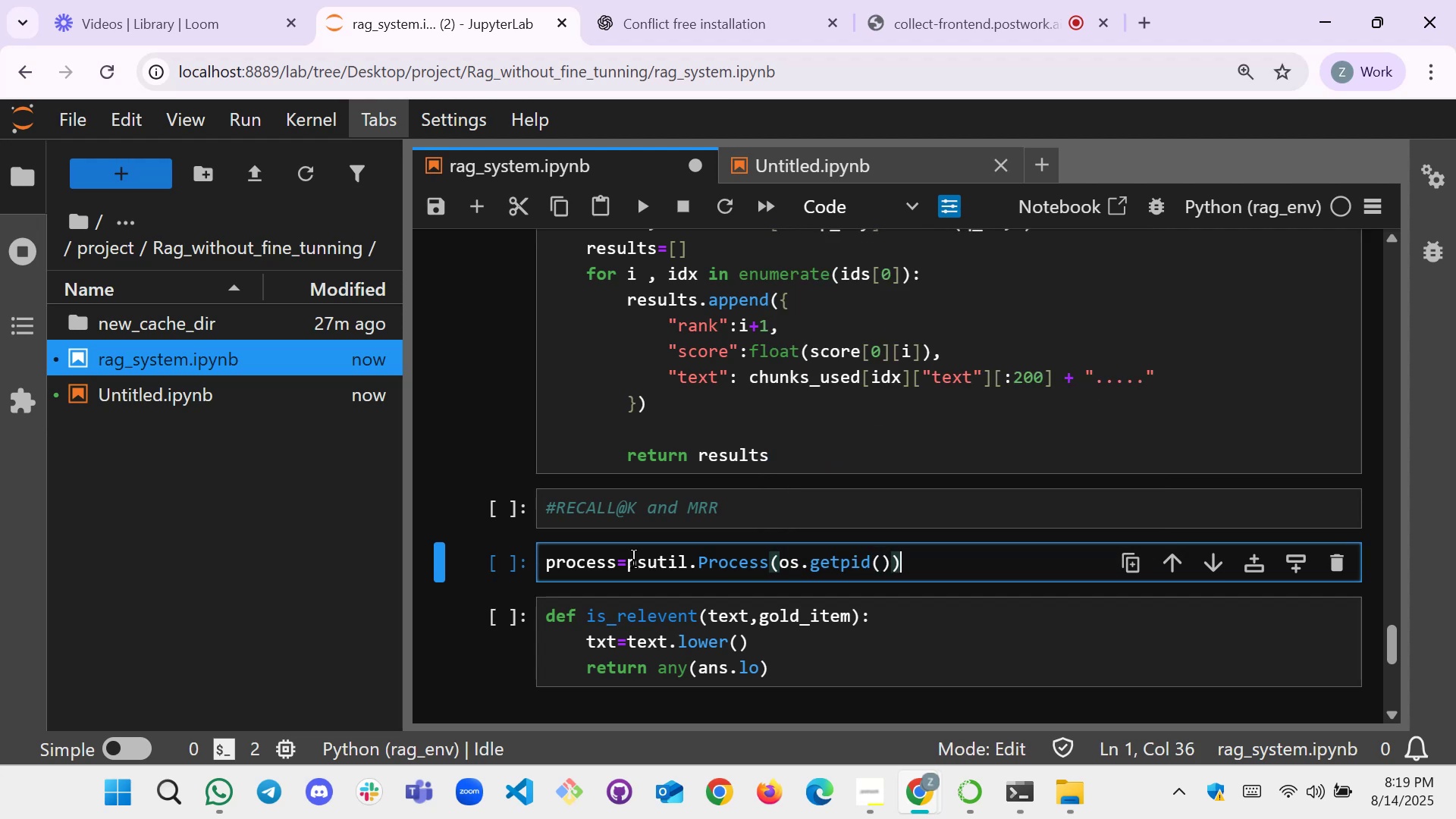 
key(ArrowDown)
 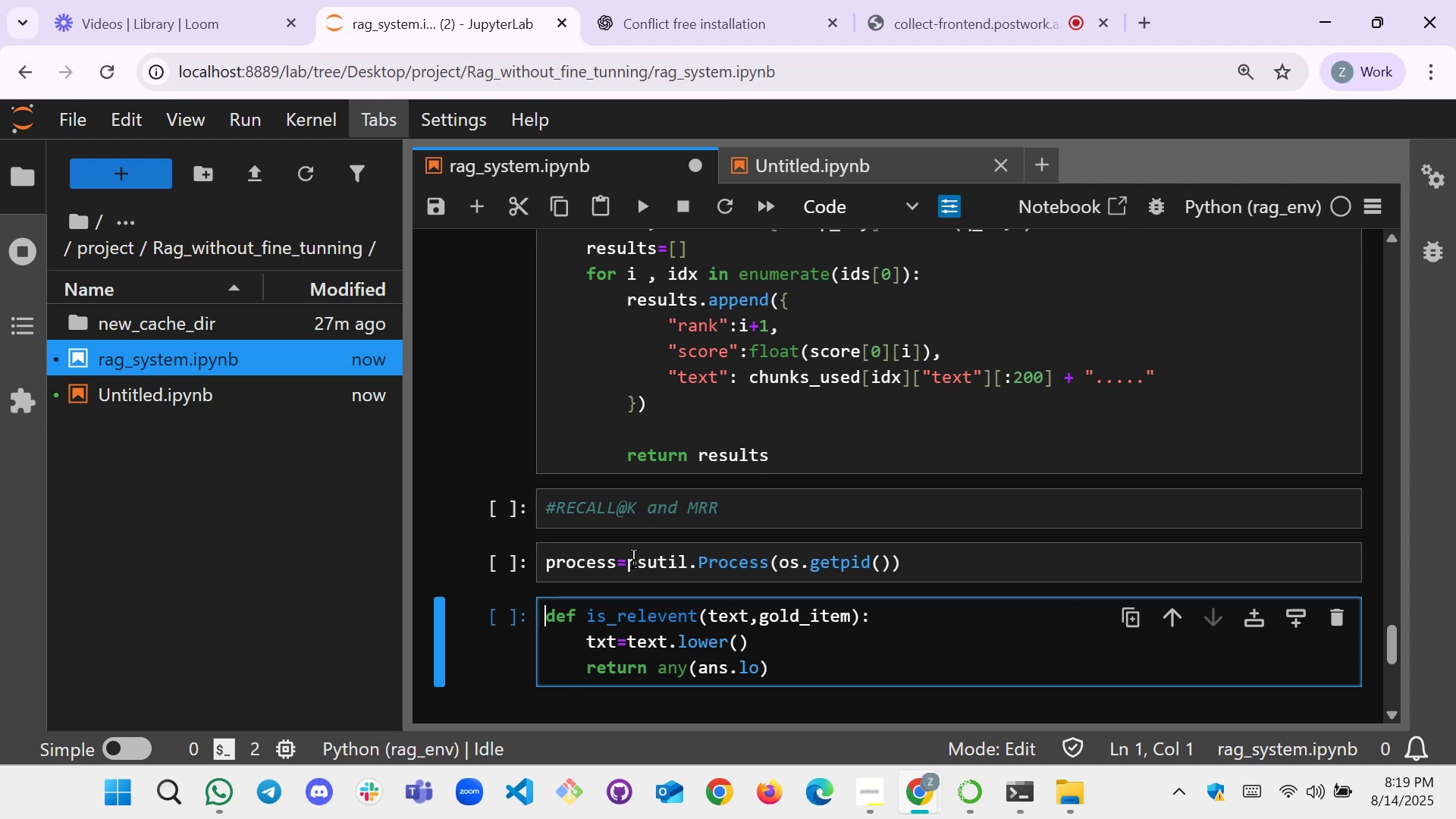 
scroll: coordinate [830, 535], scroll_direction: down, amount: 1.0
 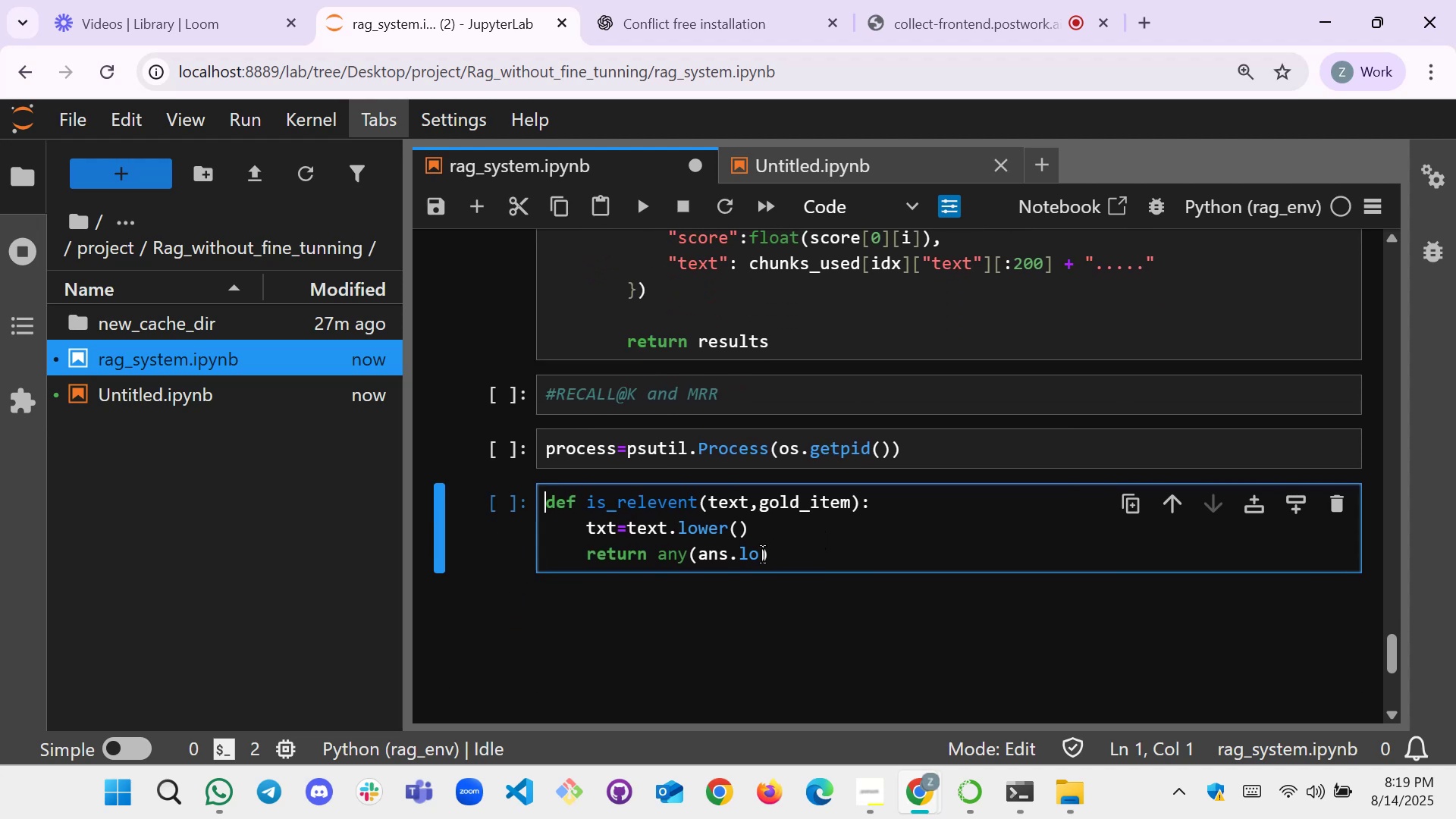 
left_click([758, 554])
 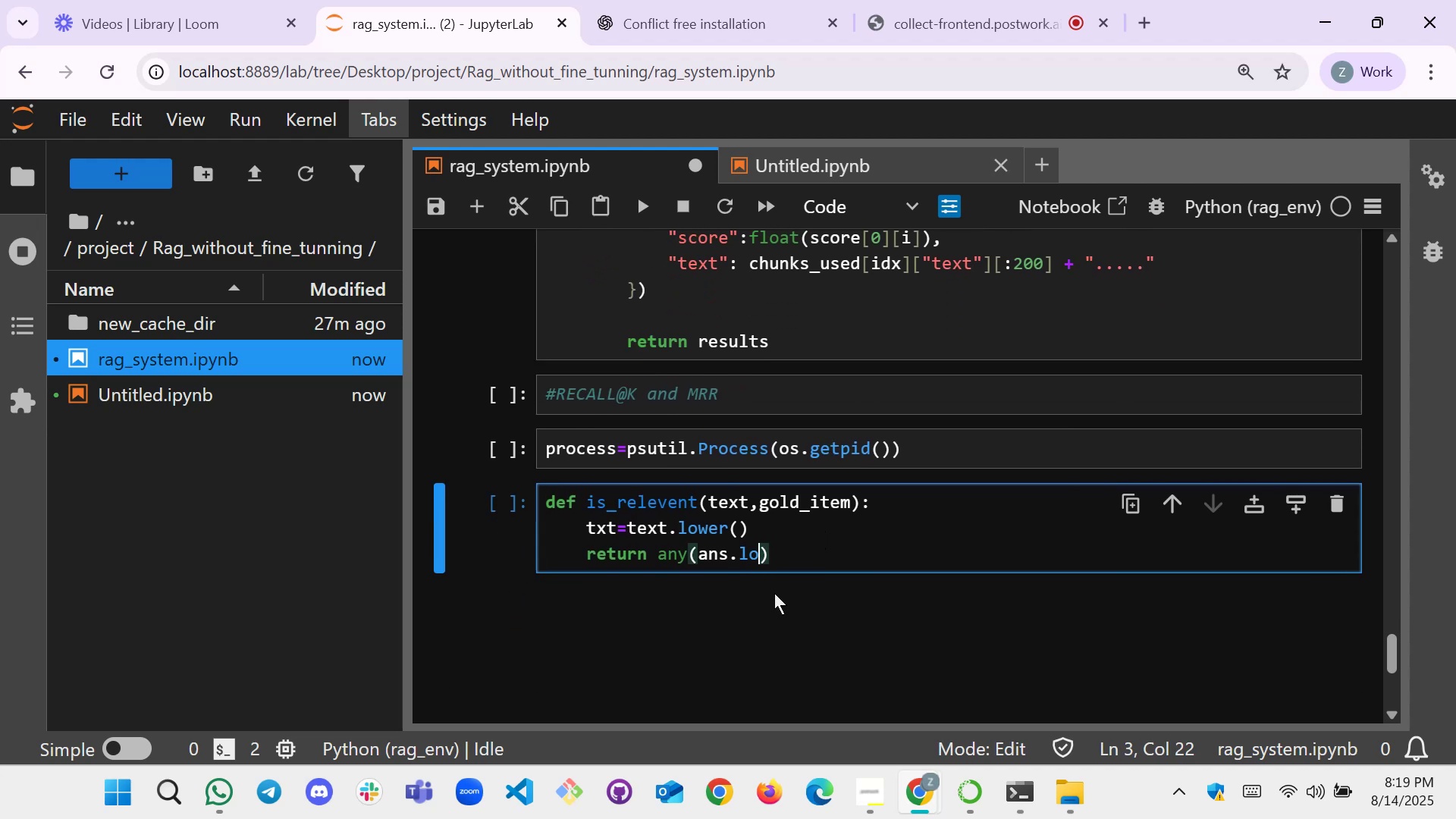 
type(wer)
 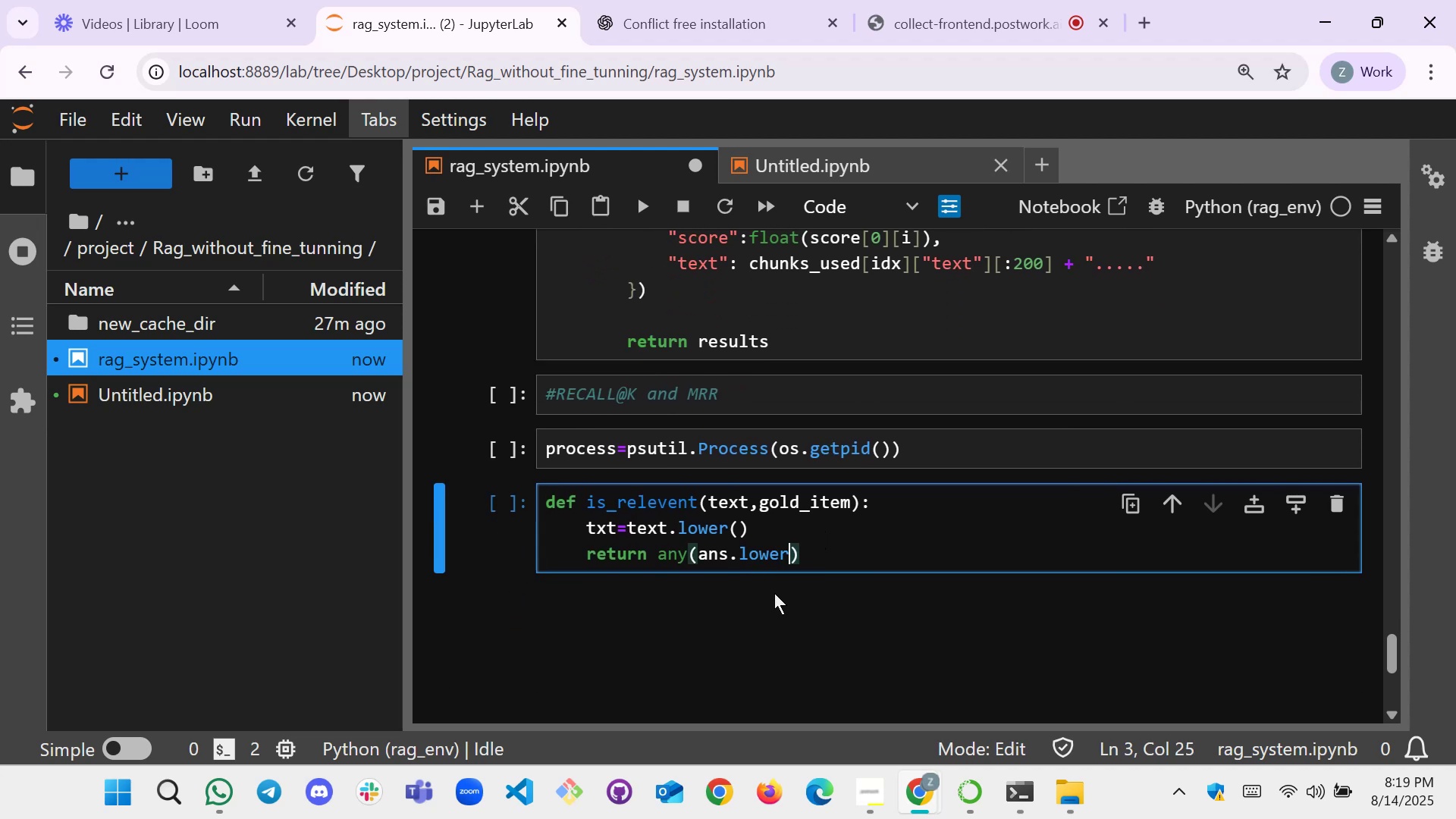 
type(())
 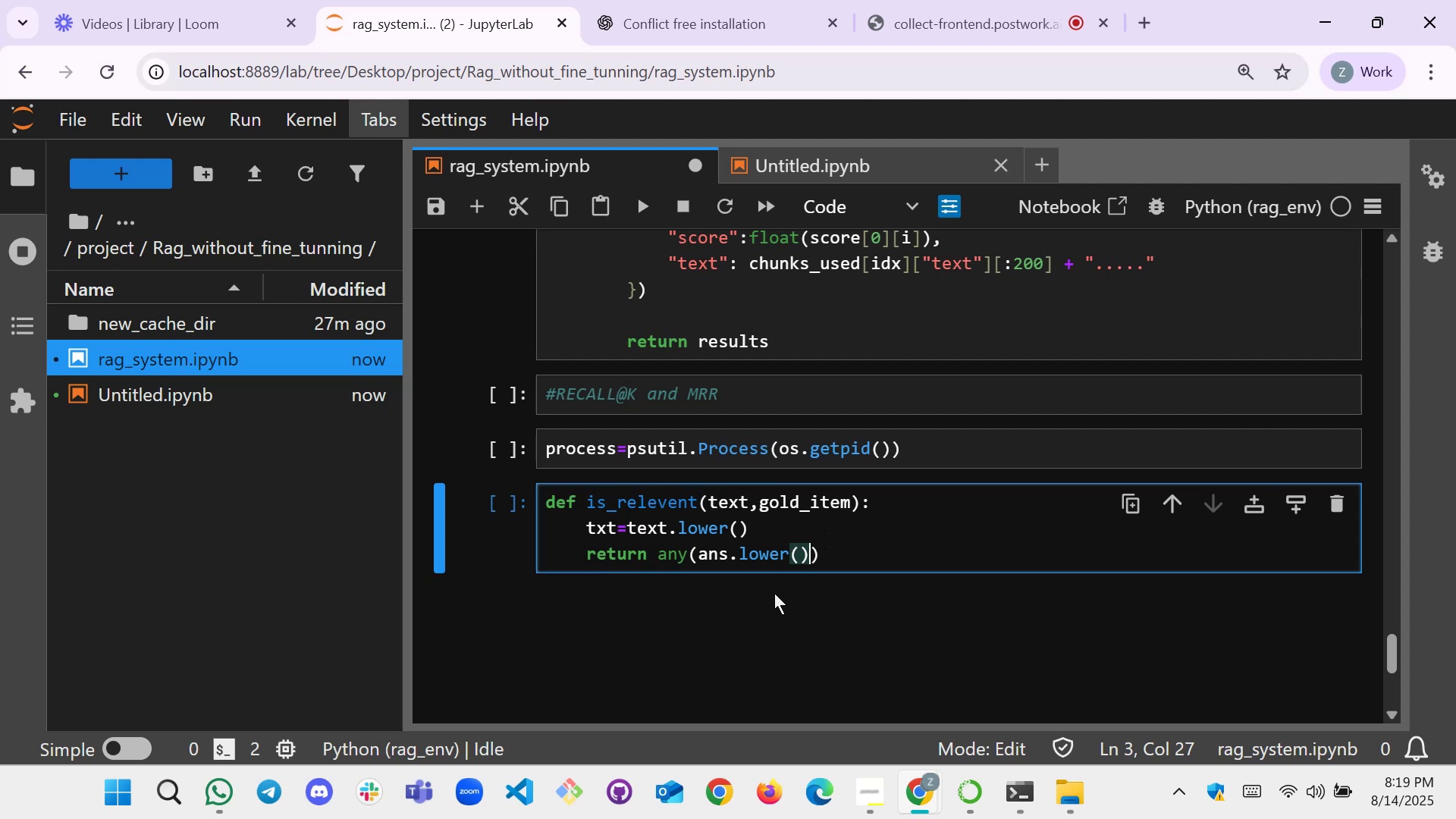 
type( in txt for ins in)
 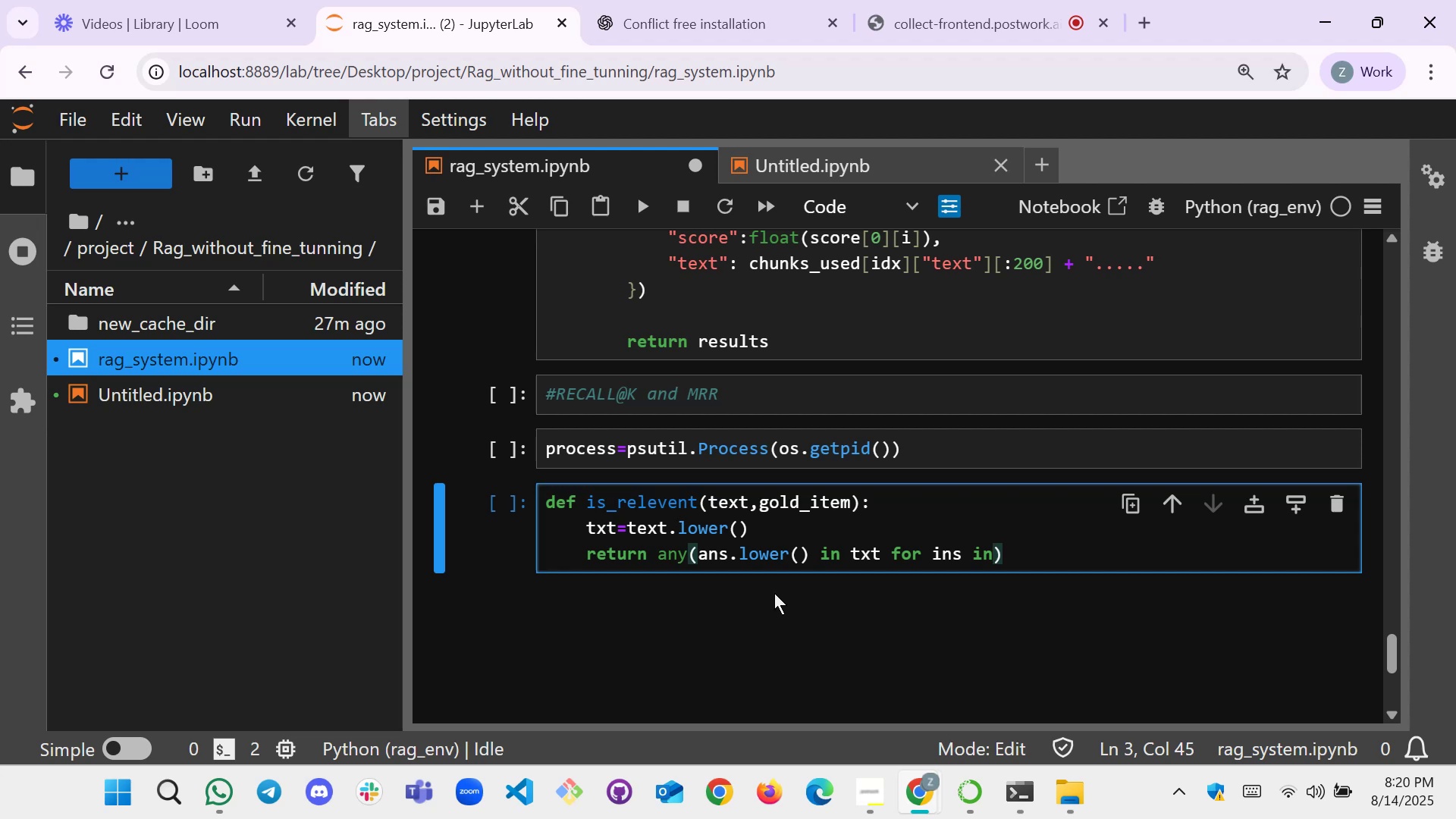 
wait(6.44)
 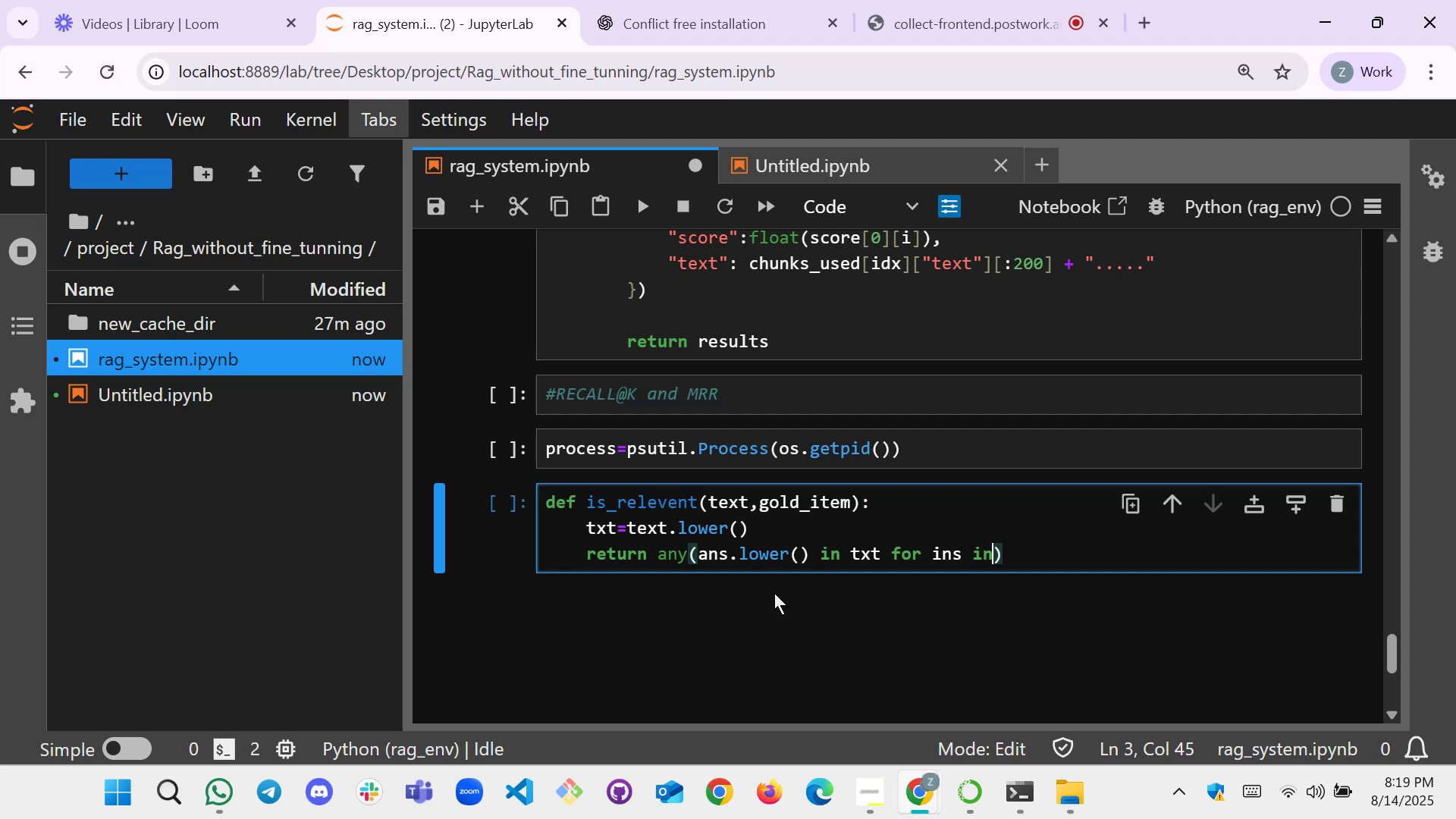 
type( gol)
 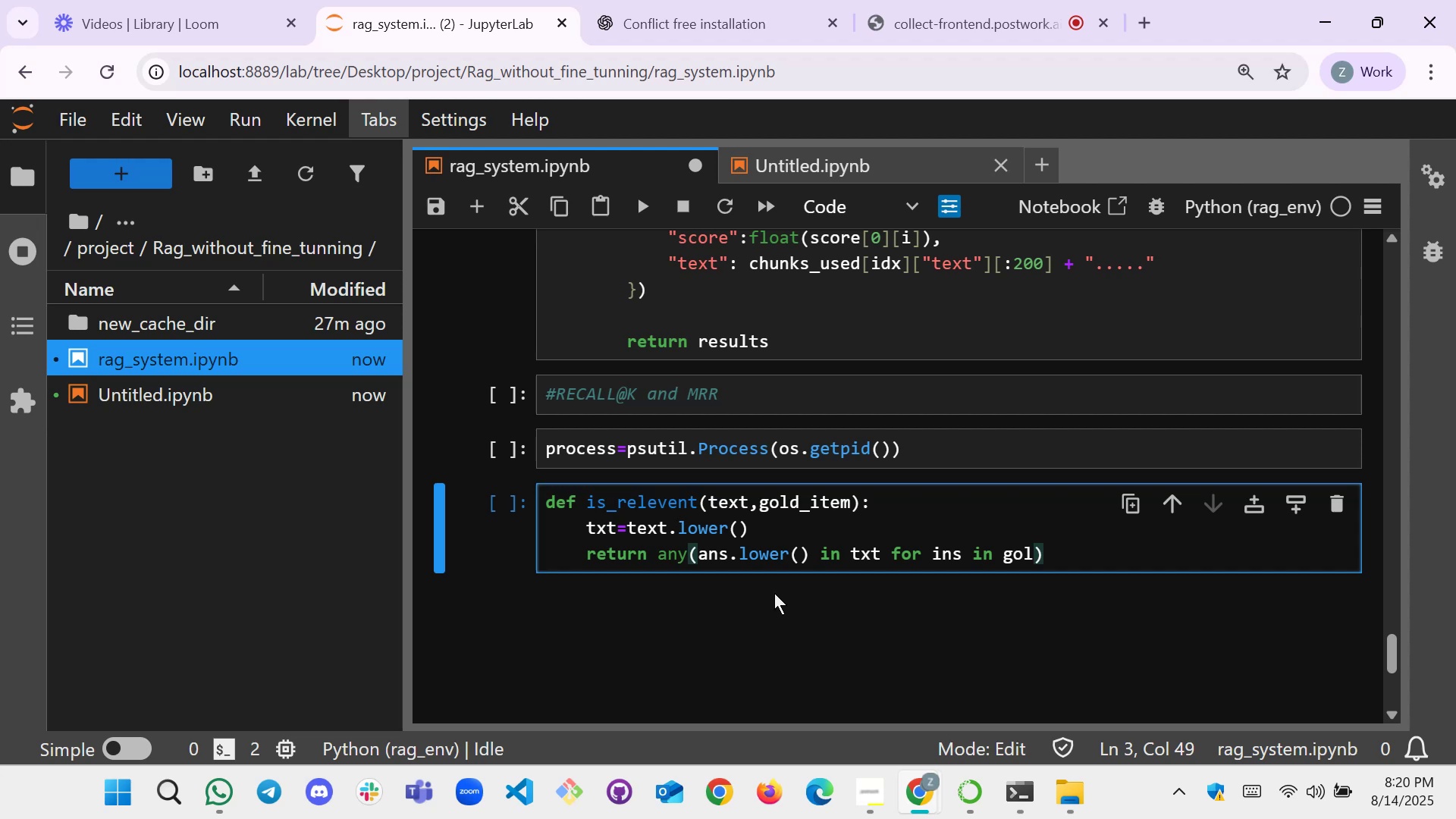 
type(d_item[])
 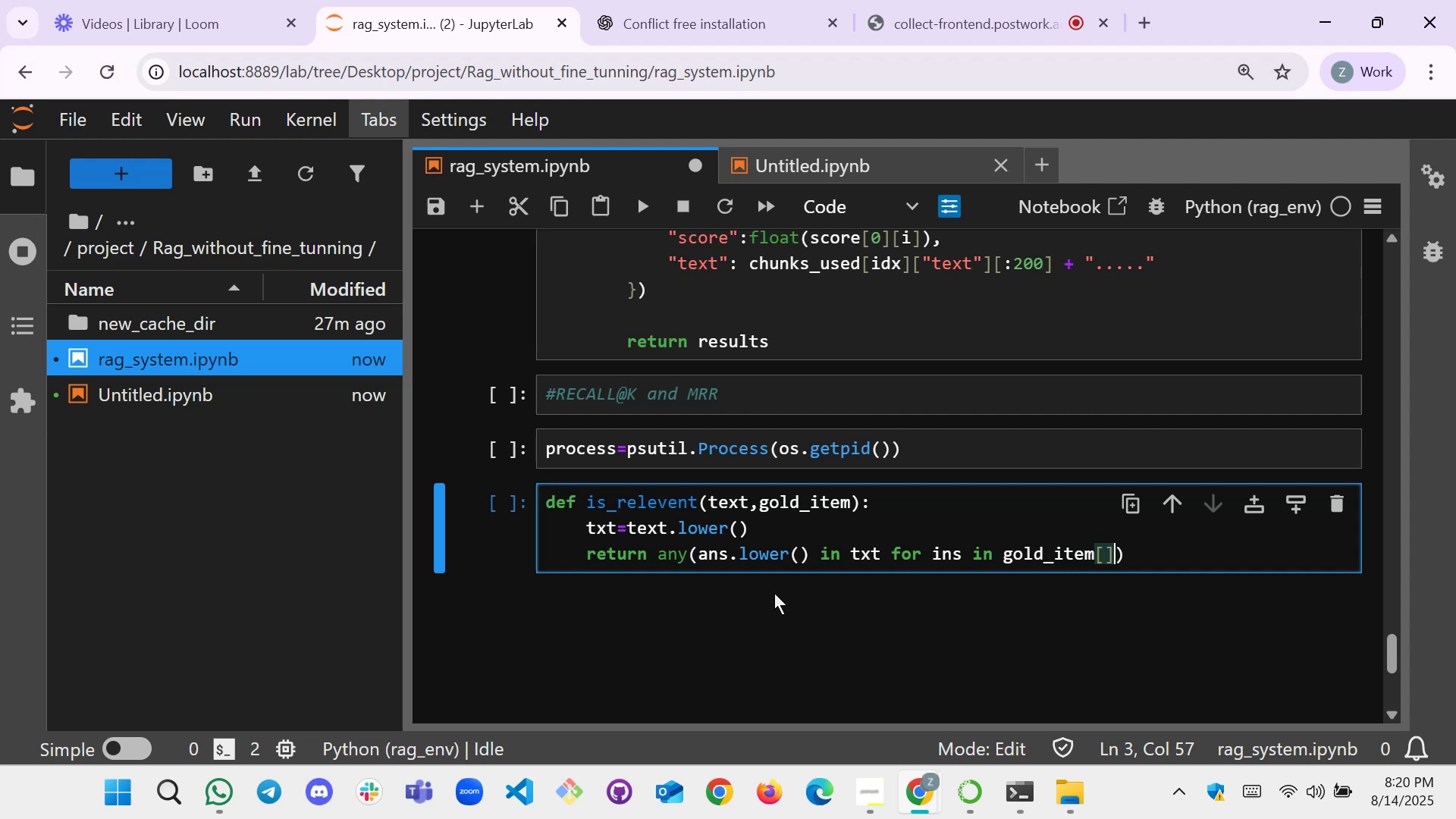 
key(ArrowLeft)
 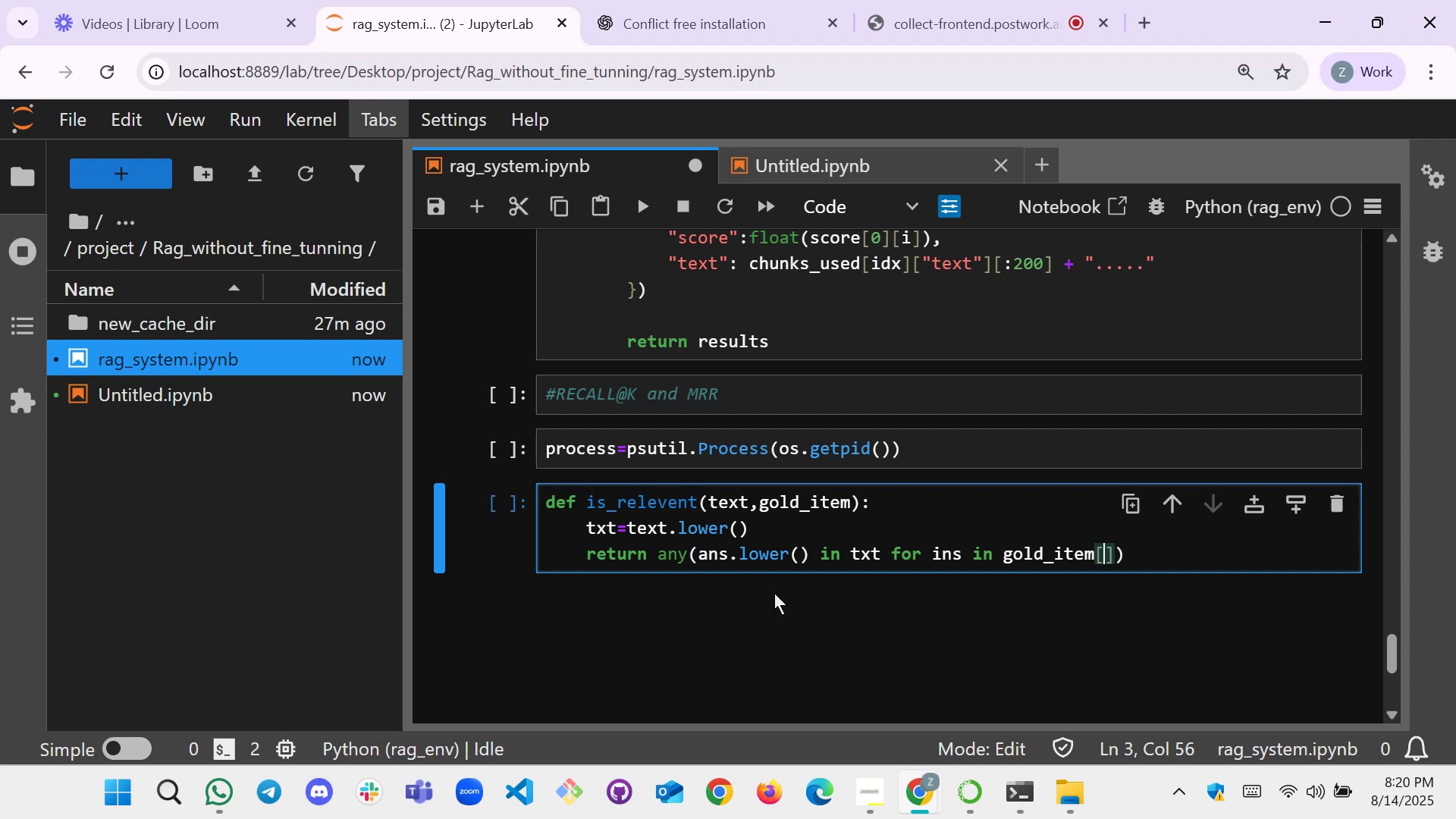 
key(Shift+Quote)
 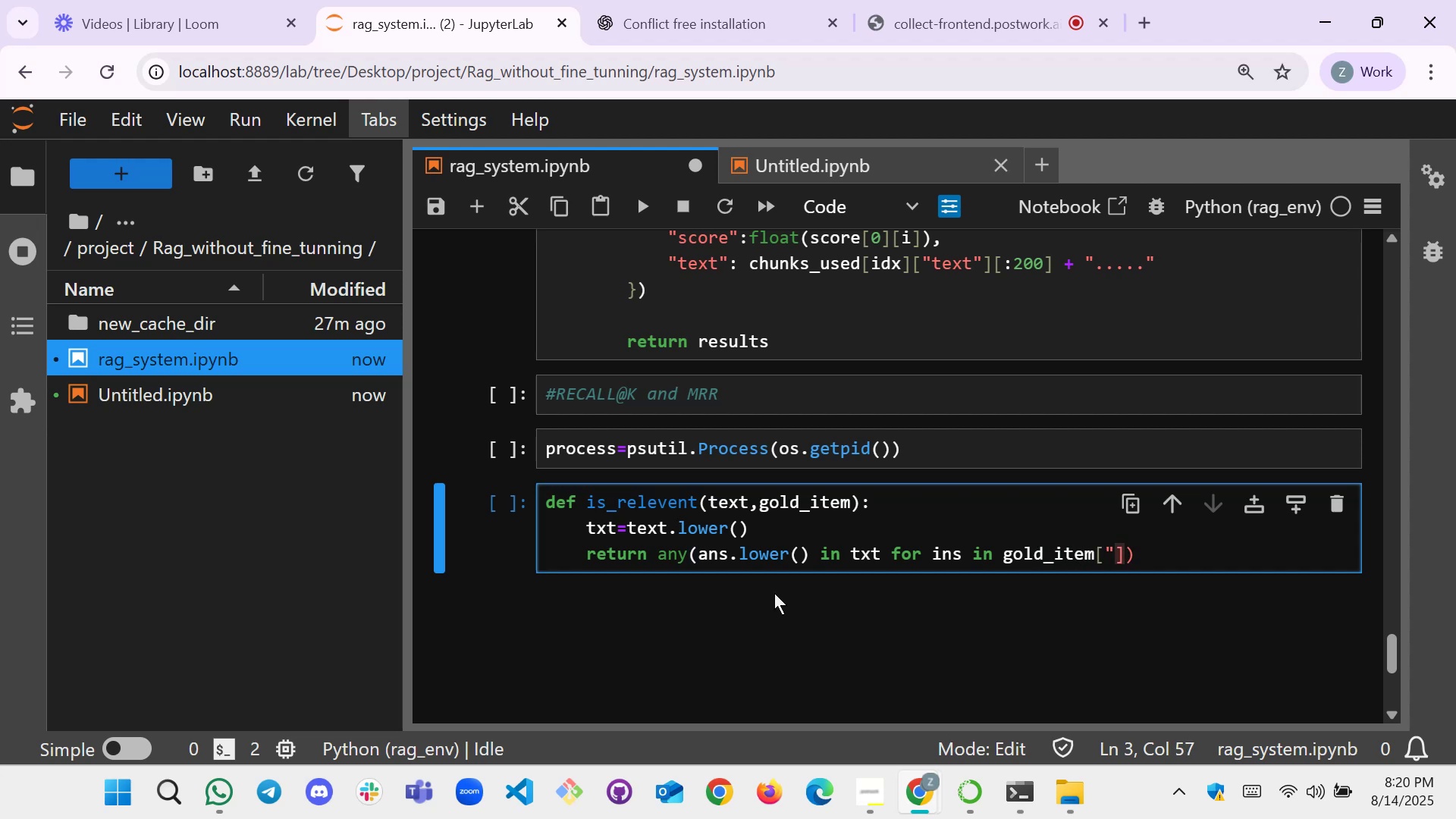 
key(Backspace)
 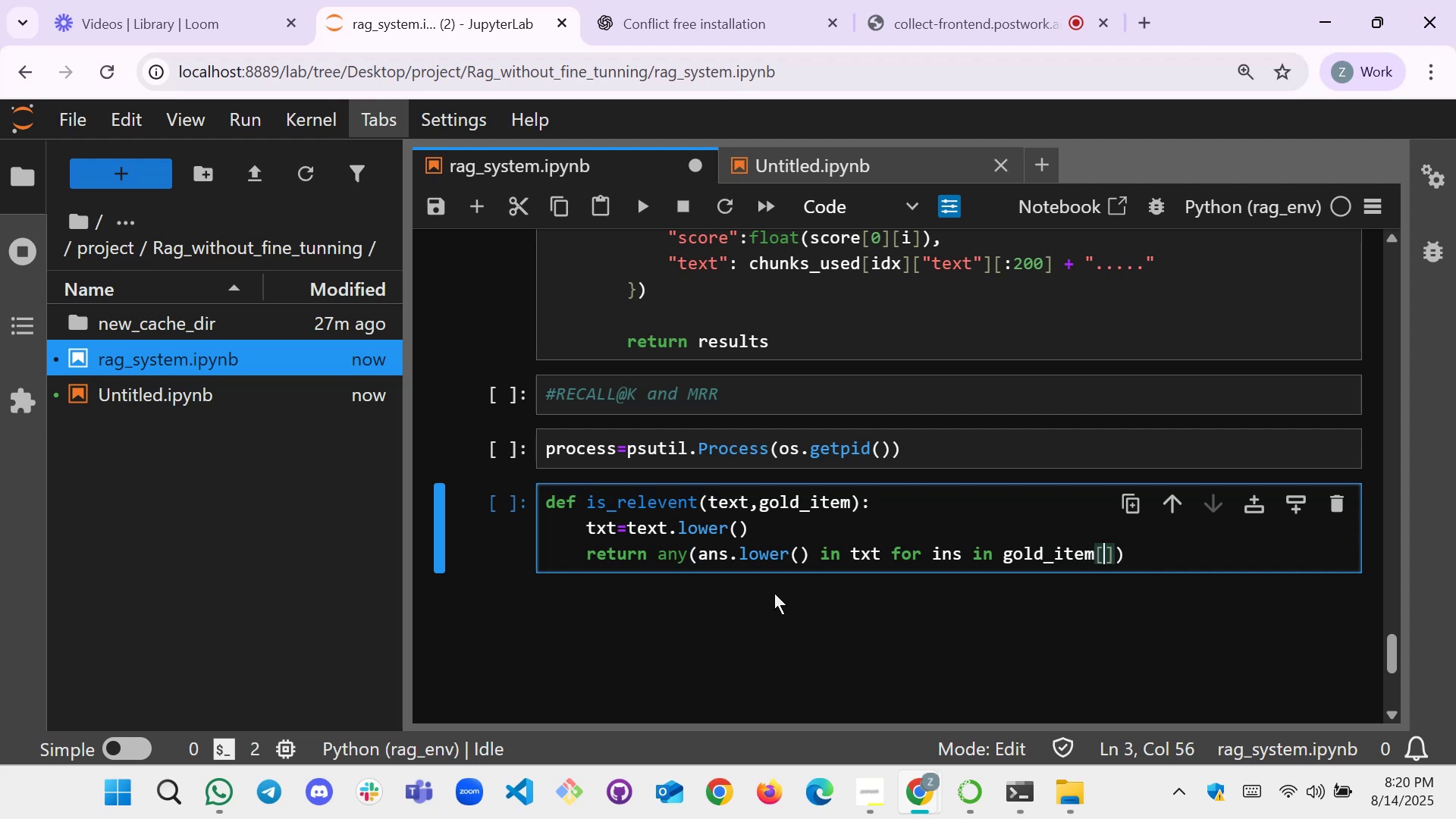 
key(Shift+Quote)
 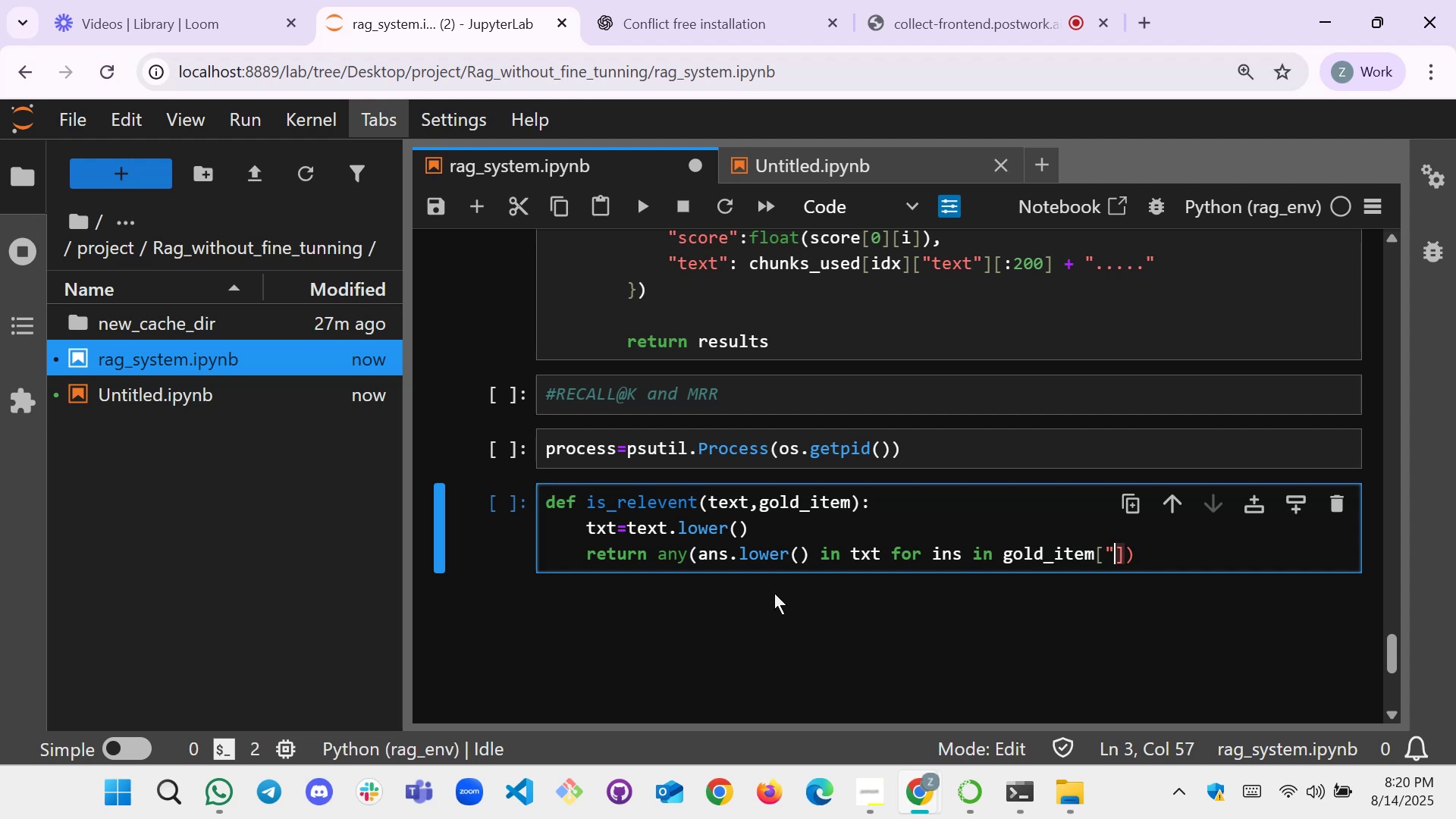 
key(Shift+Quote)
 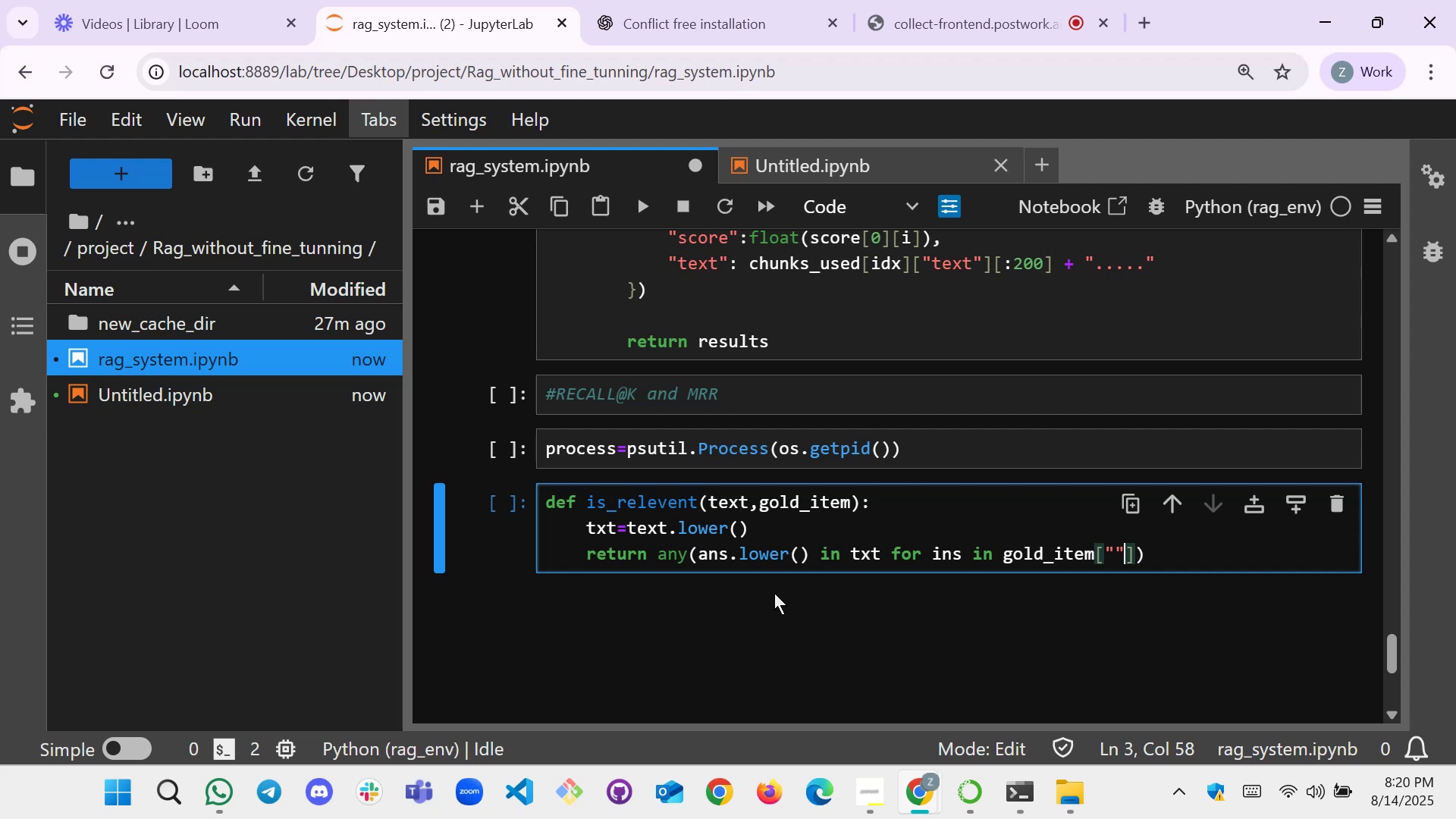 
key(ArrowLeft)
 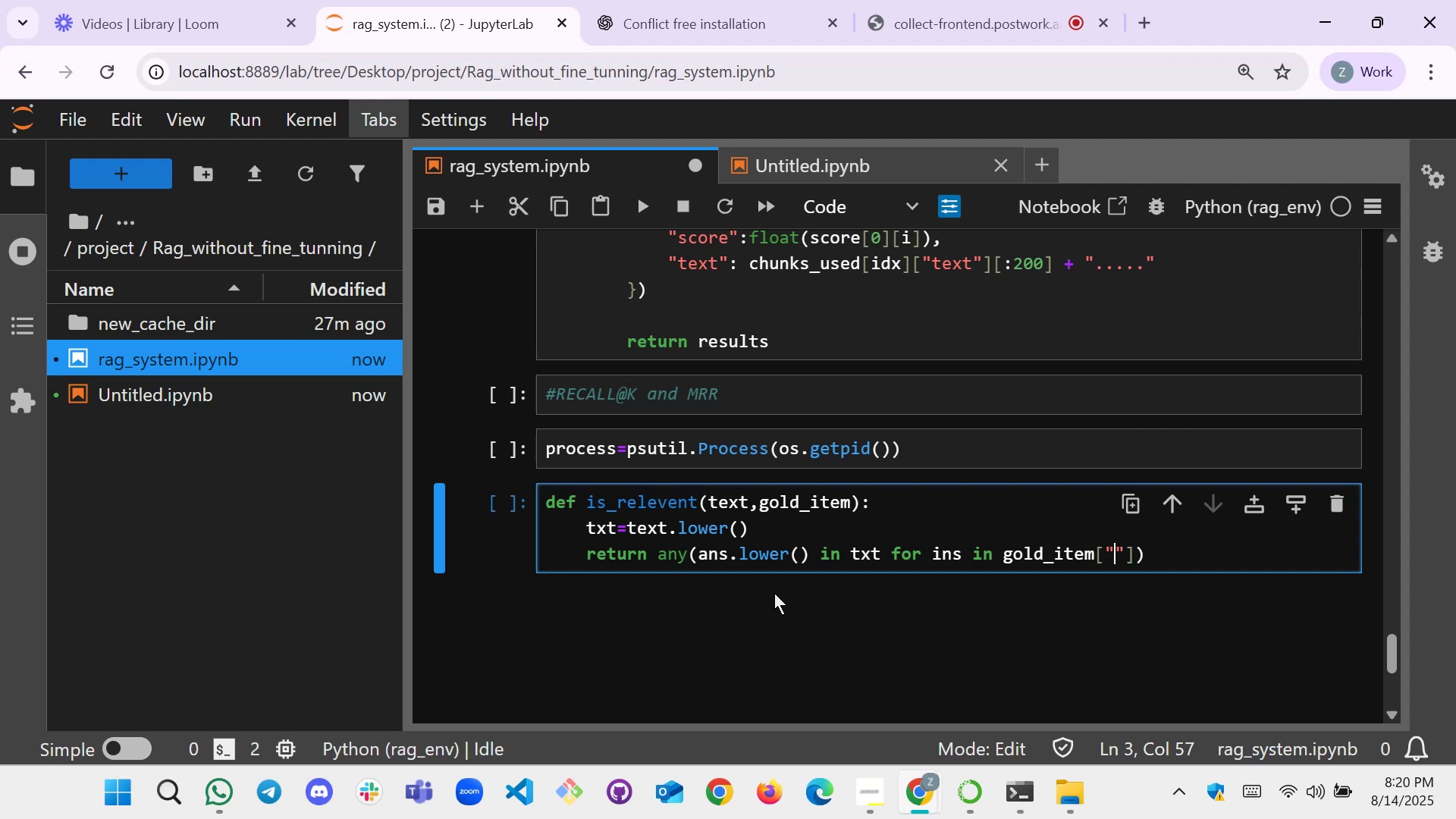 
type(answer_cat)
key(Backspace)
key(Backspace)
type(ontains)
 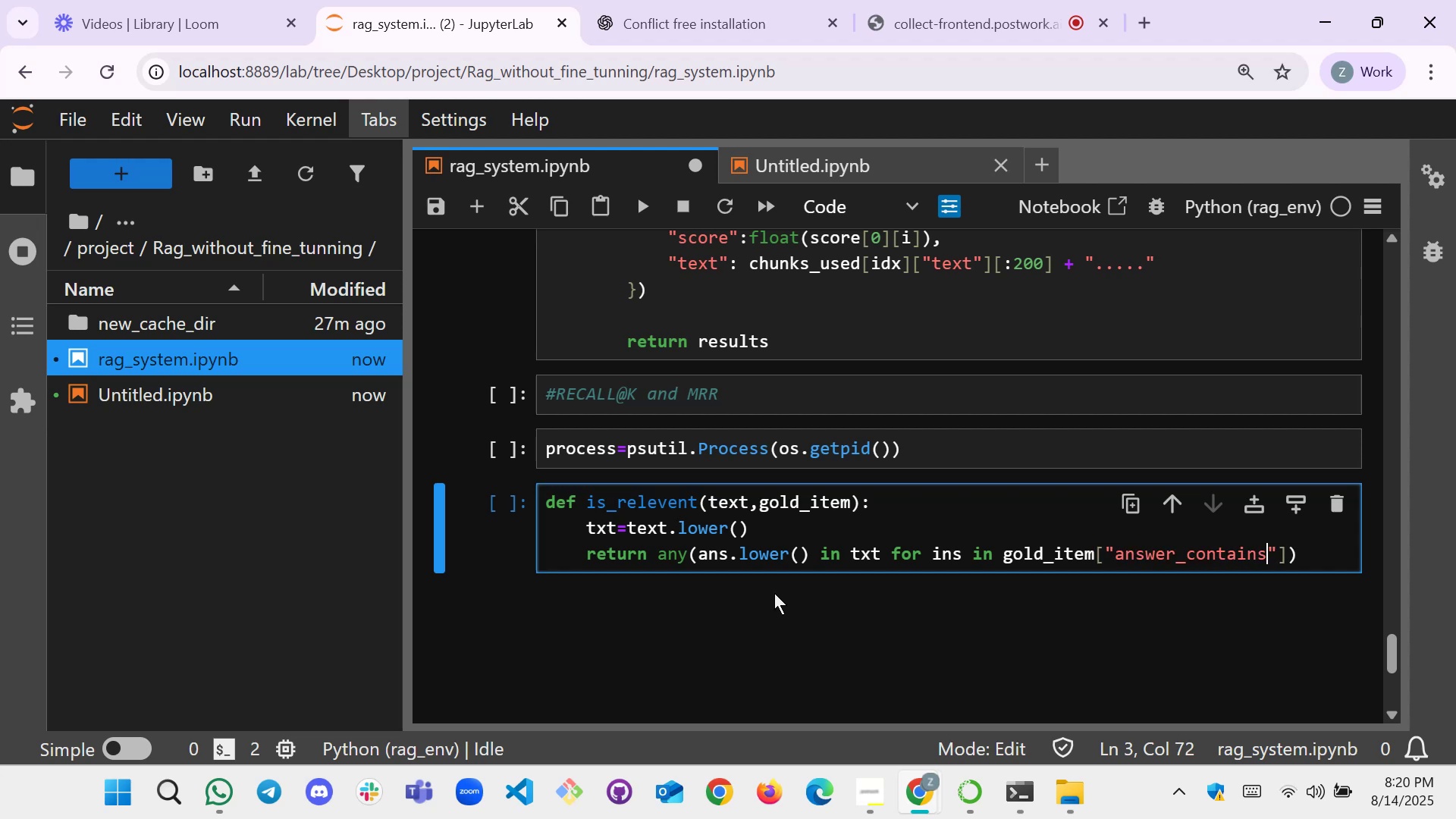 
key(ArrowRight)
 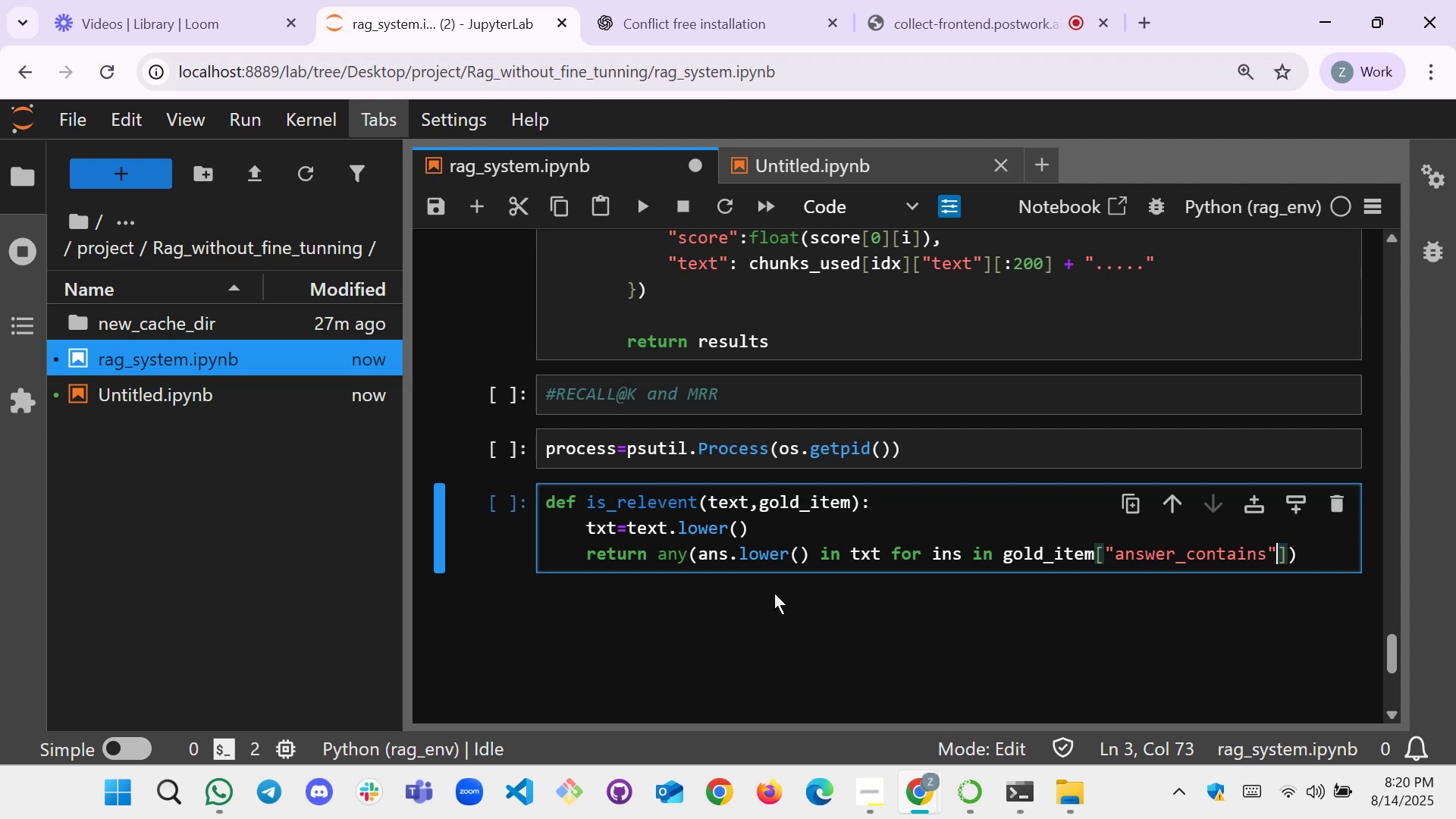 
key(ArrowRight)
 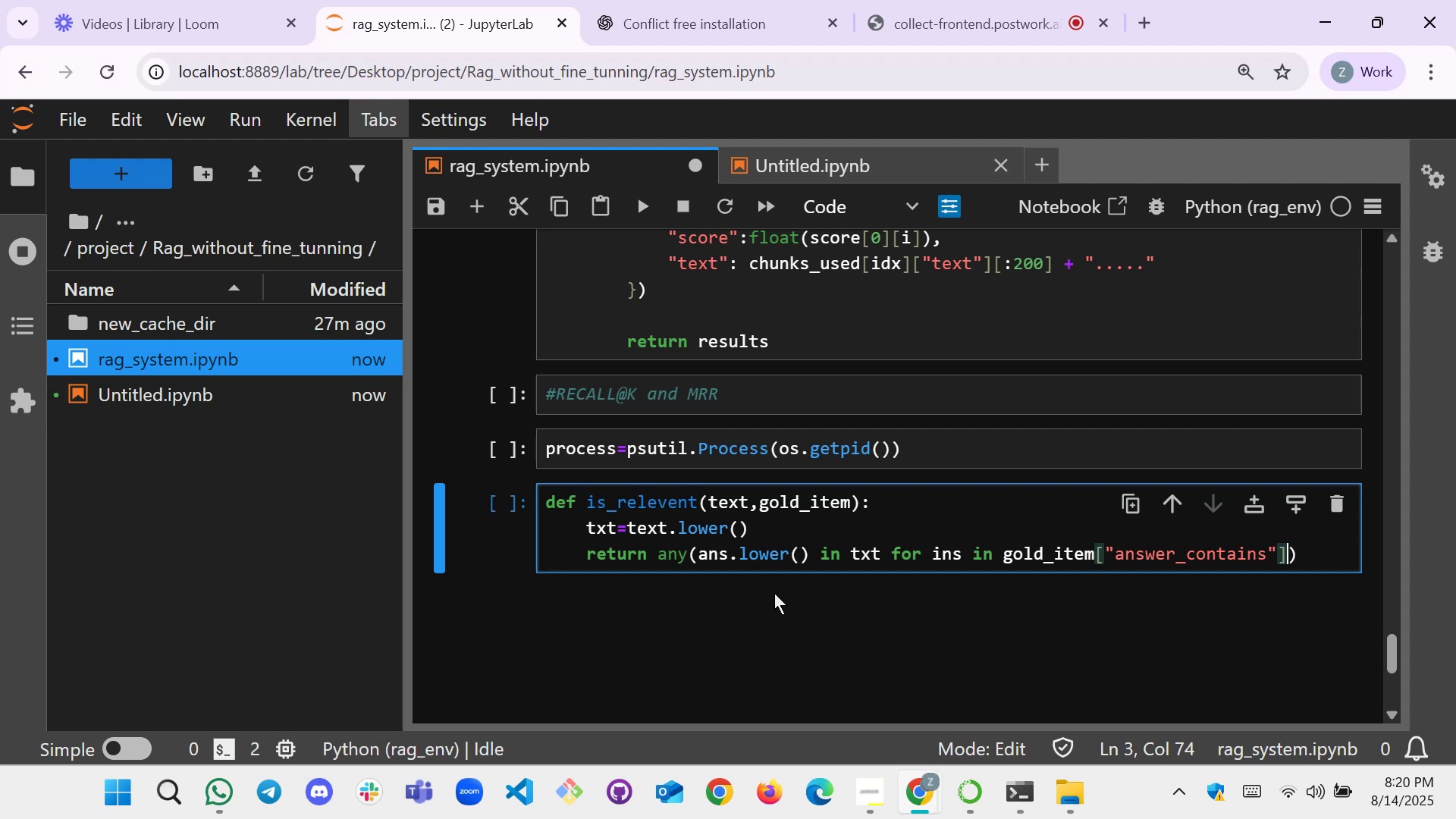 
key(ArrowRight)
 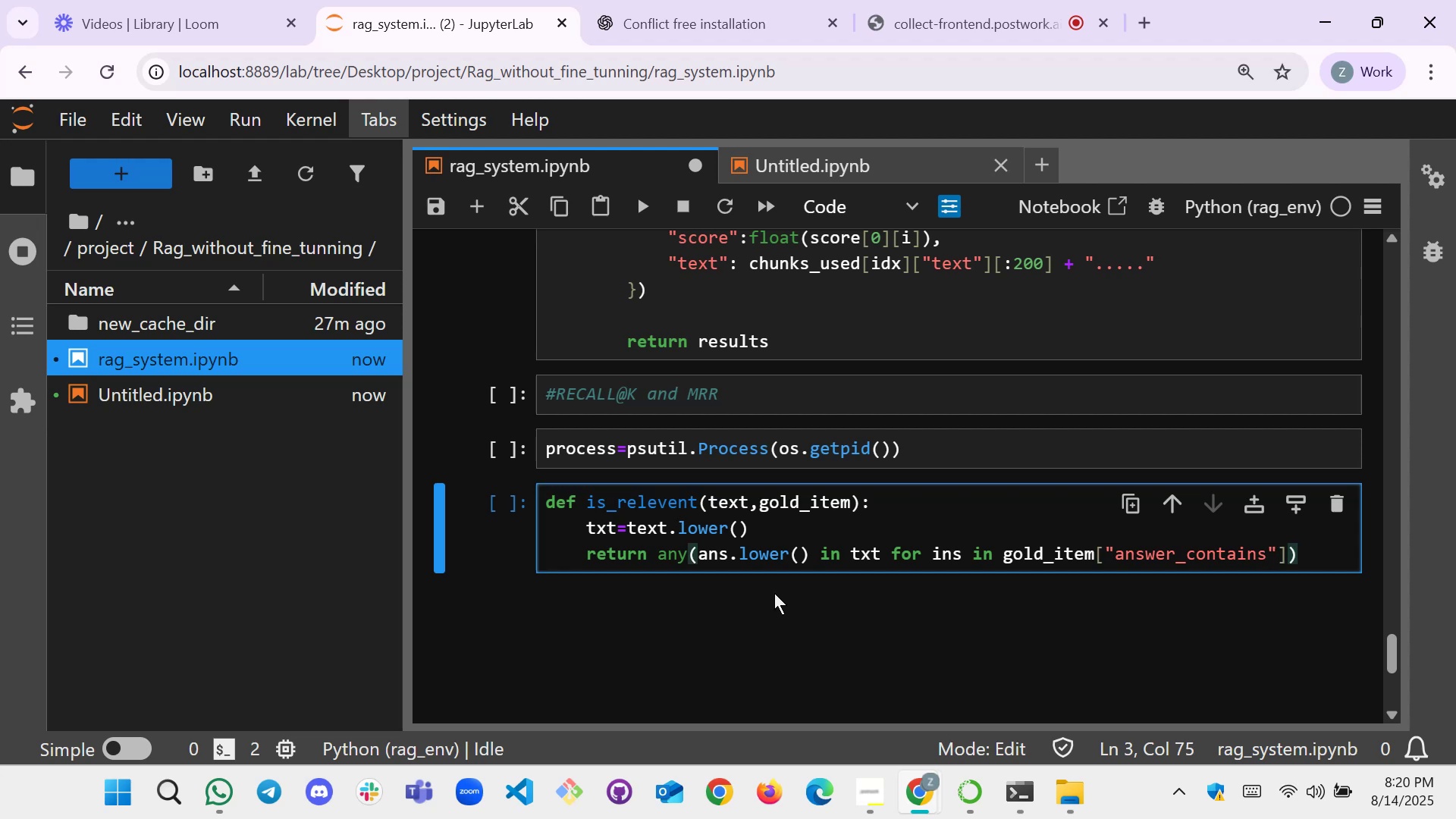 
wait(6.08)
 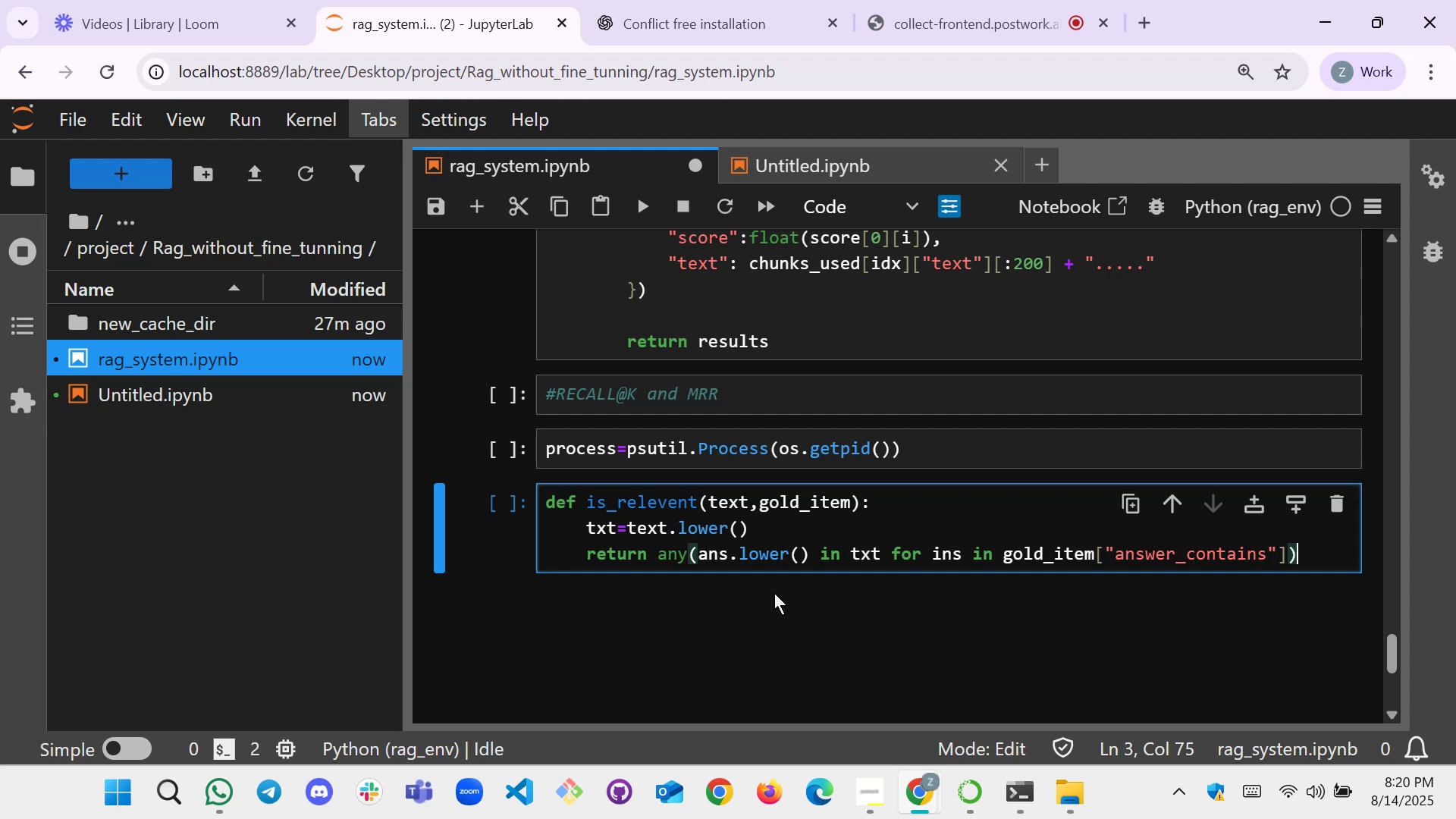 
key(Enter)
 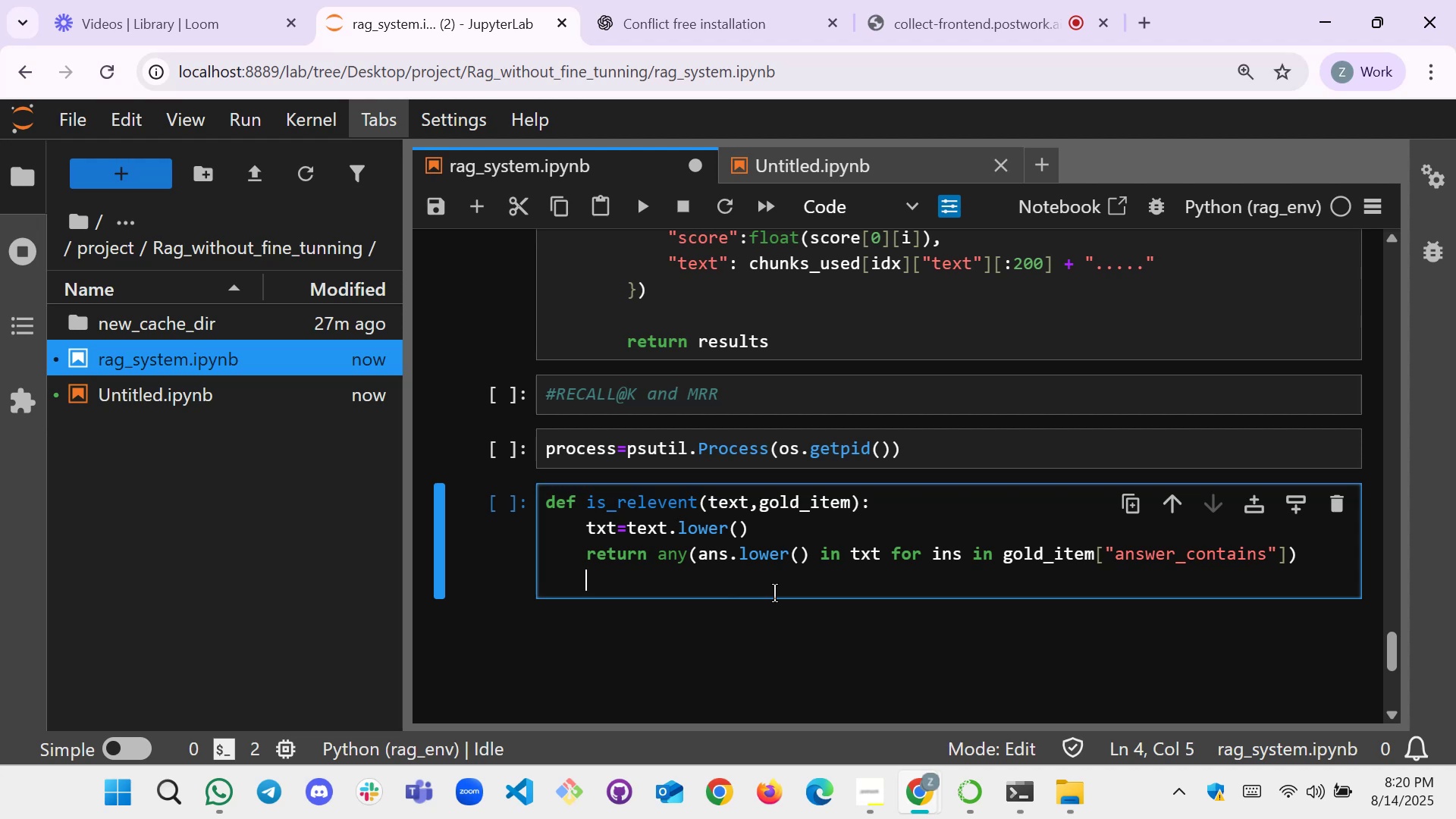 
wait(15.0)
 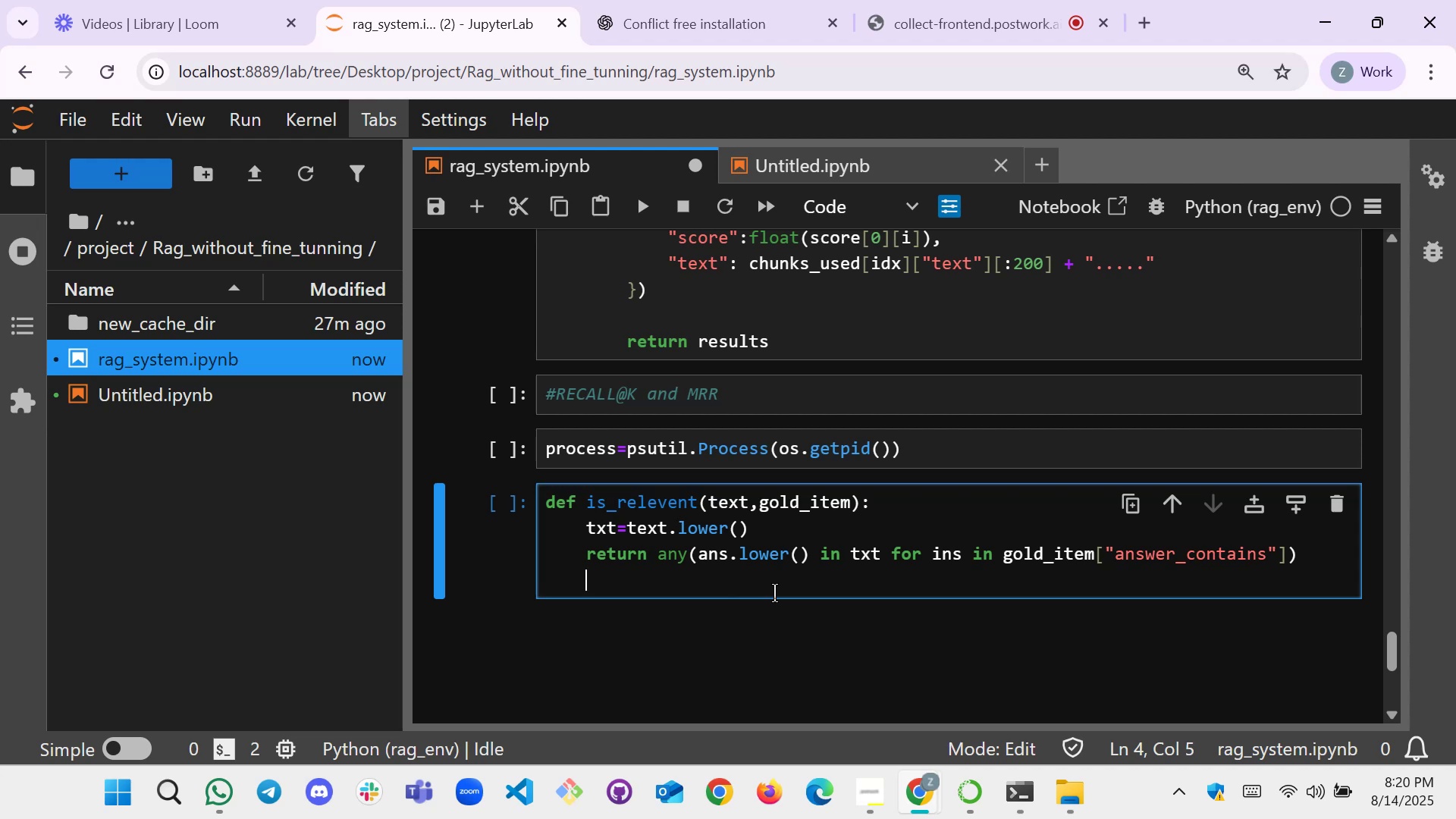 
left_click([1303, 511])
 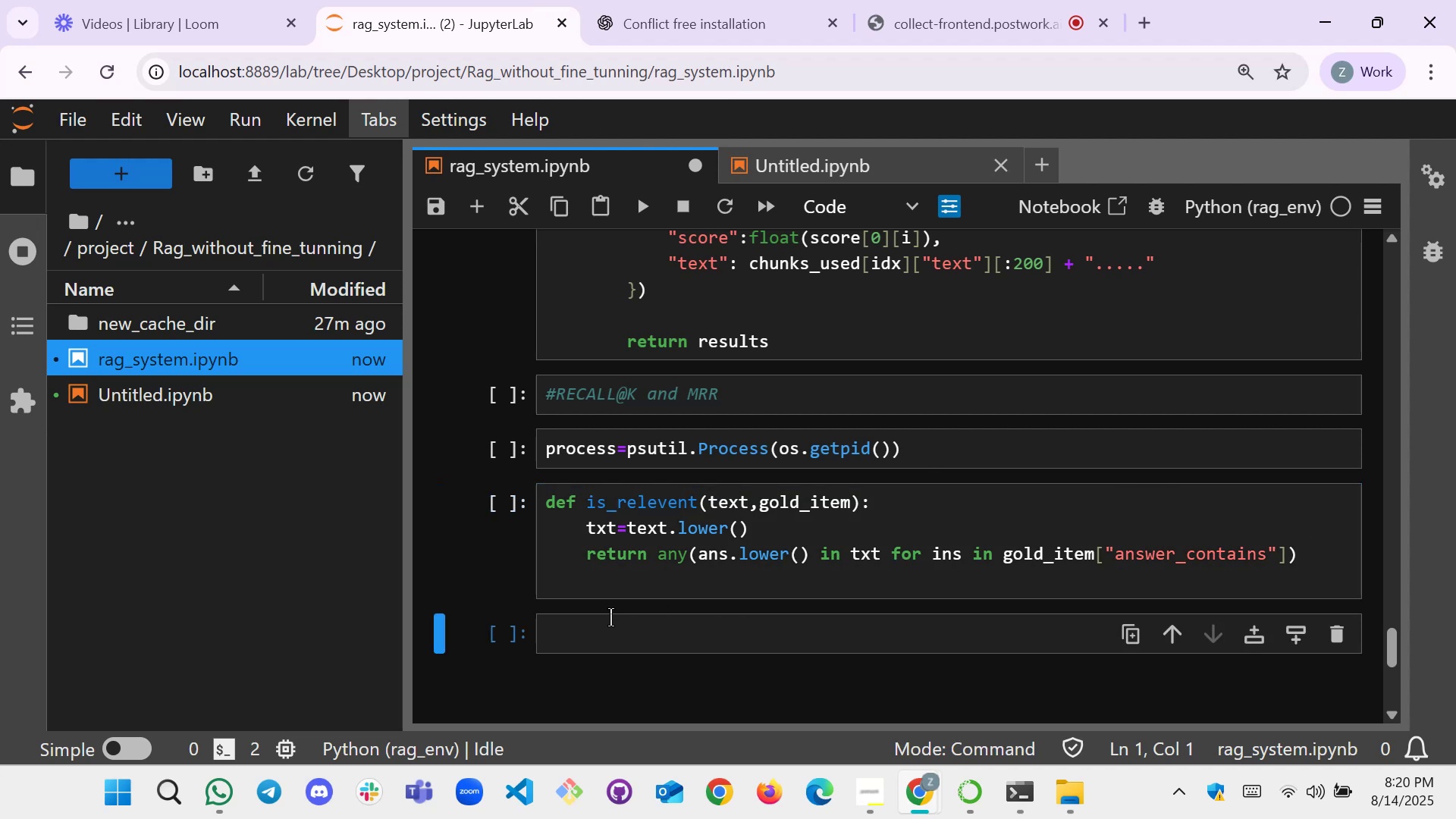 
left_click([610, 617])
 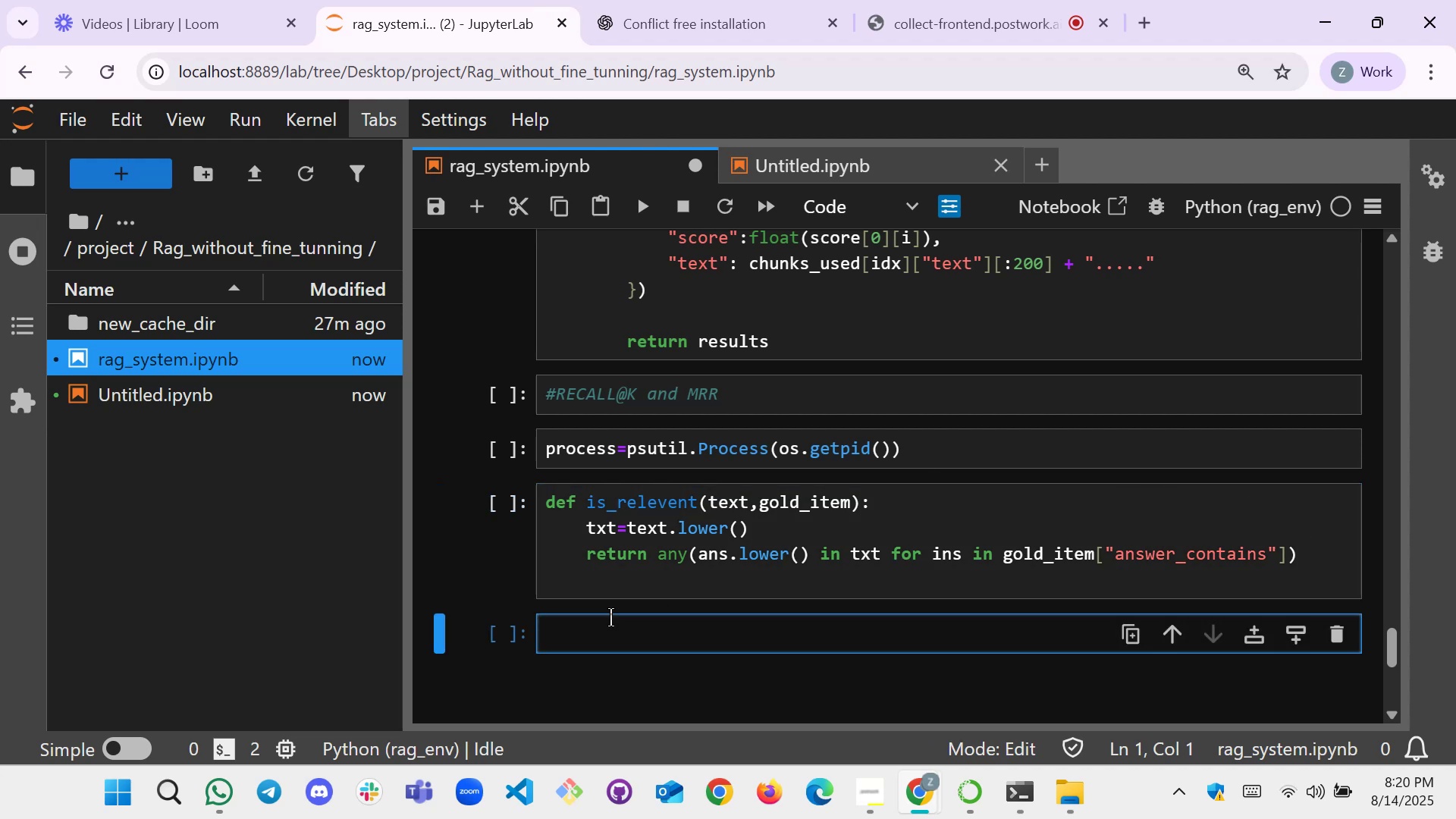 
type(def )
 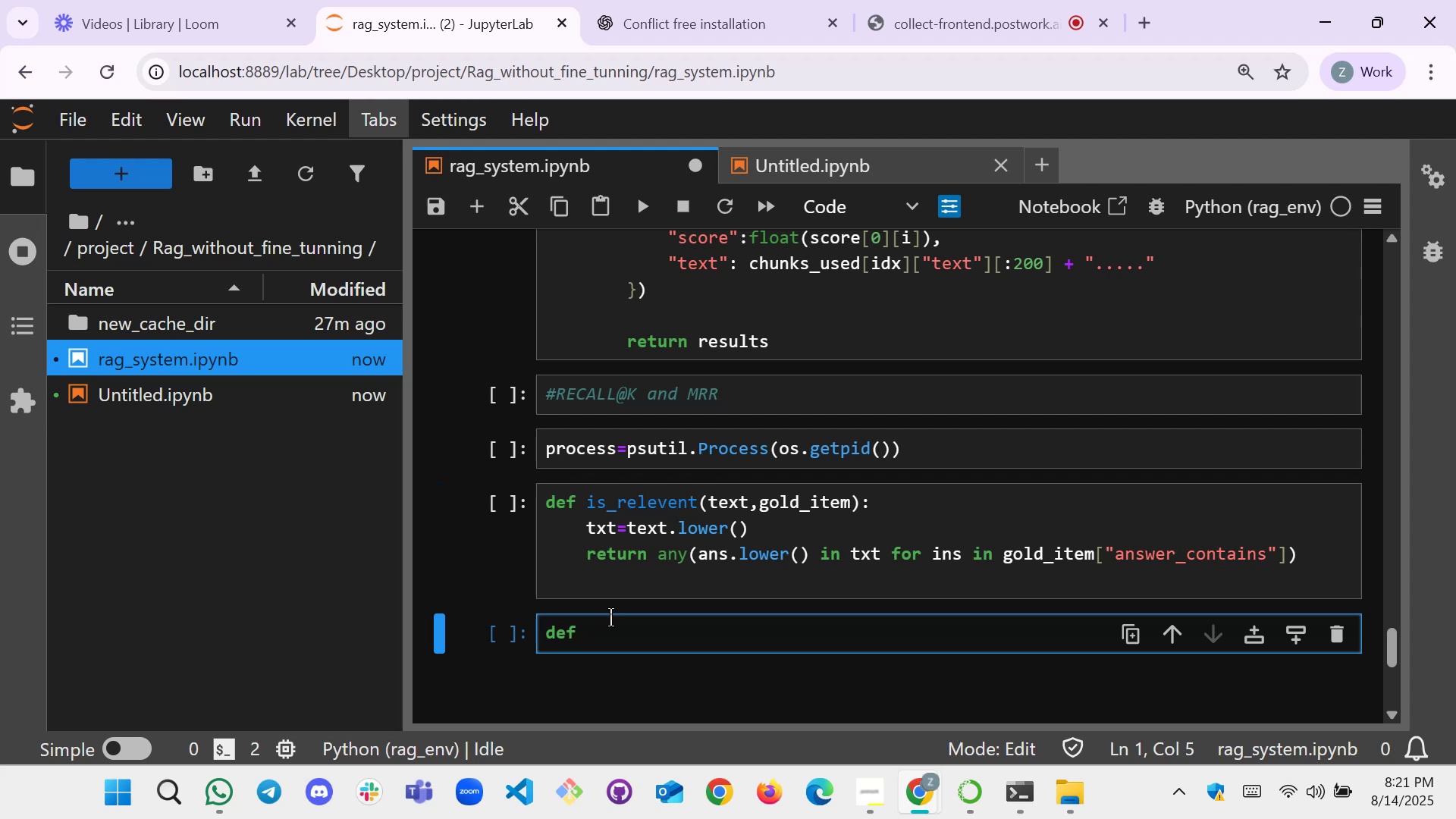 
wait(19.21)
 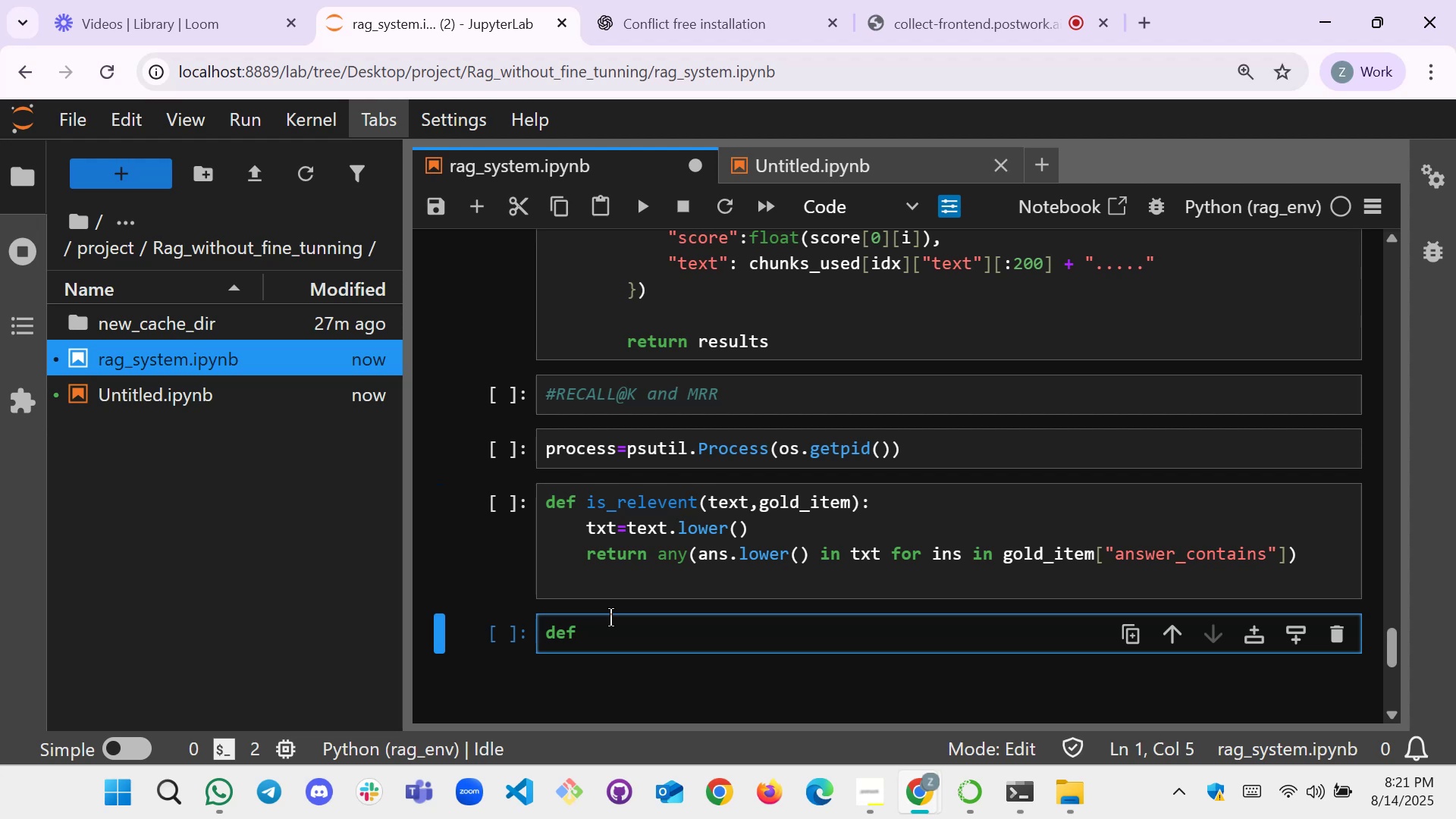 
type(eval_setup())
 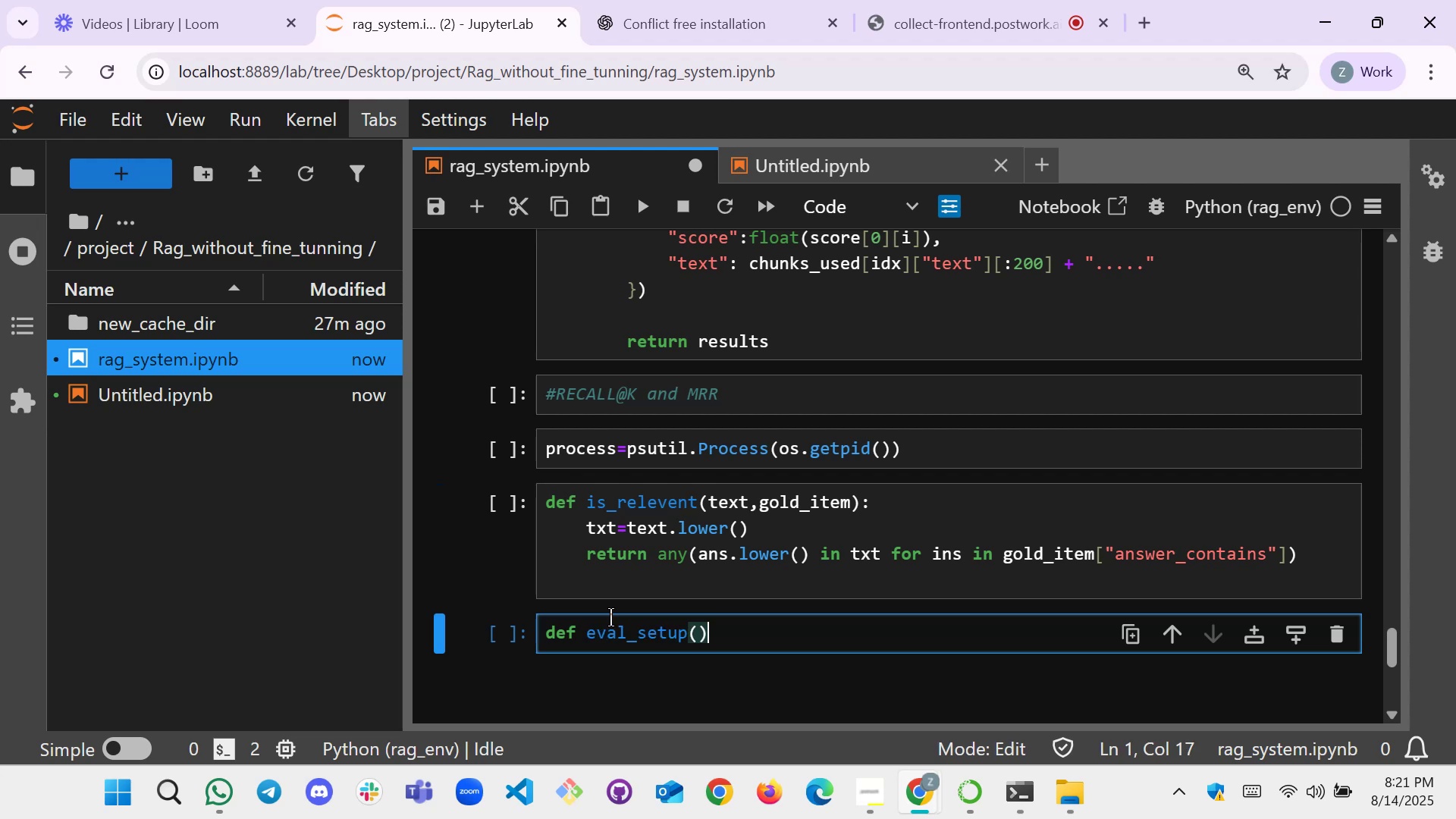 
key(ArrowLeft)
 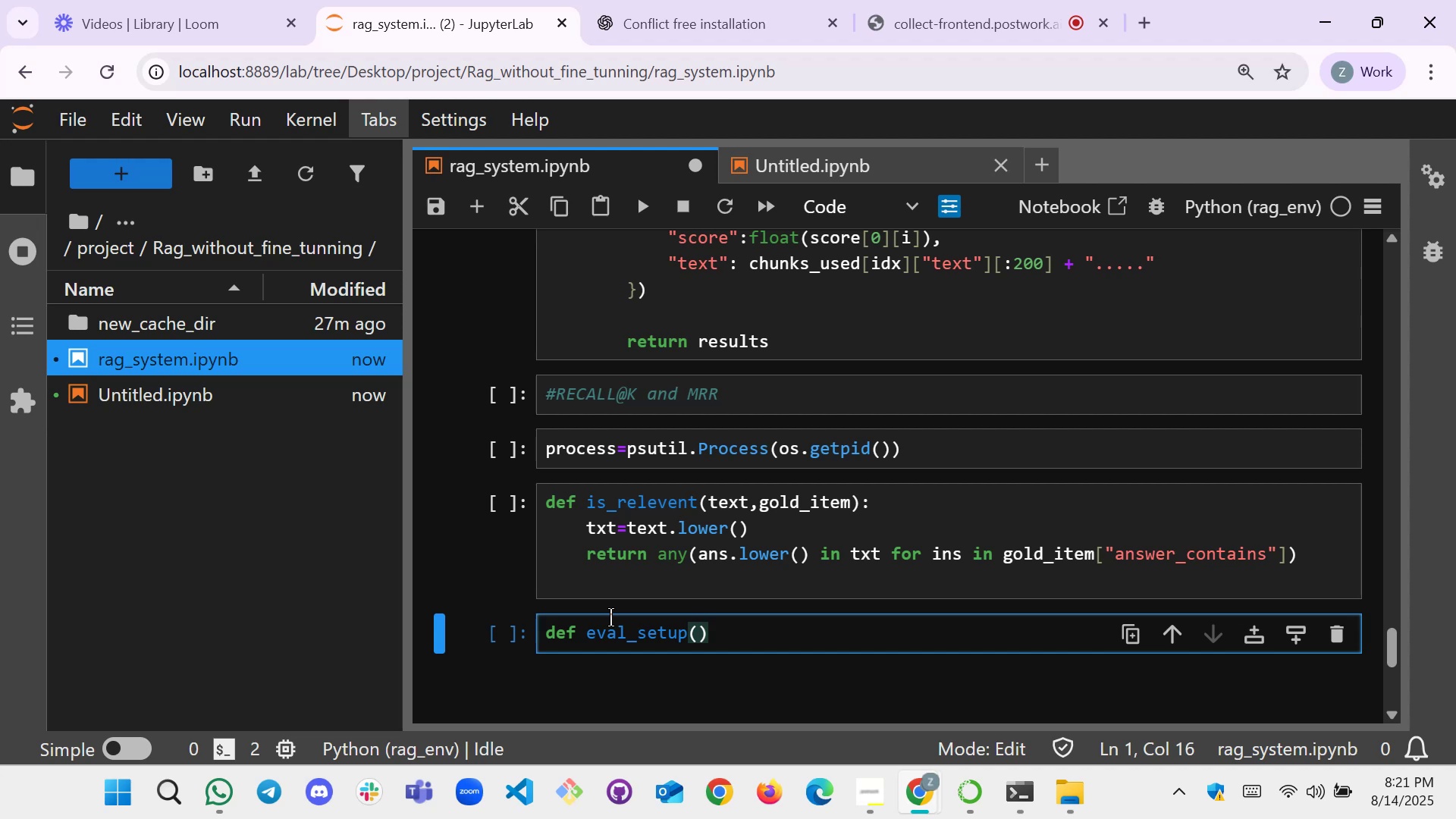 
type(setup_key)
 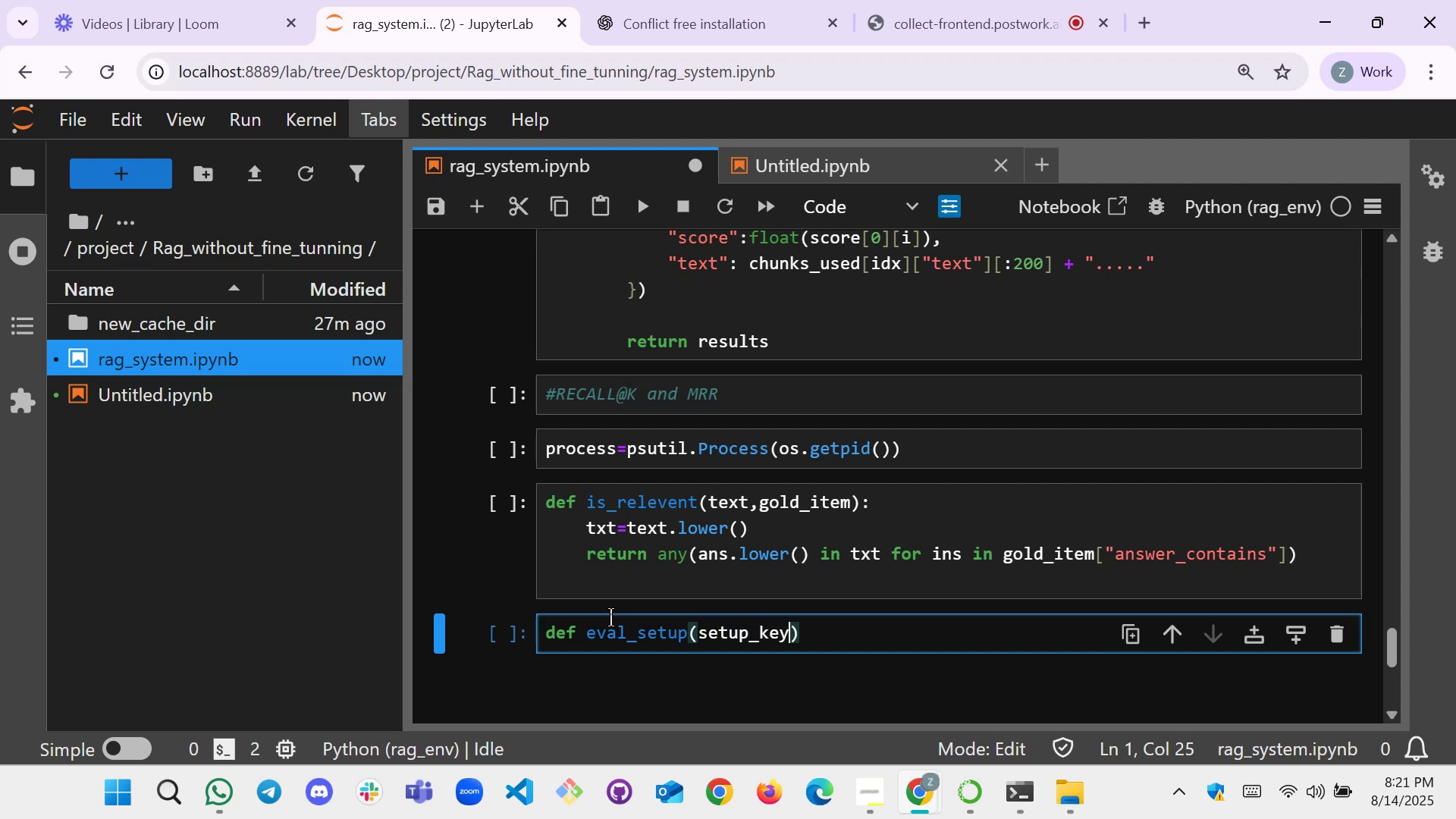 
key(Comma)
 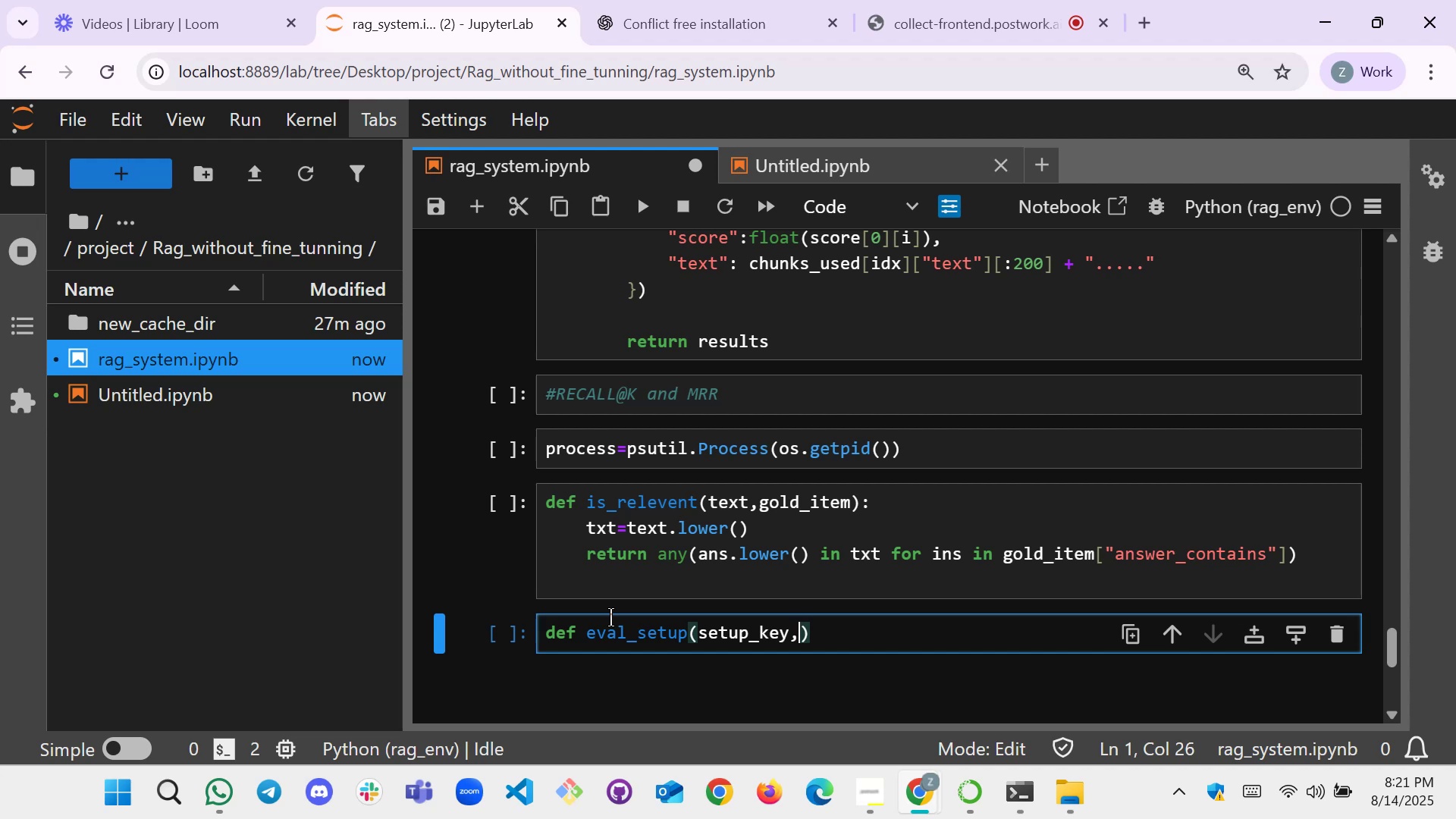 
key(K)
 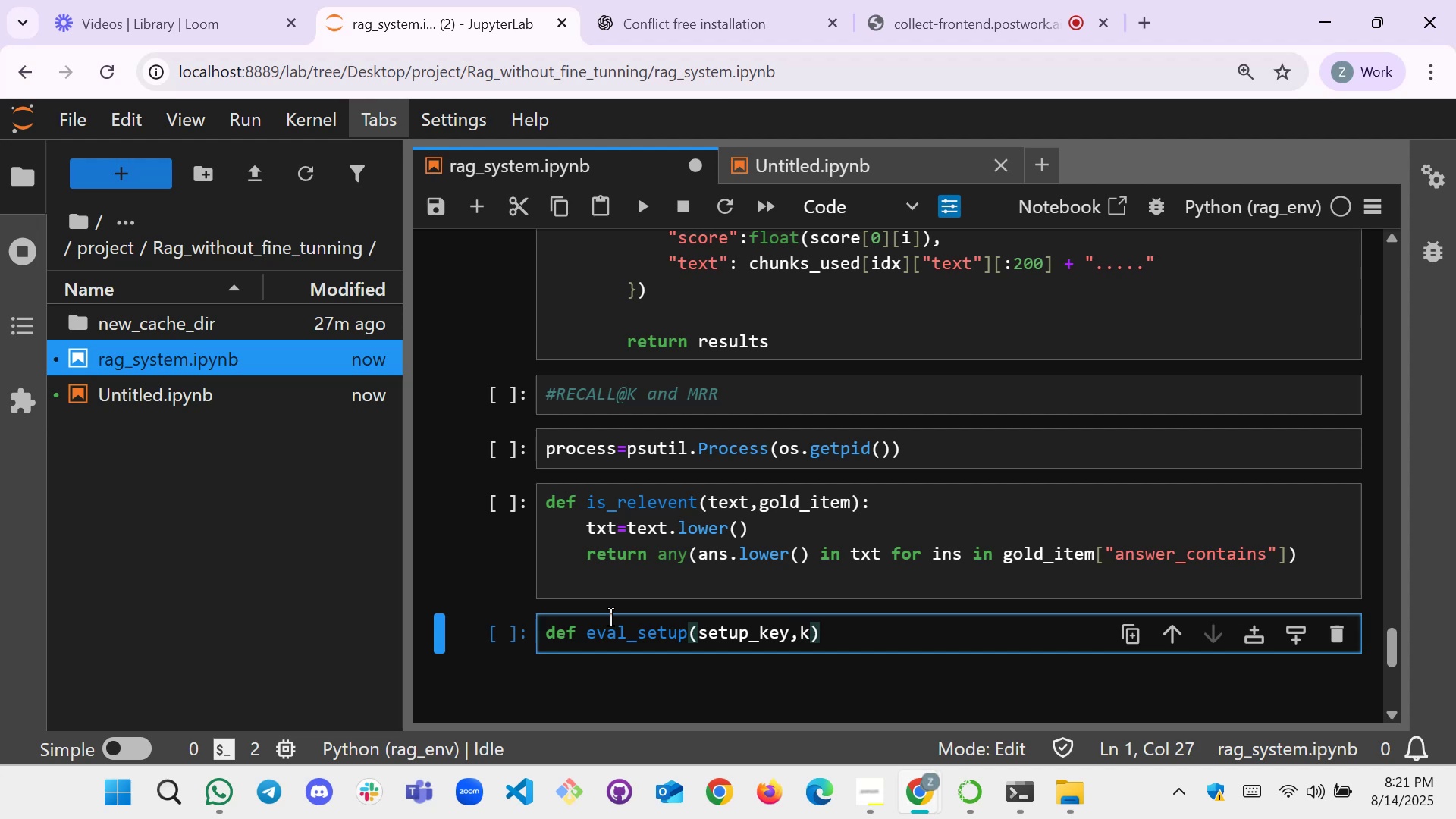 
key(Equal)
 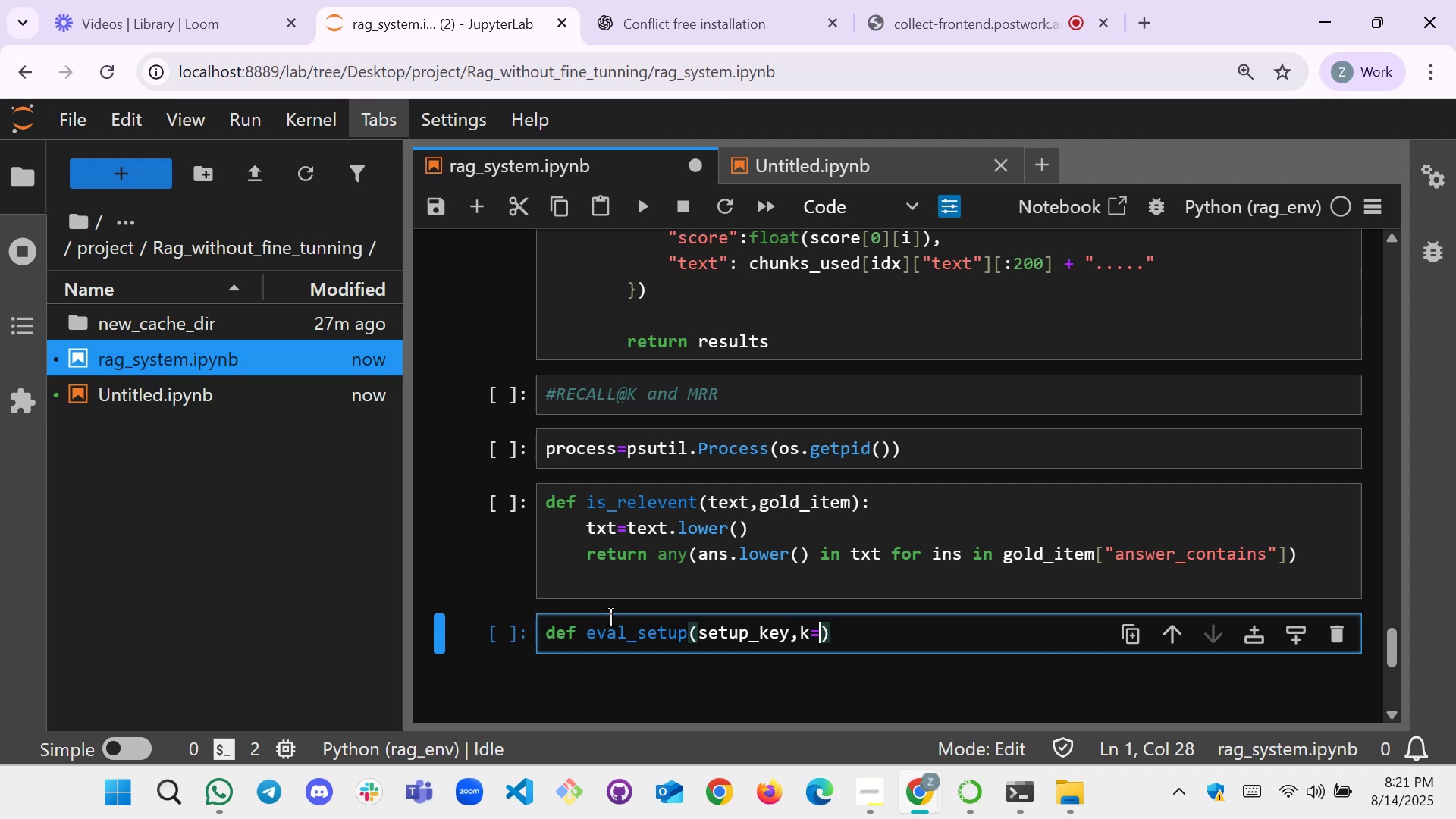 
key(1)
 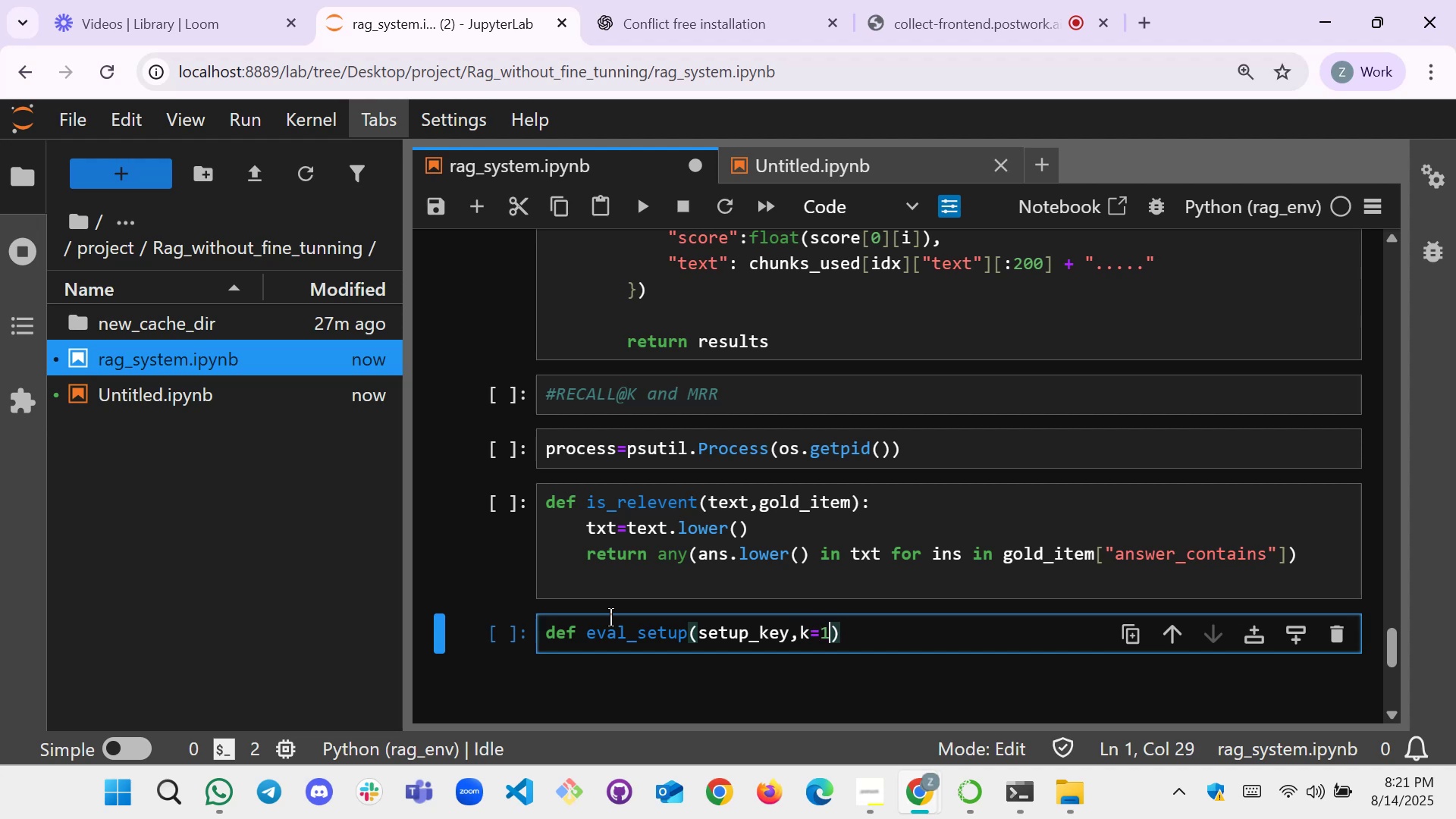 
key(Backspace)
 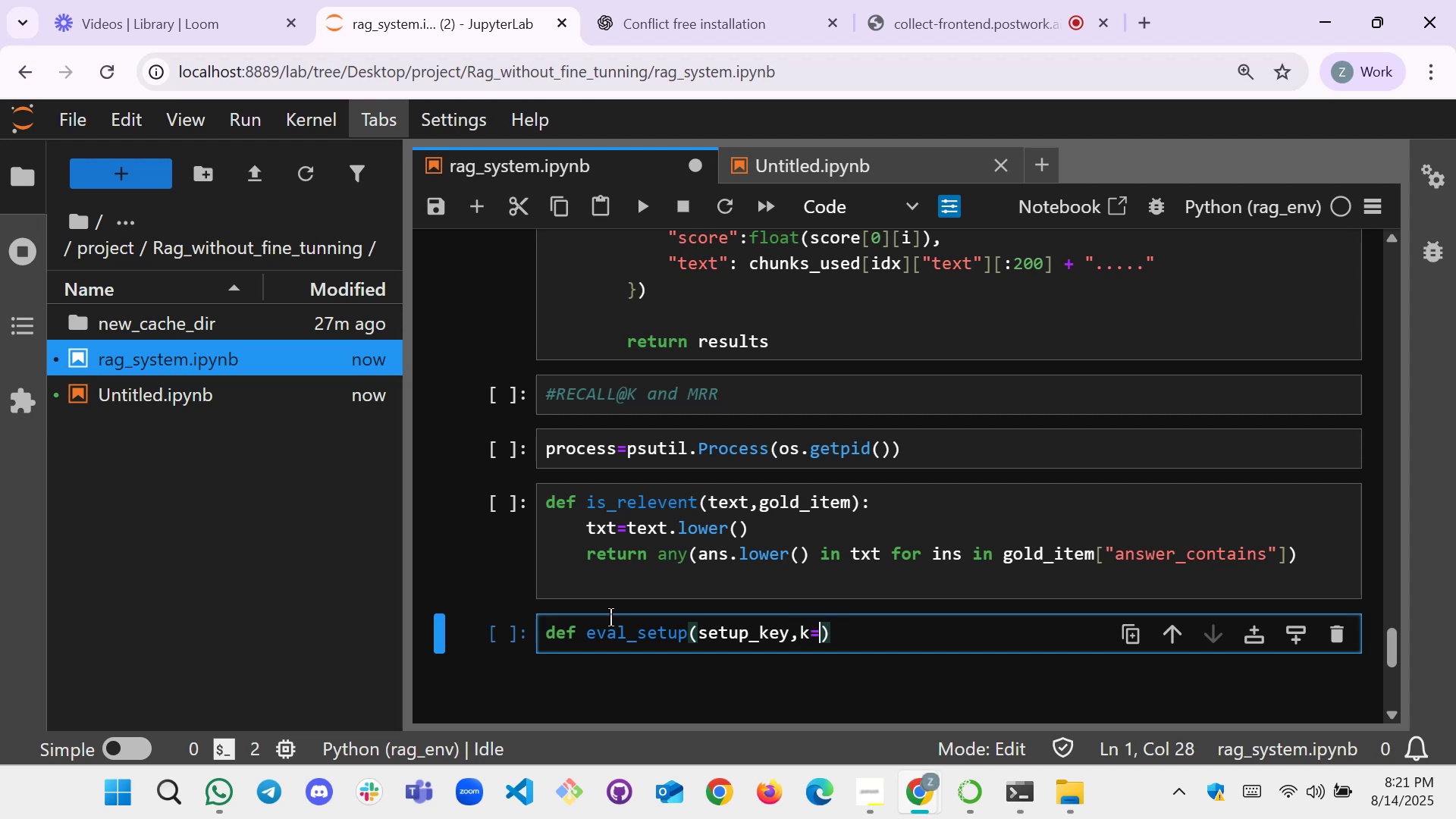 
key(5)
 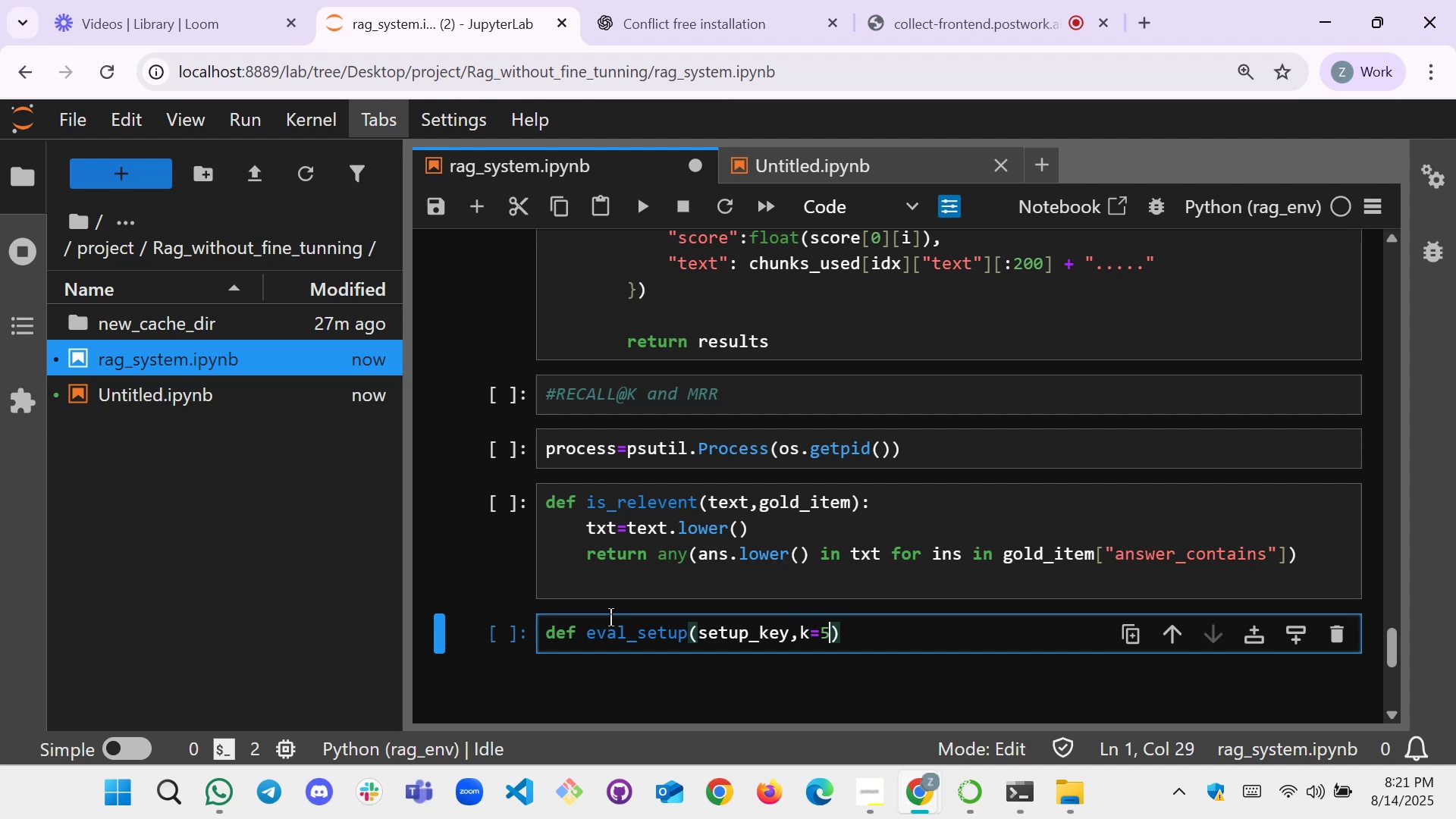 
key(ArrowRight)
 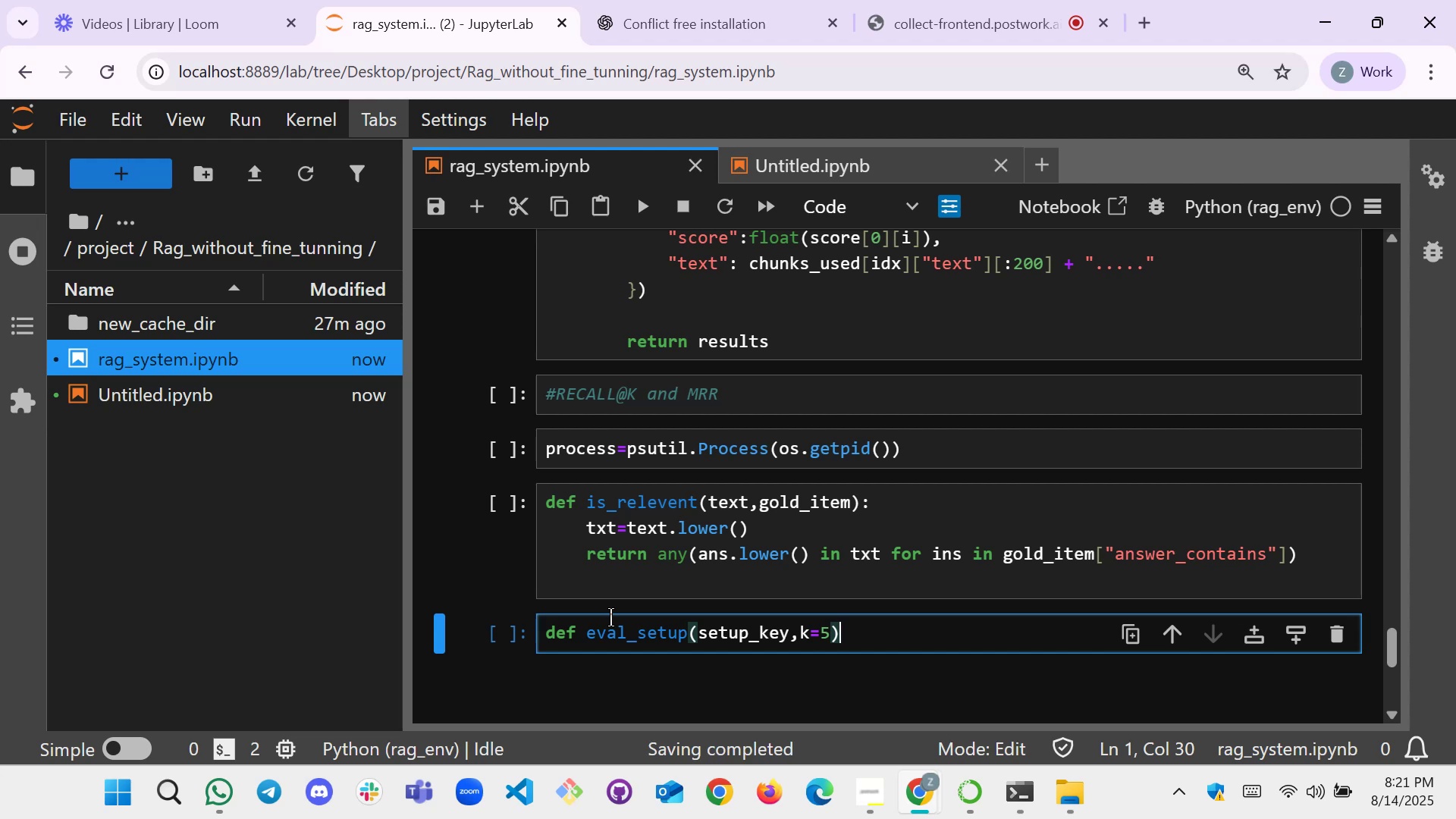 
wait(17.46)
 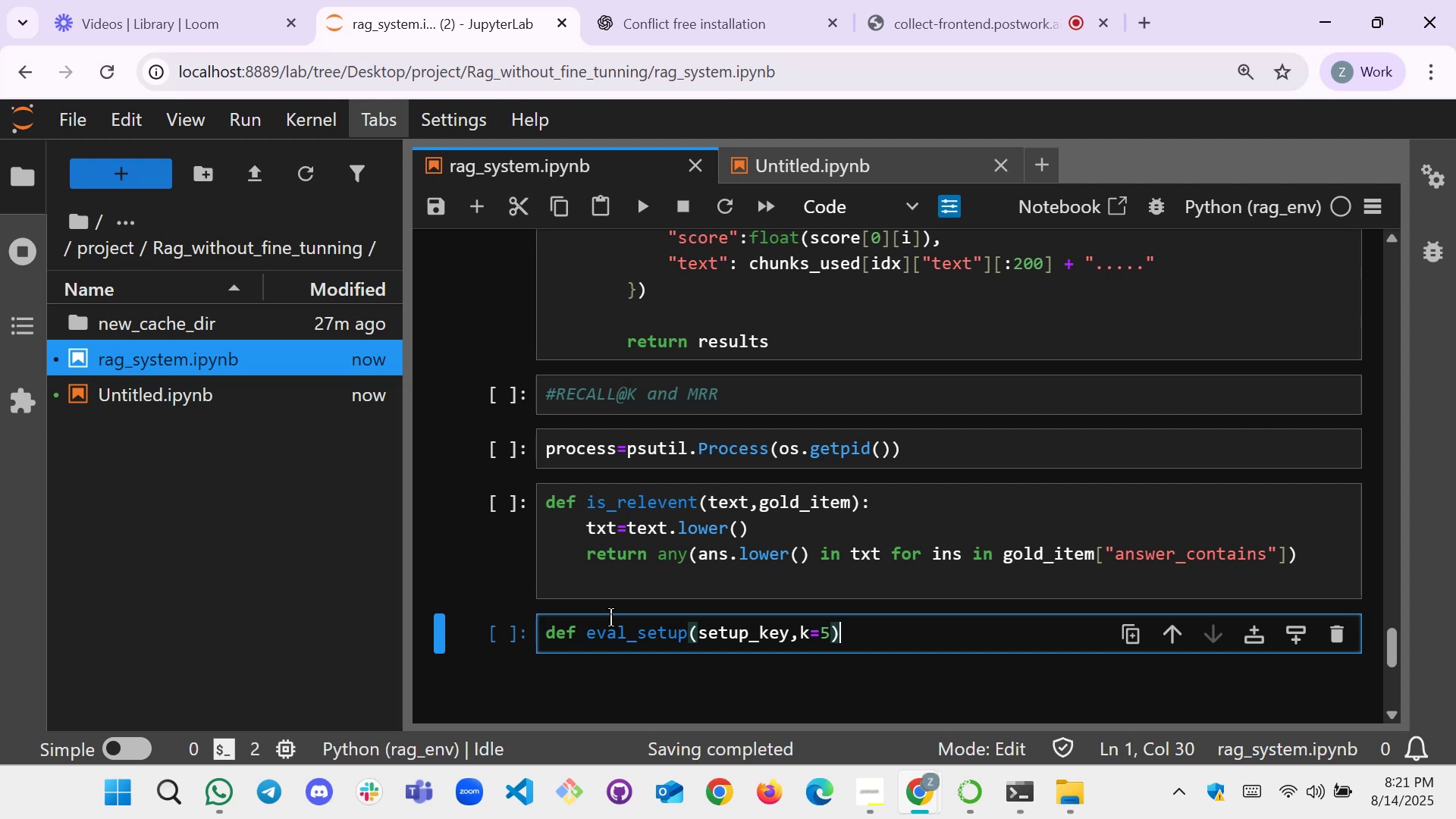 
key(Shift+ShiftLeft)
 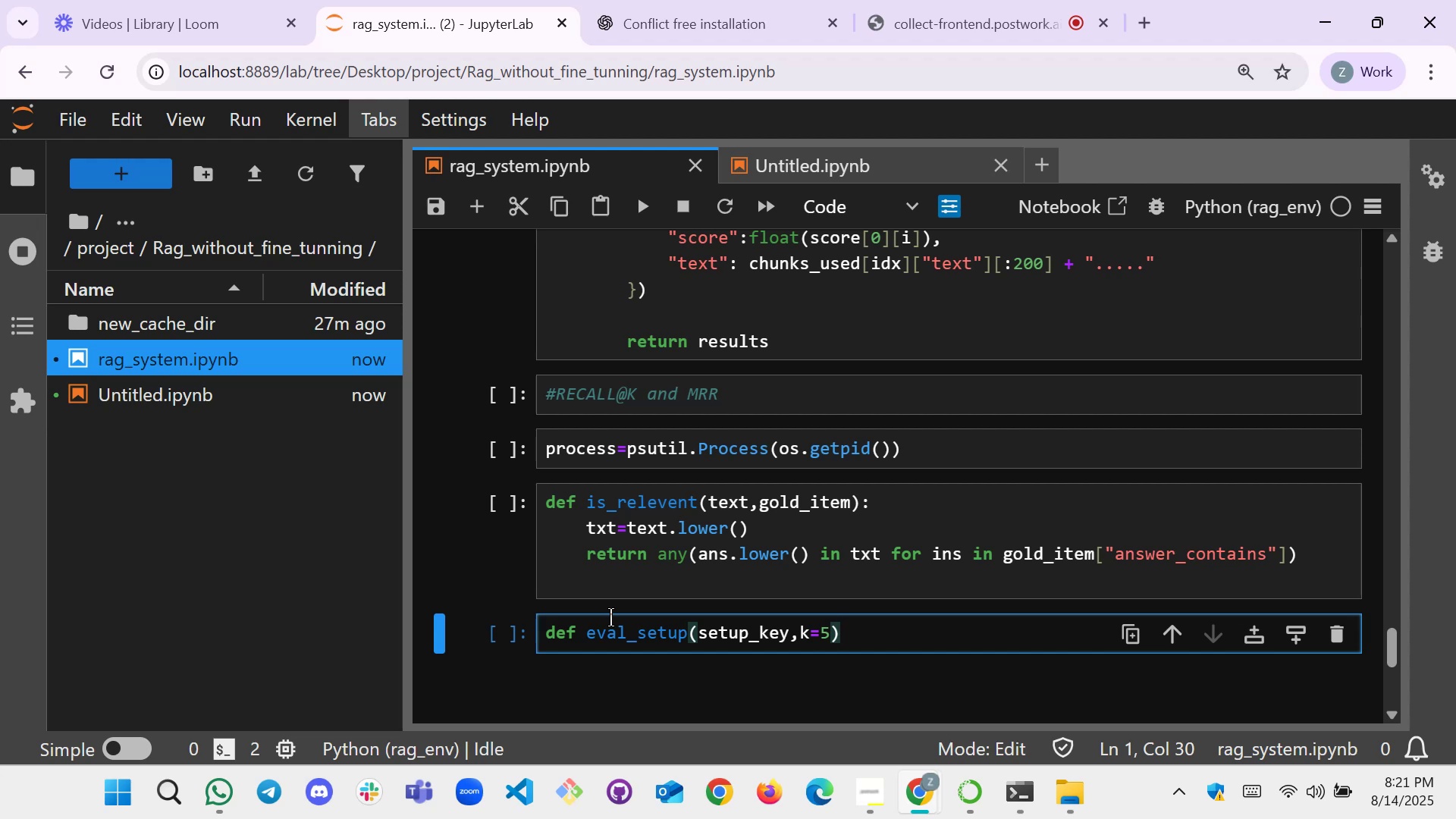 
key(Shift+Semicolon)
 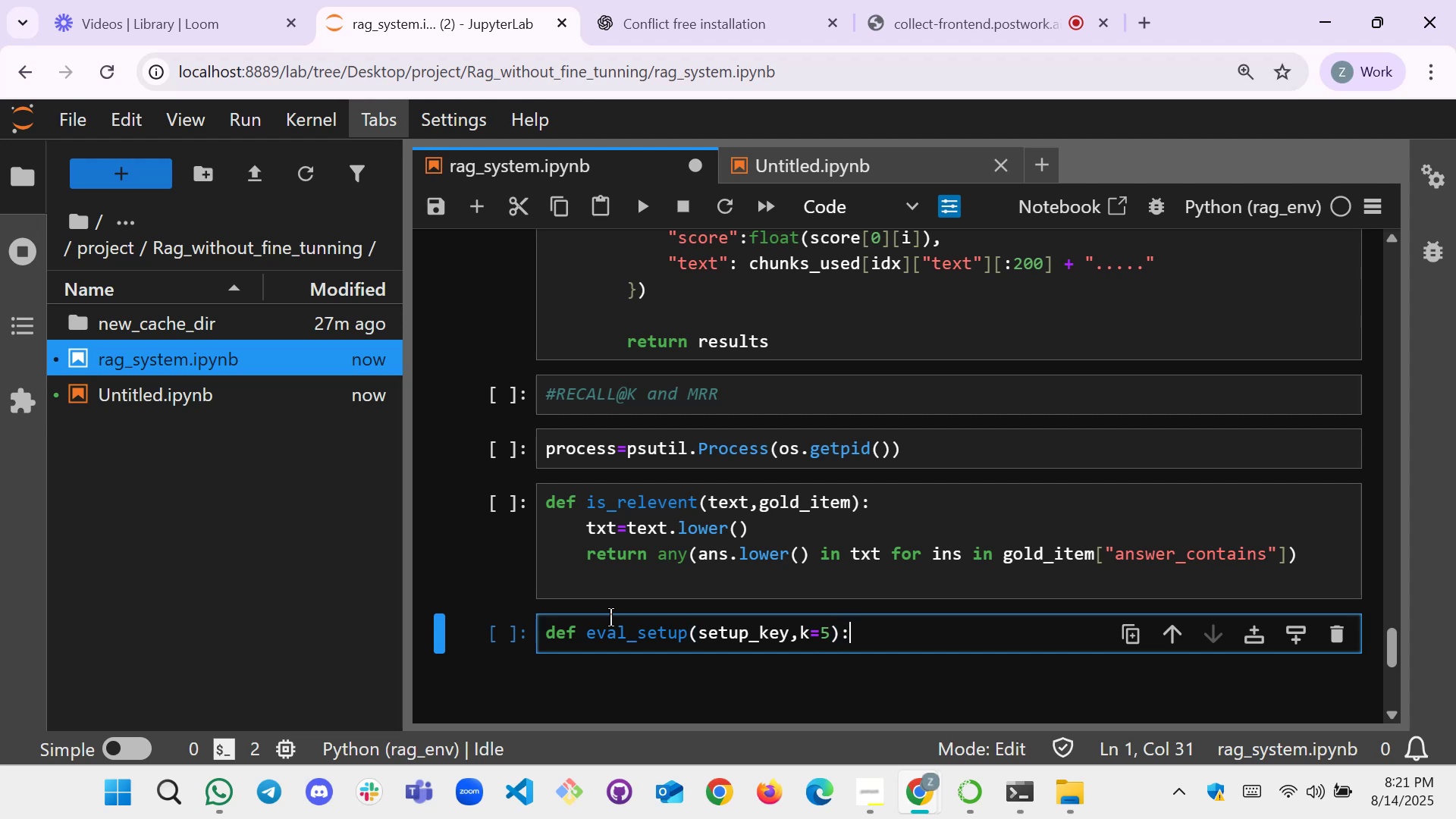 
key(Enter)
 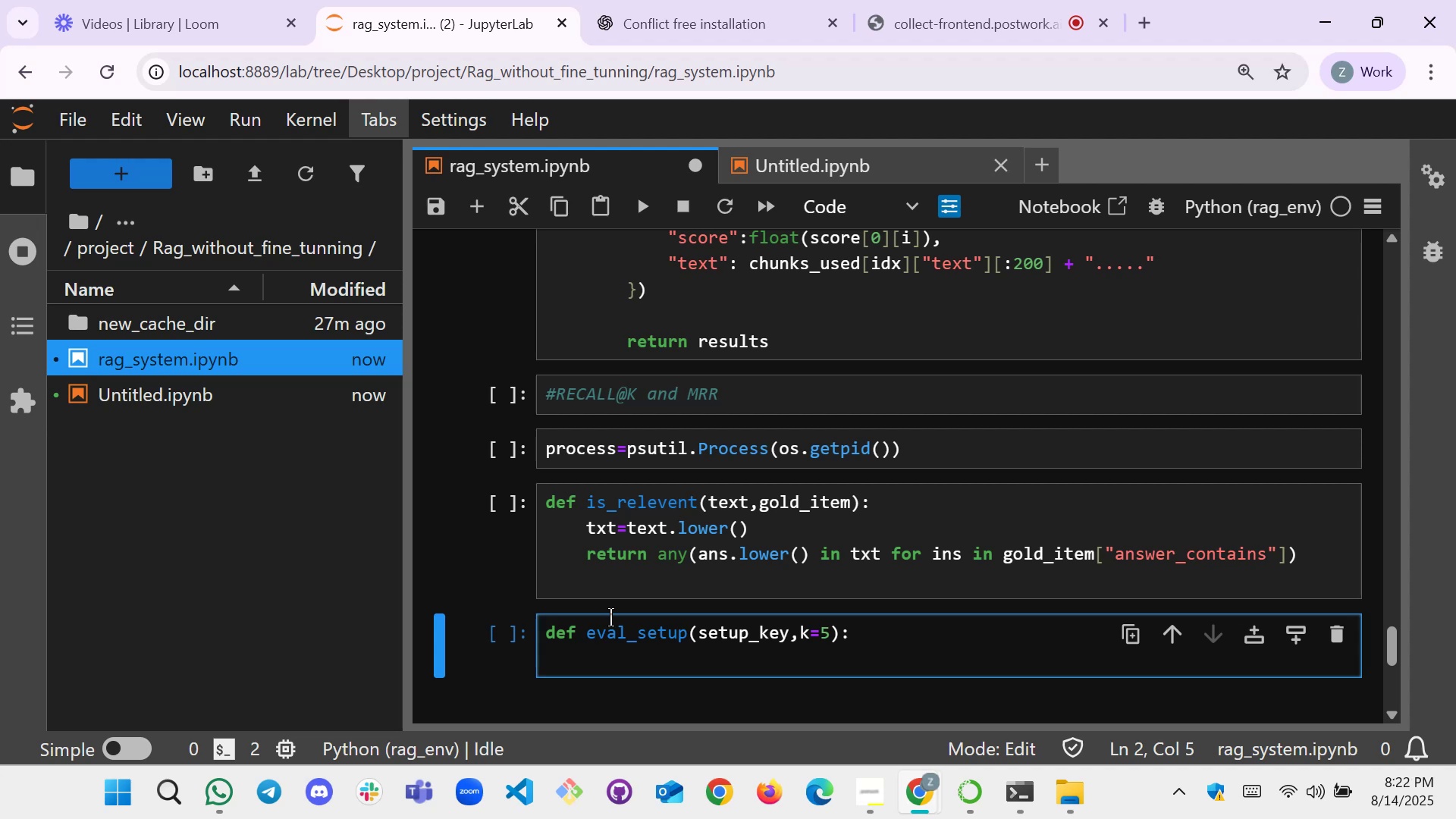 
wait(16.04)
 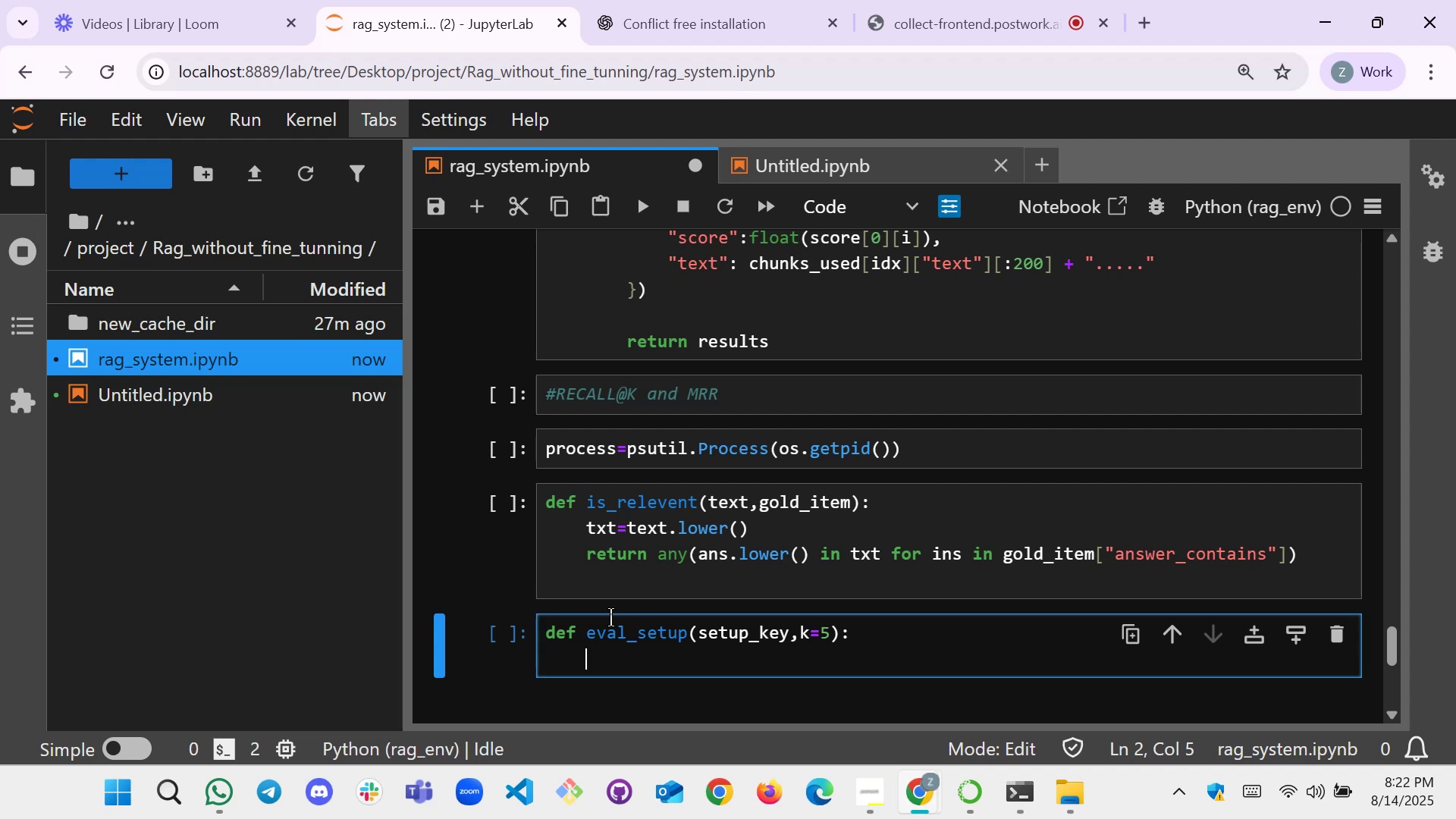 
type(#no)
key(Backspace)
key(Backspace)
type(we will return metrics +logs for one (0)
key(Backspace)
type())
 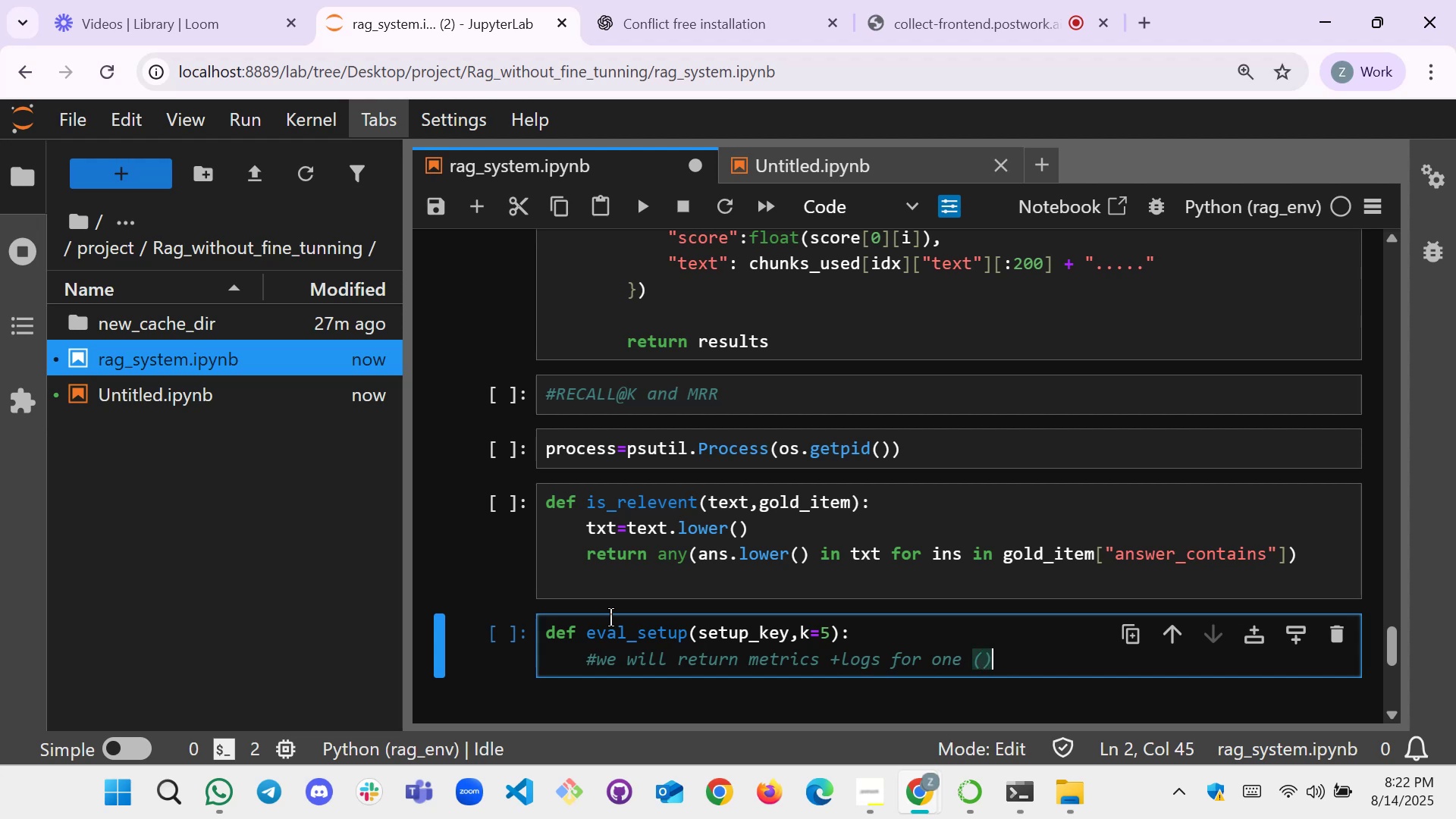 
 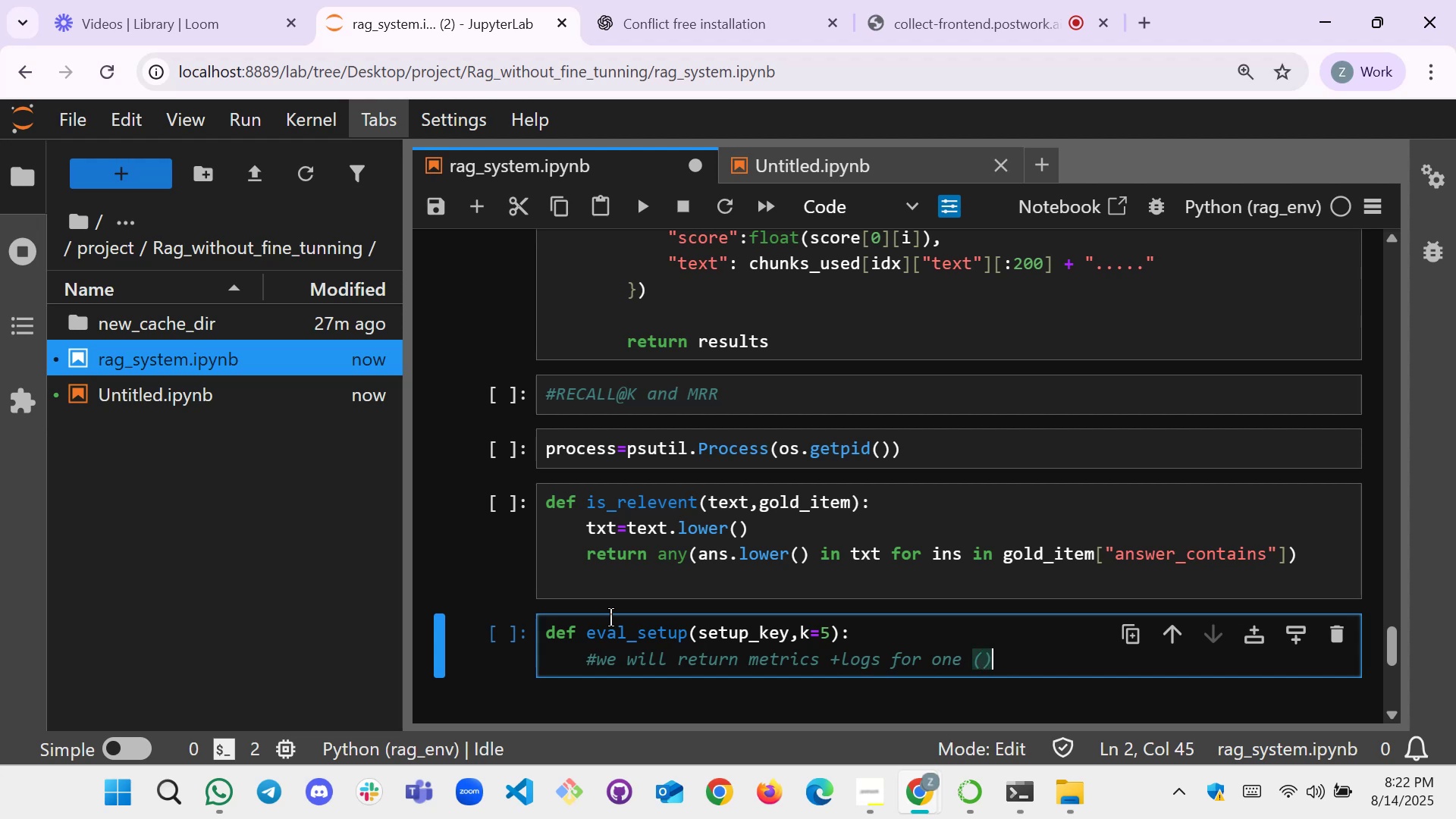 
key(ArrowLeft)
 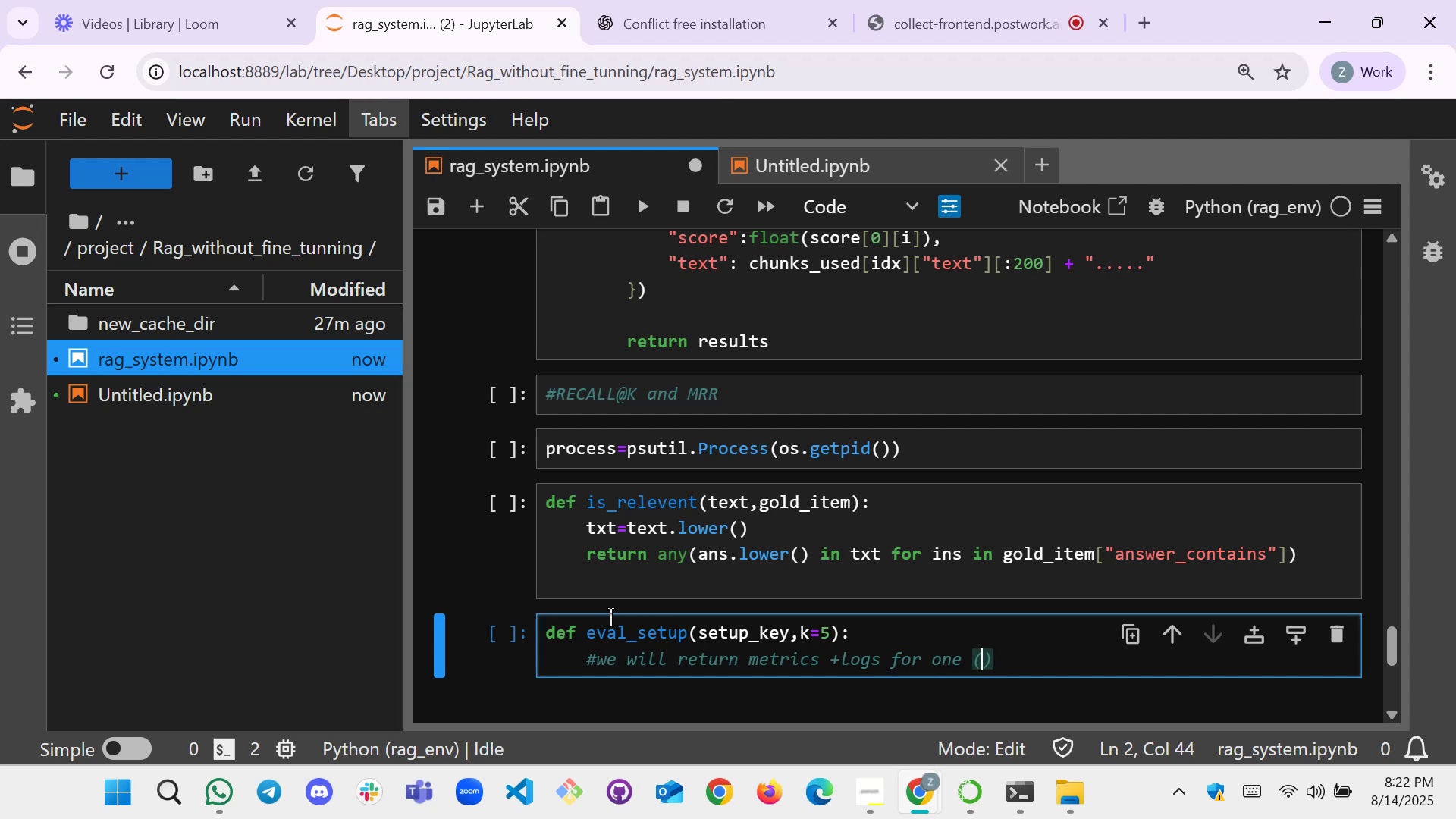 
type(chuning)
key(Backspace)
key(Backspace)
key(Backspace)
type(king and embedding)
 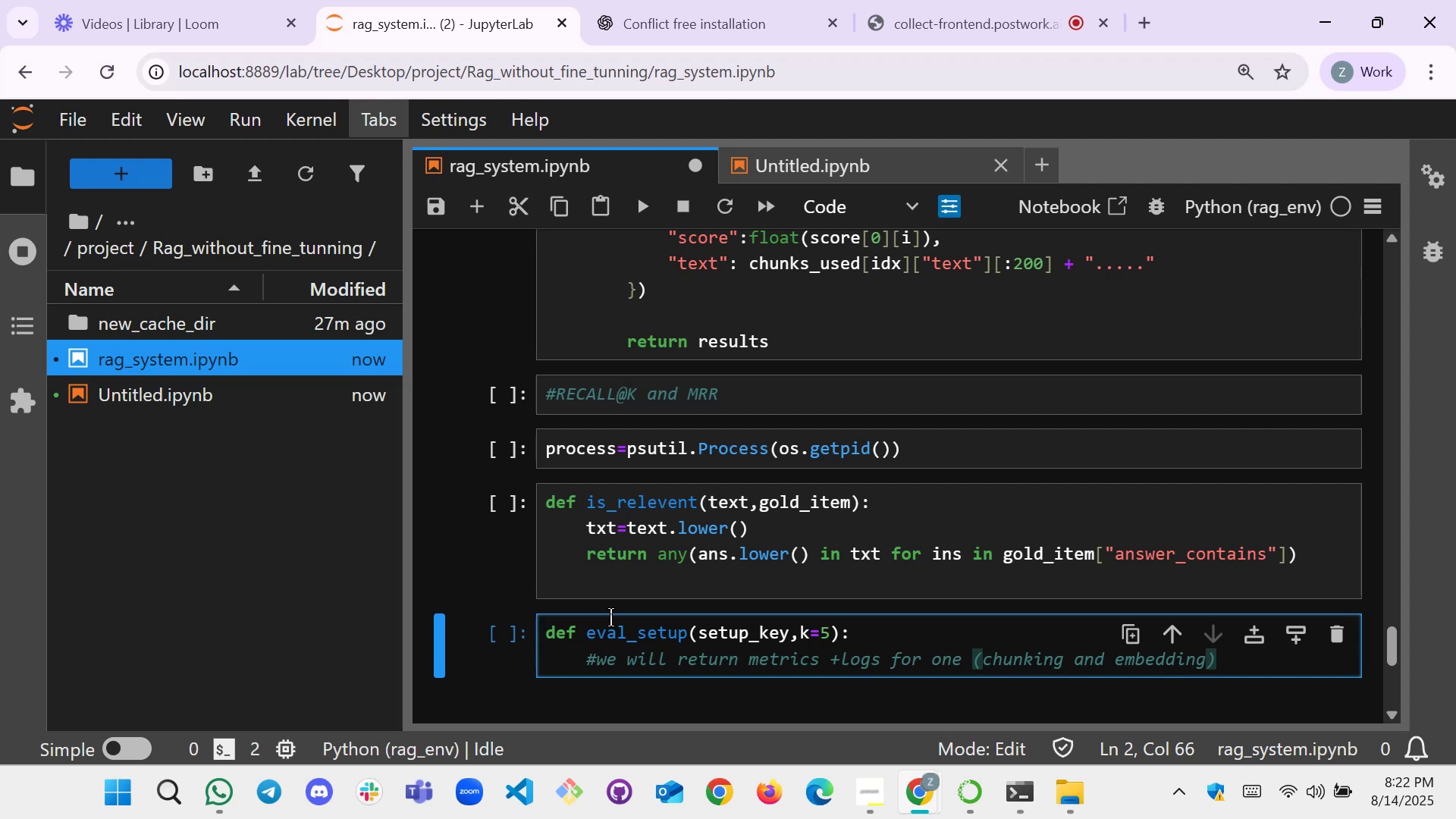 
key(ArrowRight)
 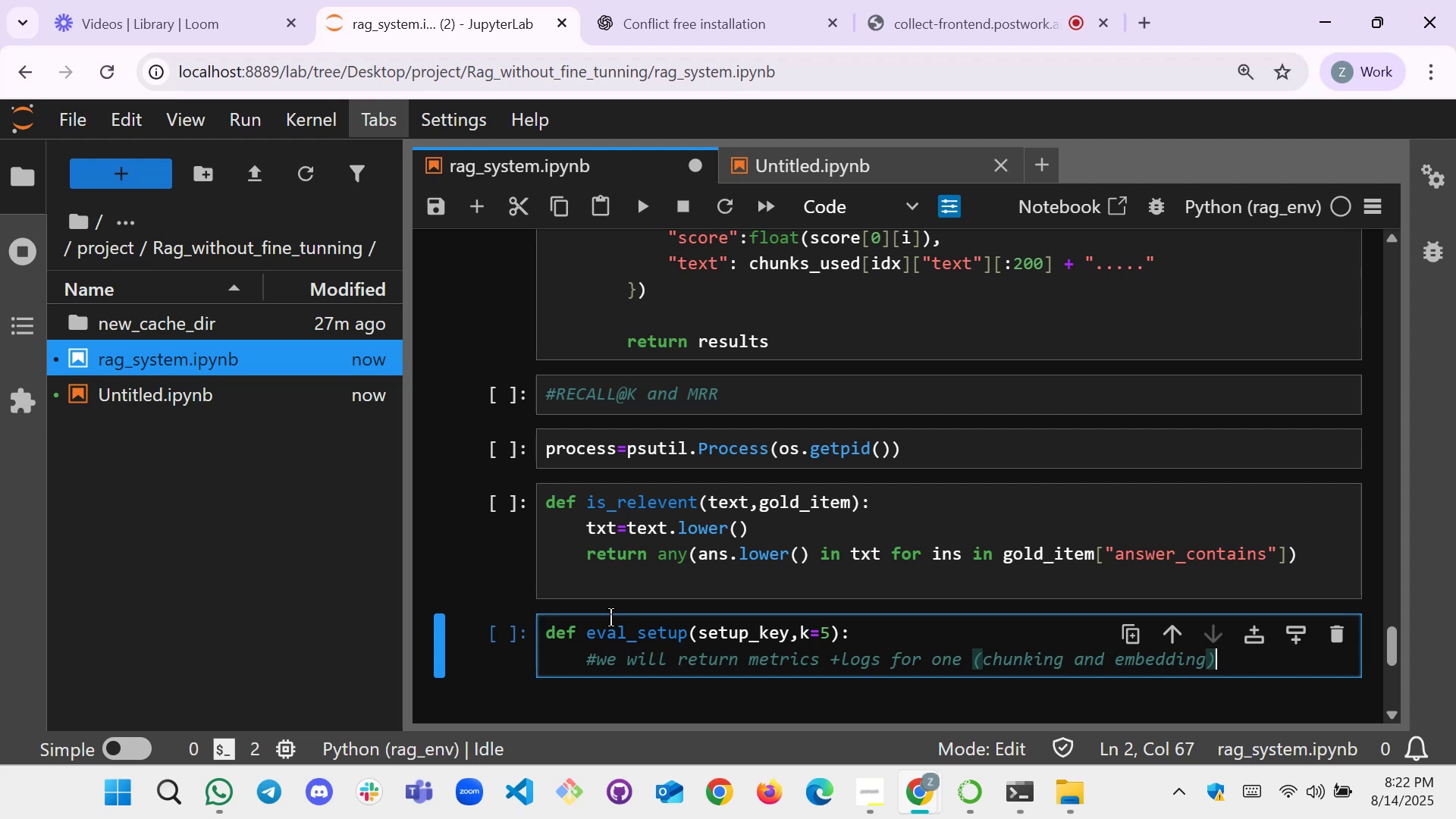 
hold_key(key=ShiftLeft, duration=0.47)
 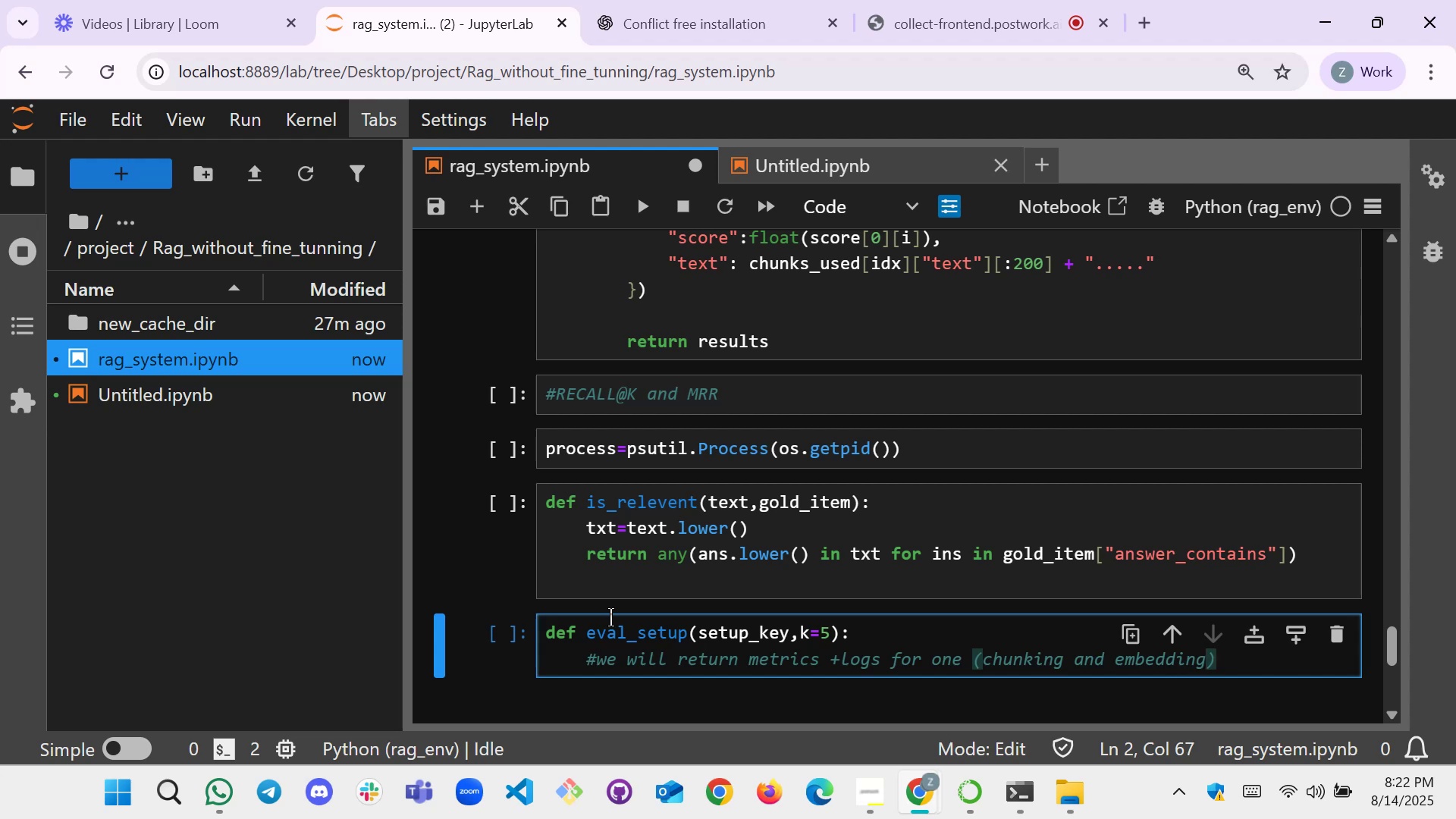 
key(Enter)
 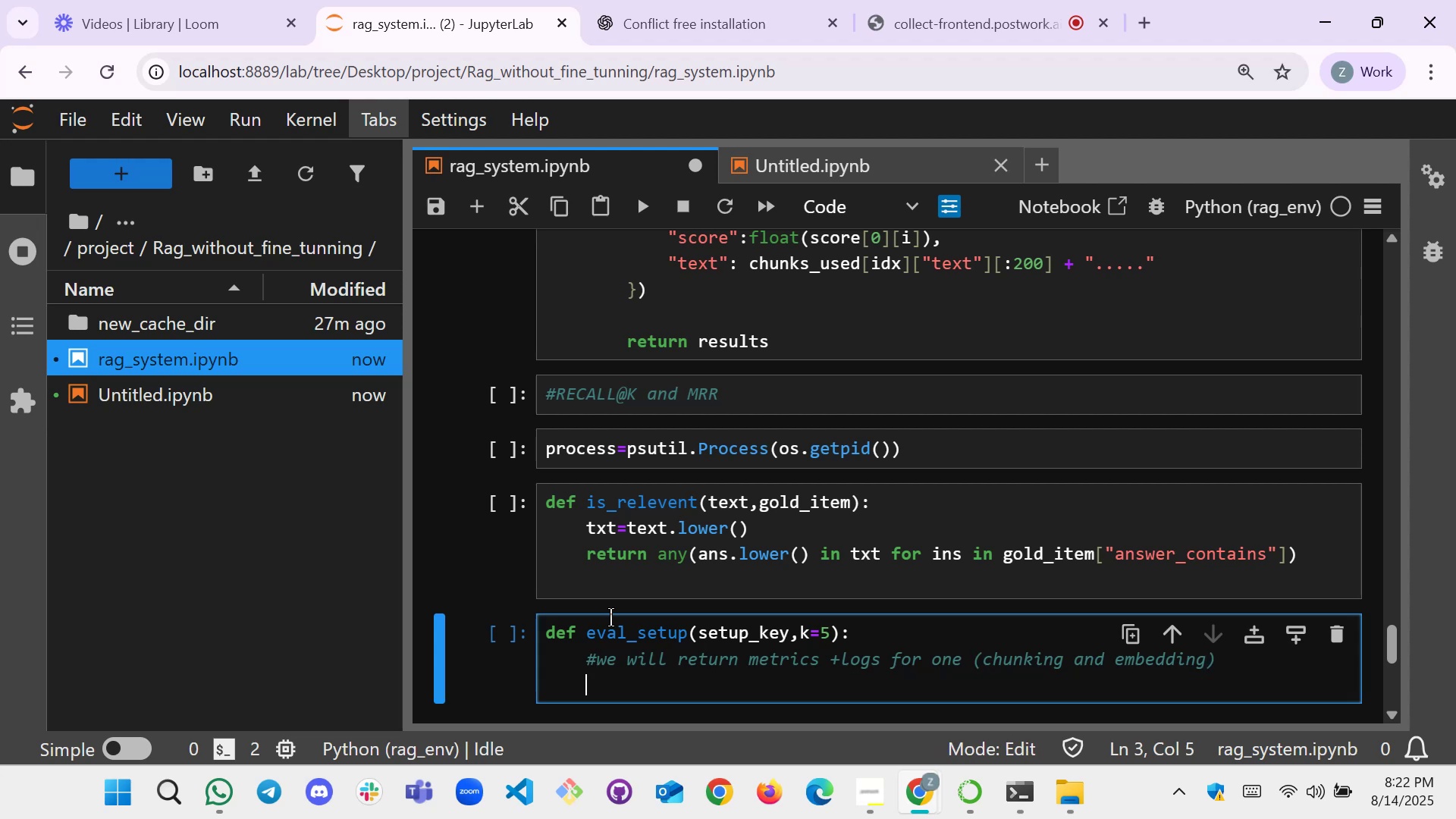 
type(split_name,embed_name=setup)
key(Tab)
 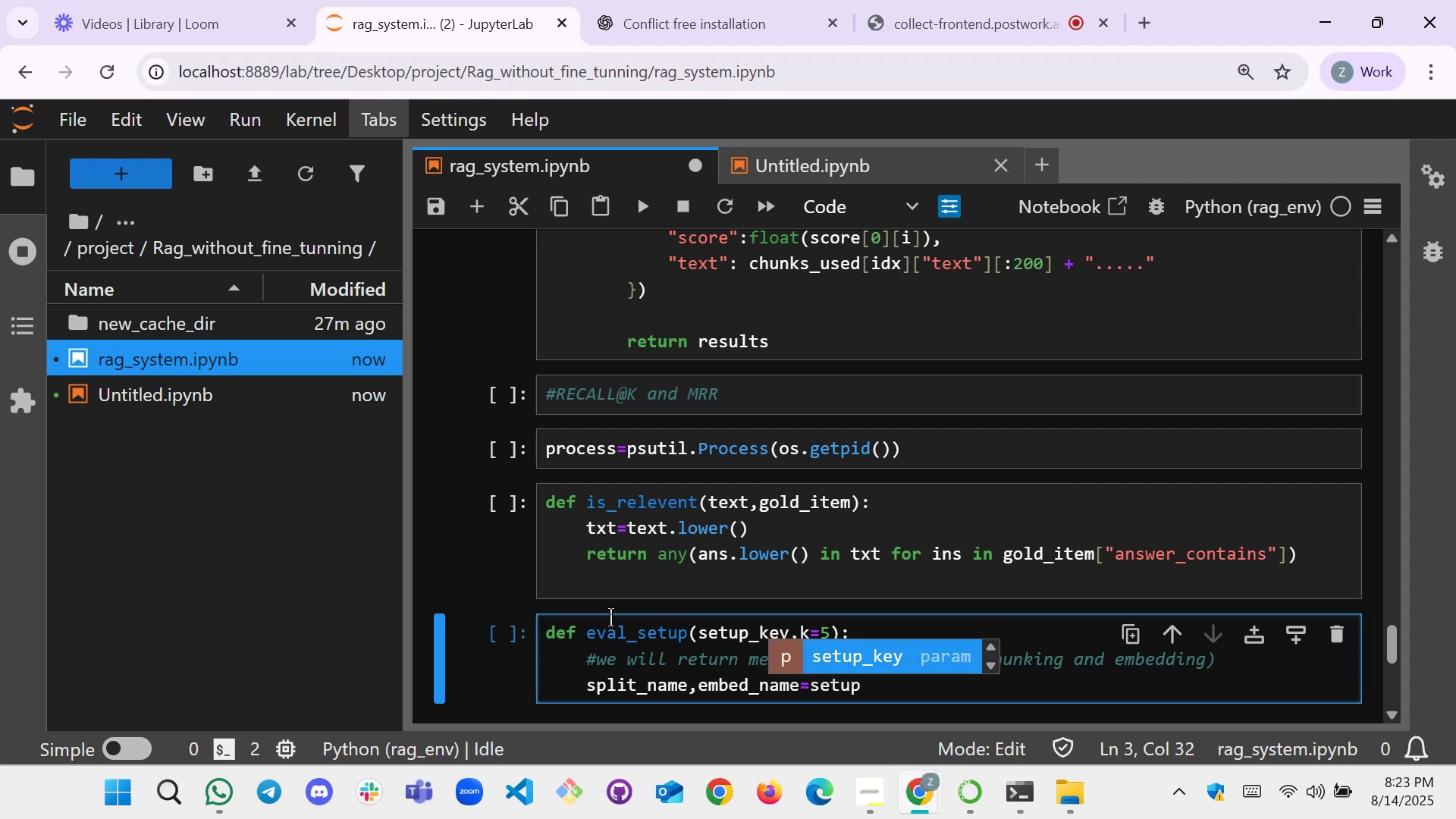 
key(Enter)
 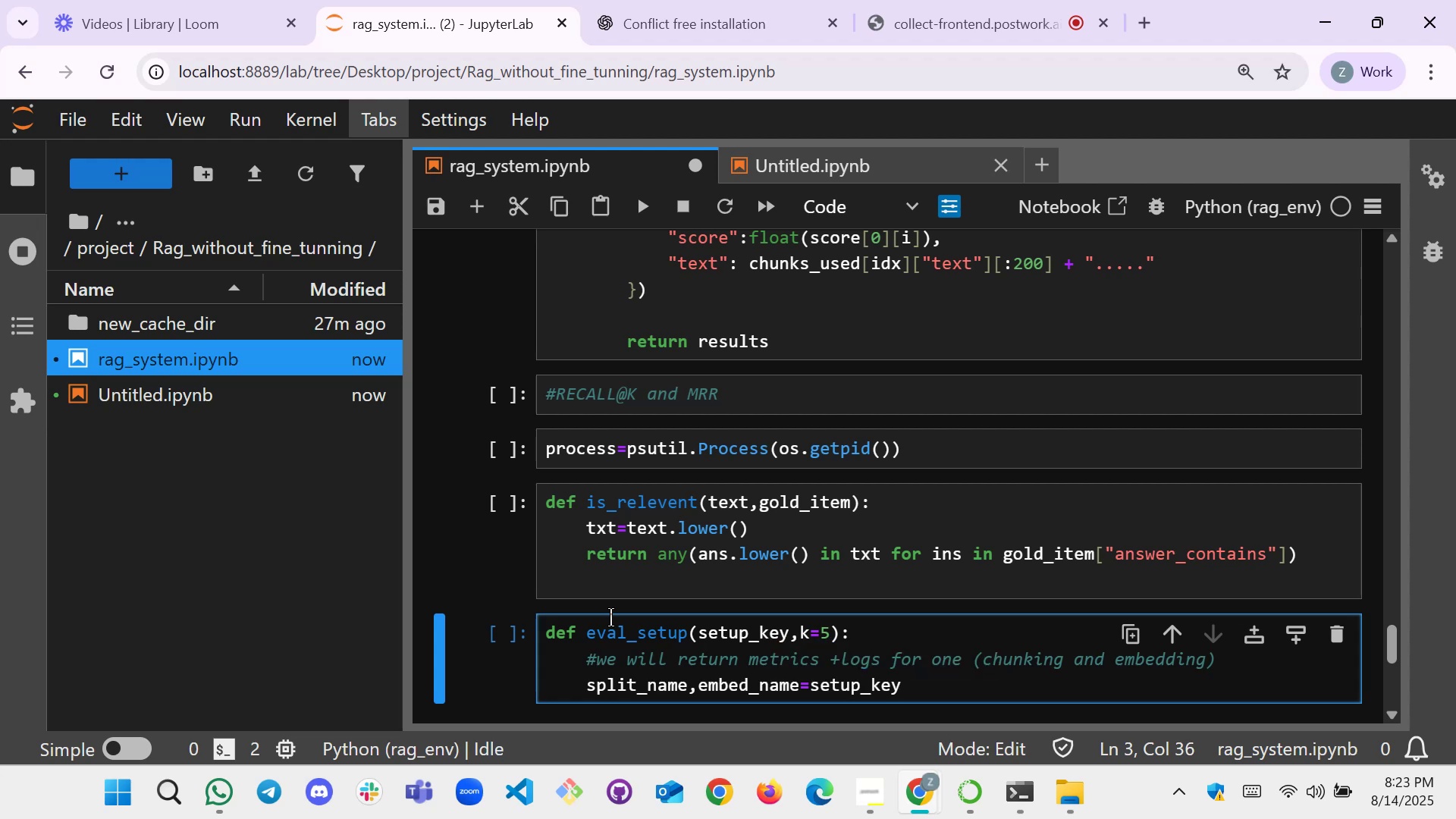 
type(.slp)
key(Backspace)
key(Backspace)
type(plit())
 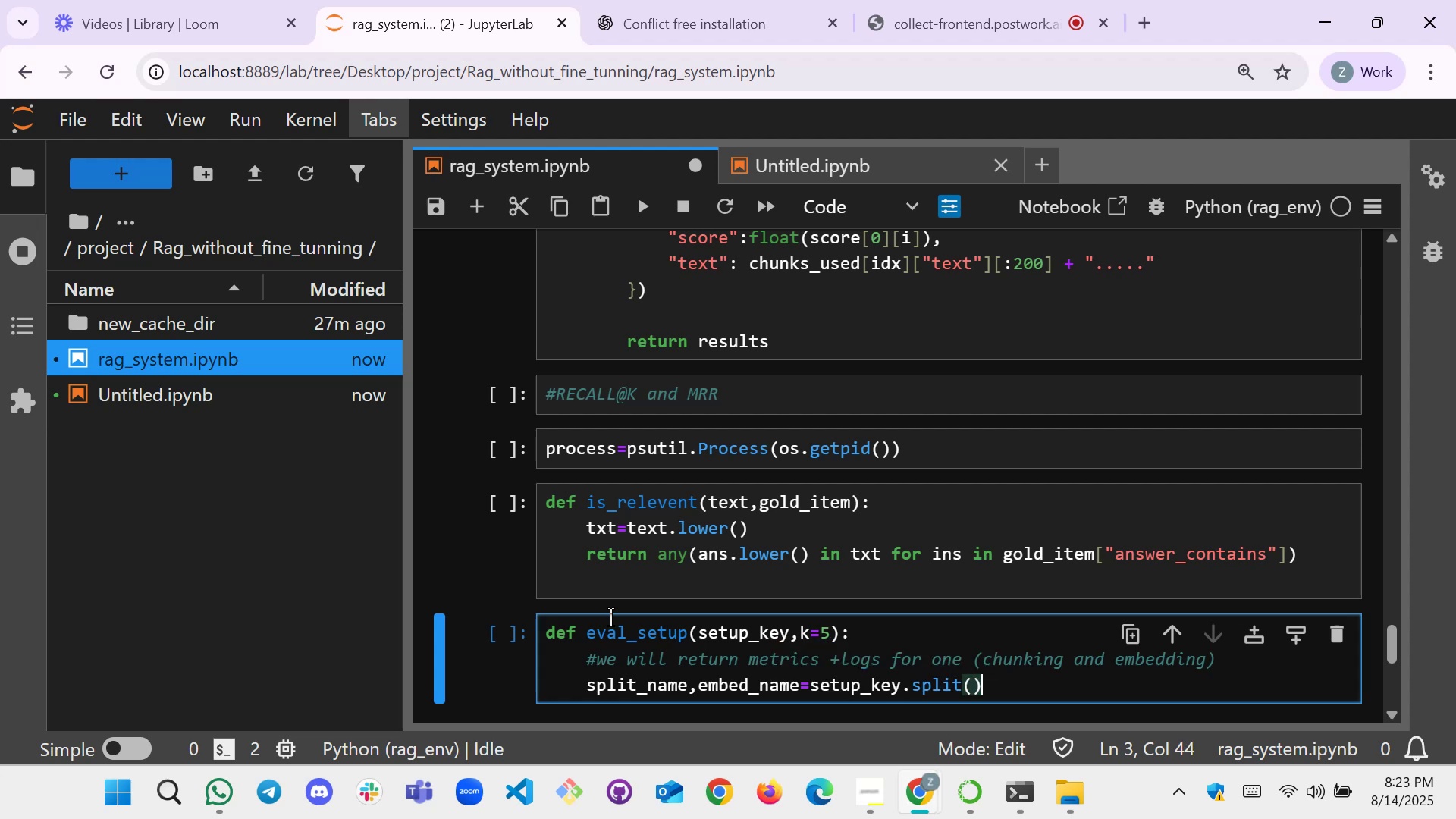 
key(ArrowLeft)
 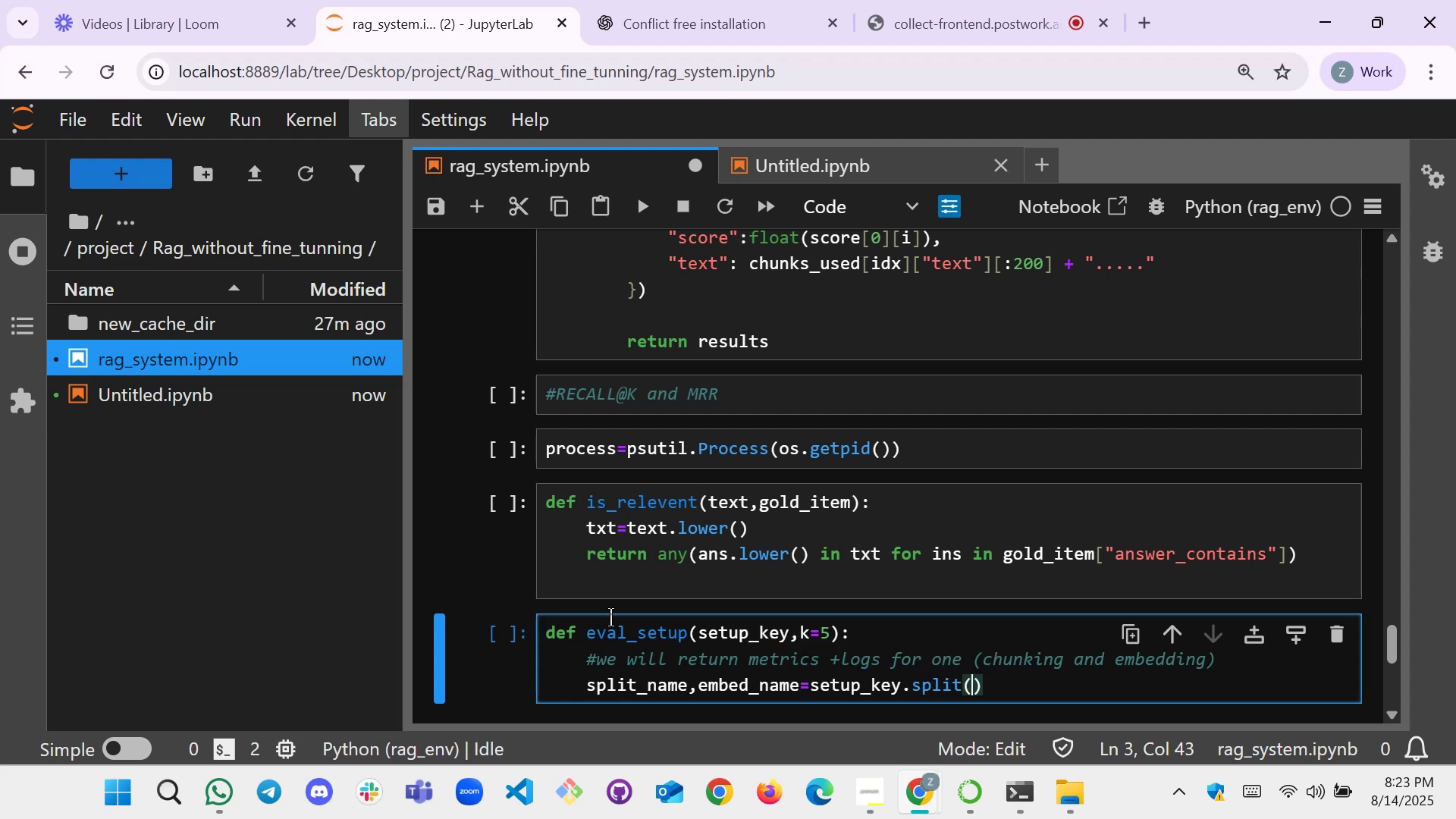 
key(Shift+Quote)
 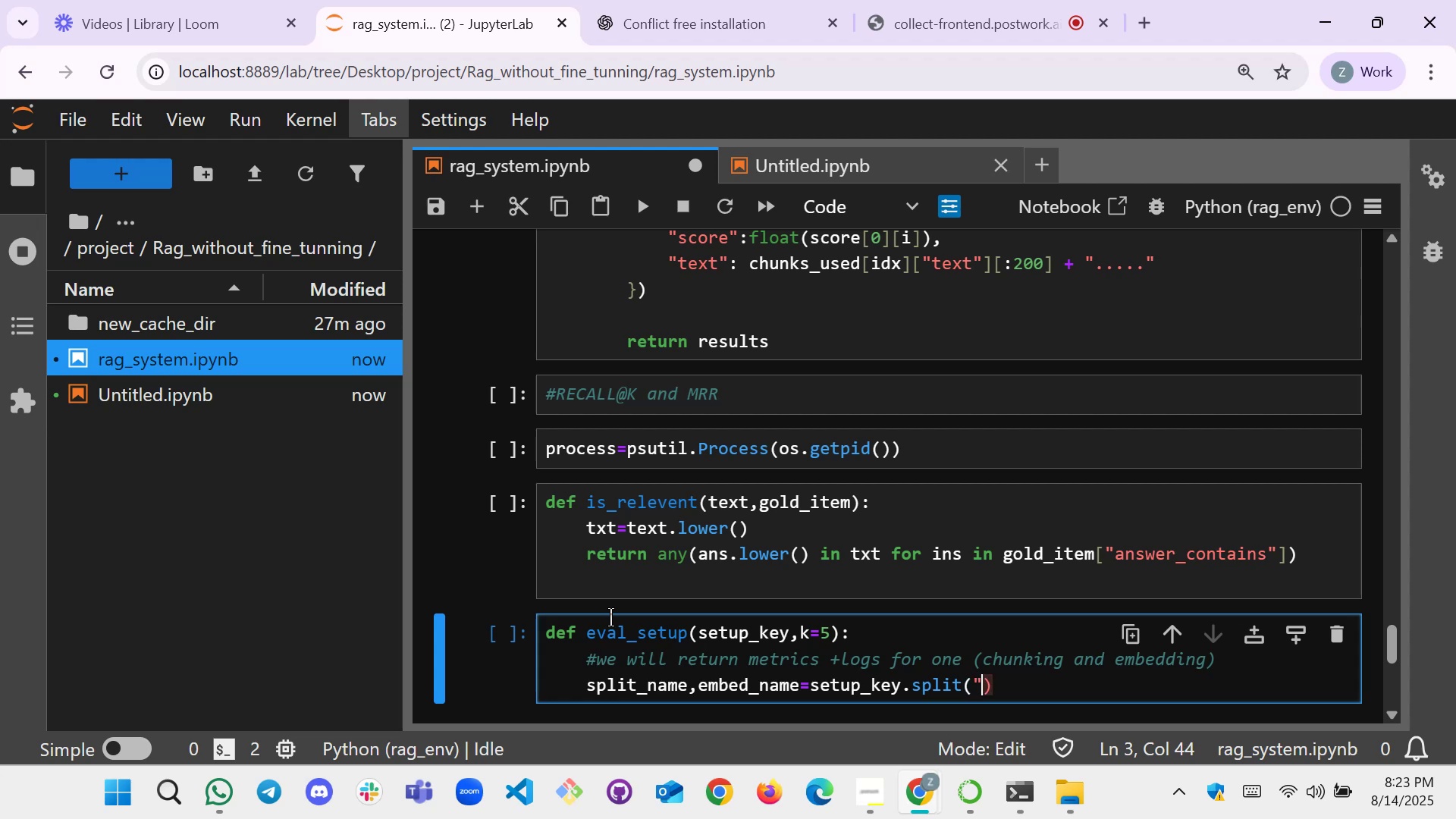 
key(Shift+ShiftLeft)
 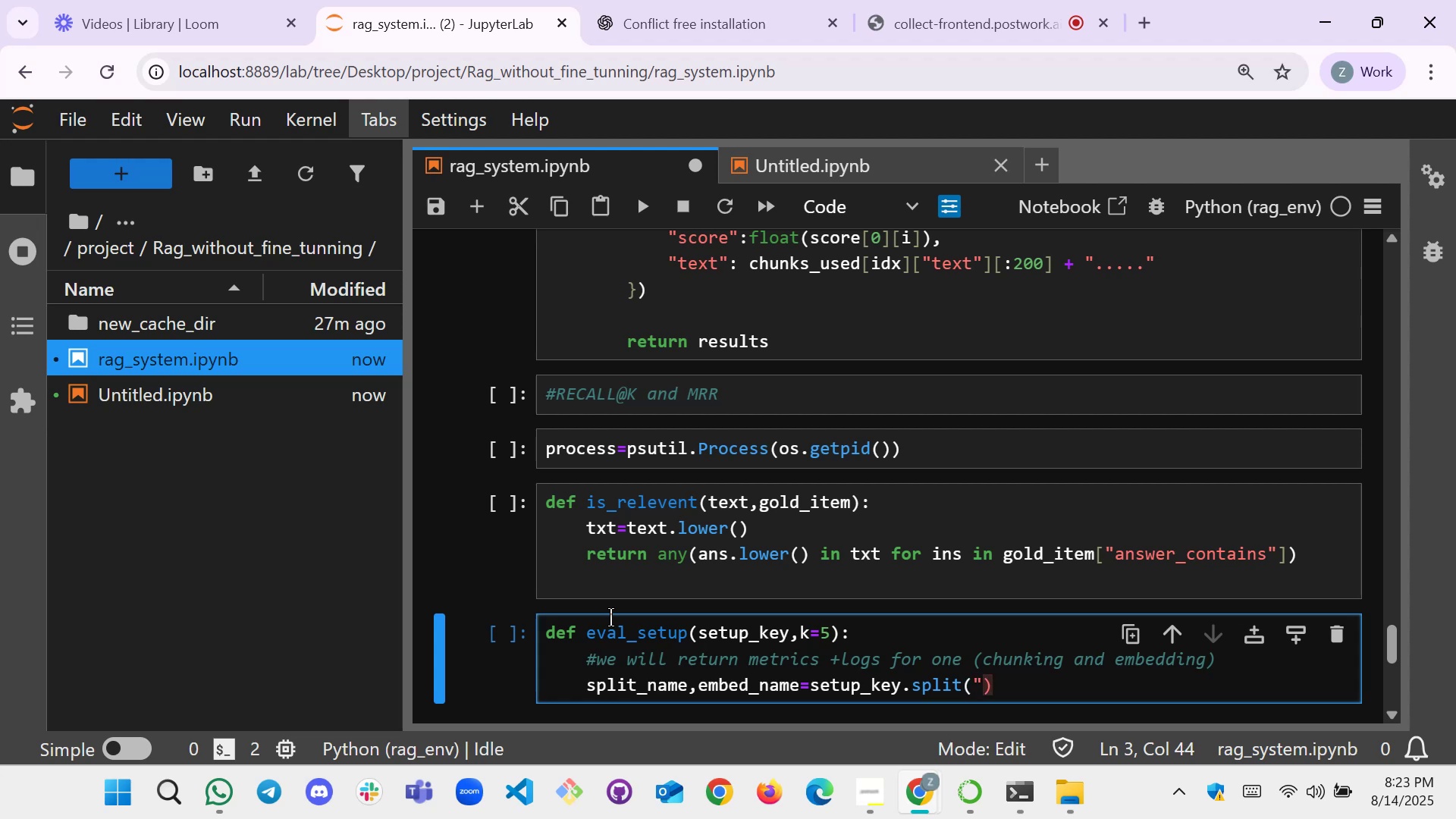 
key(Shift+Minus)
 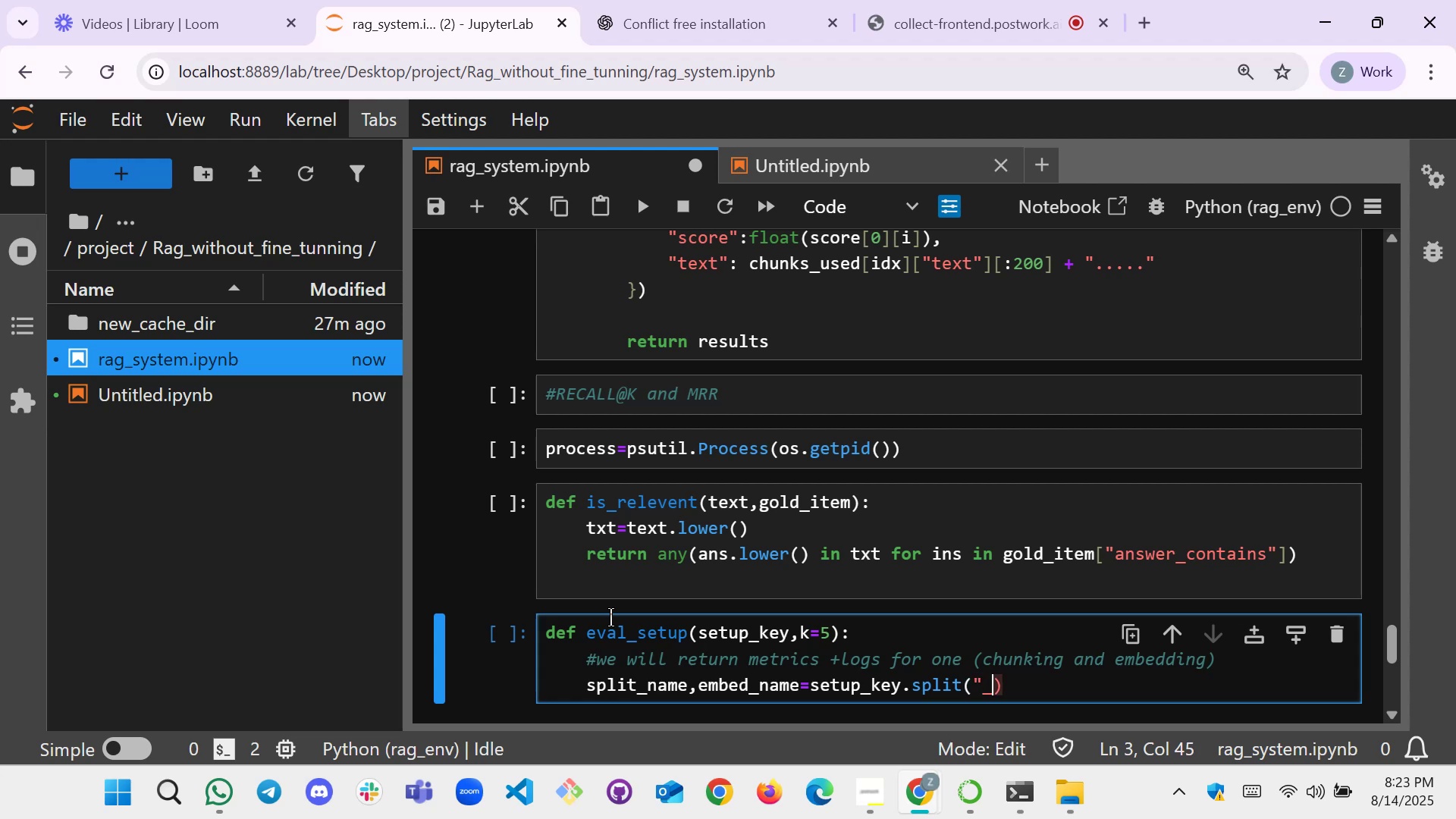 
key(Shift+ShiftLeft)
 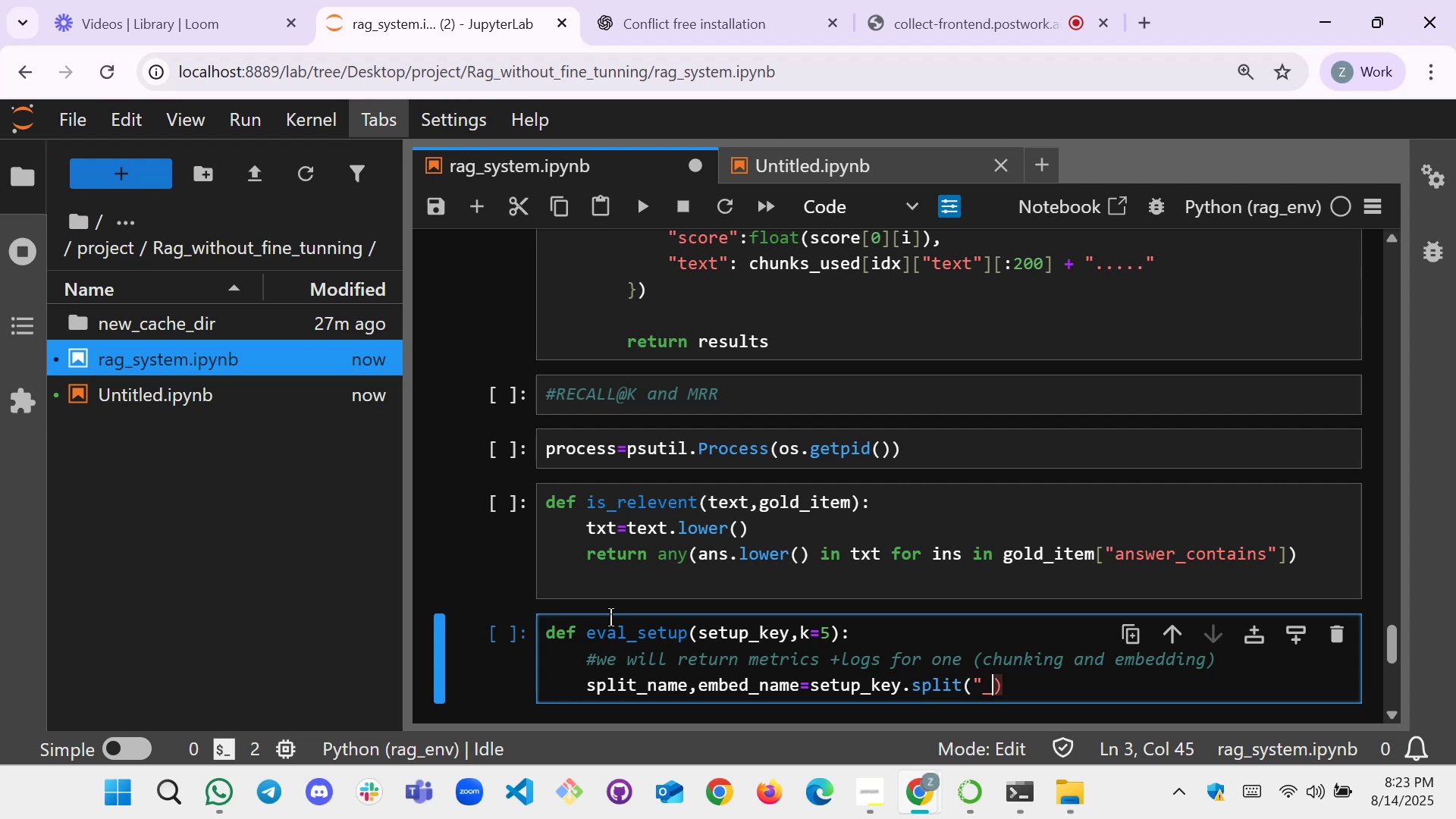 
key(Shift+Quote)
 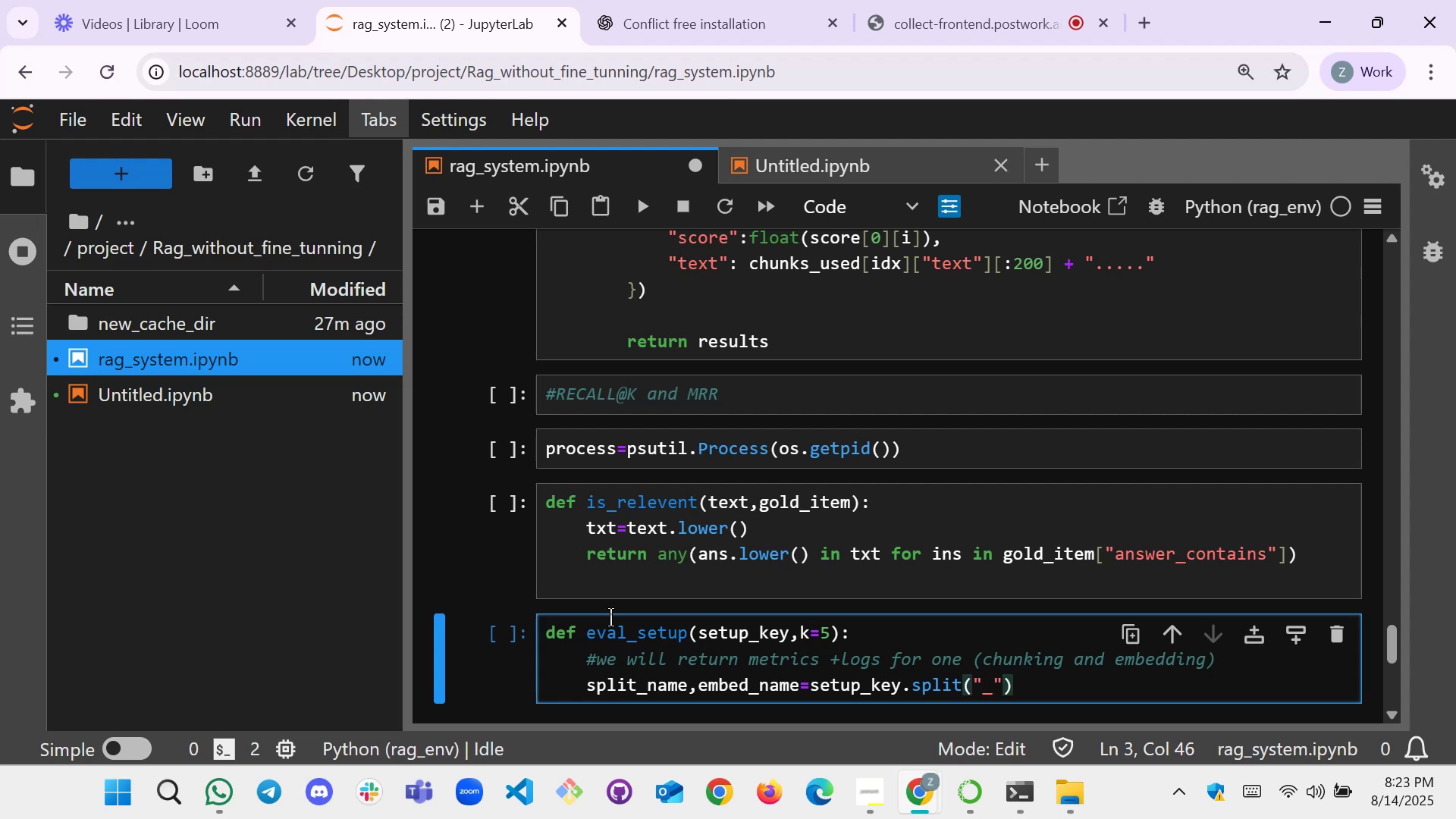 
key(ArrowRight)
 